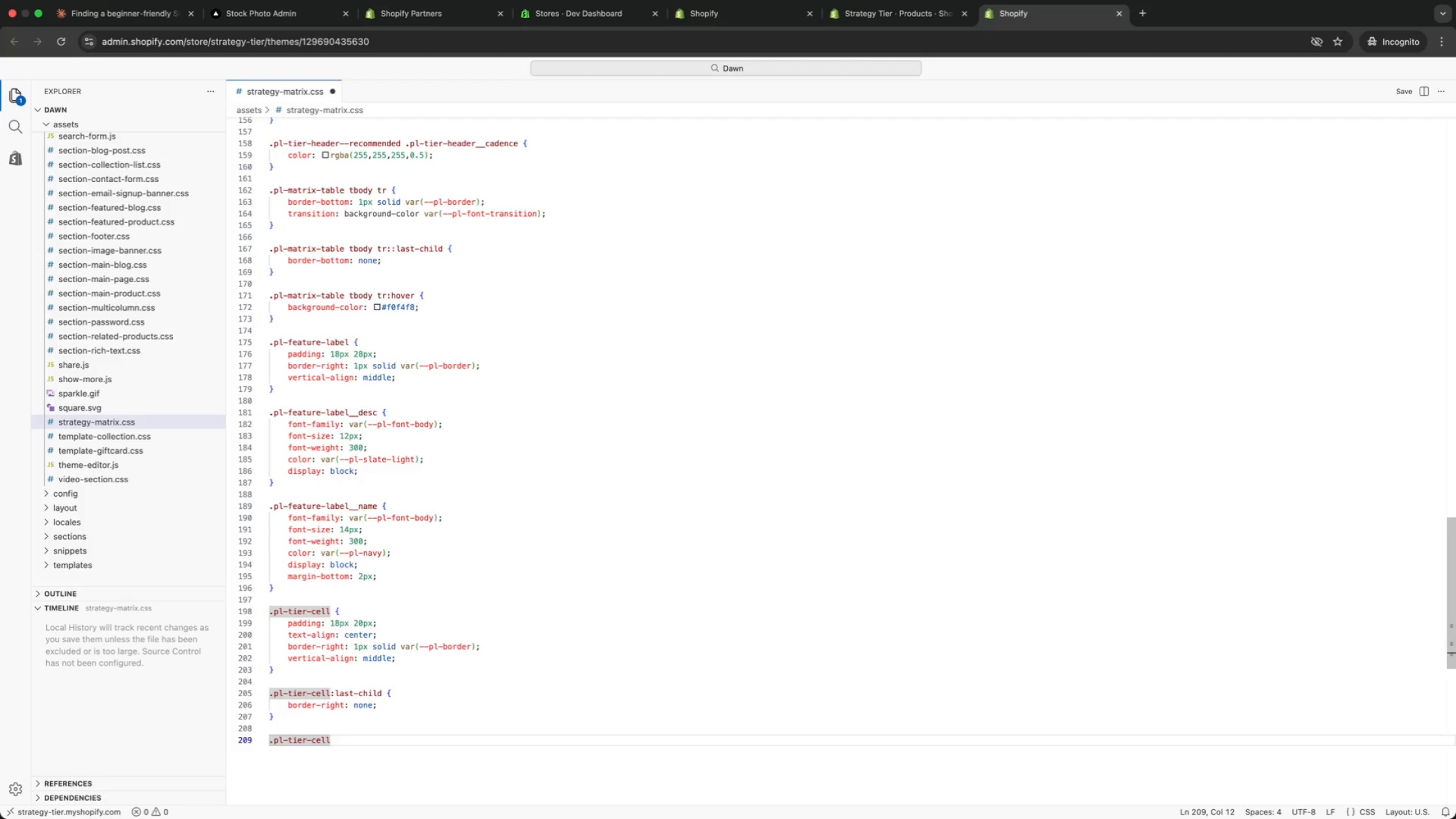 
key(ArrowLeft)
 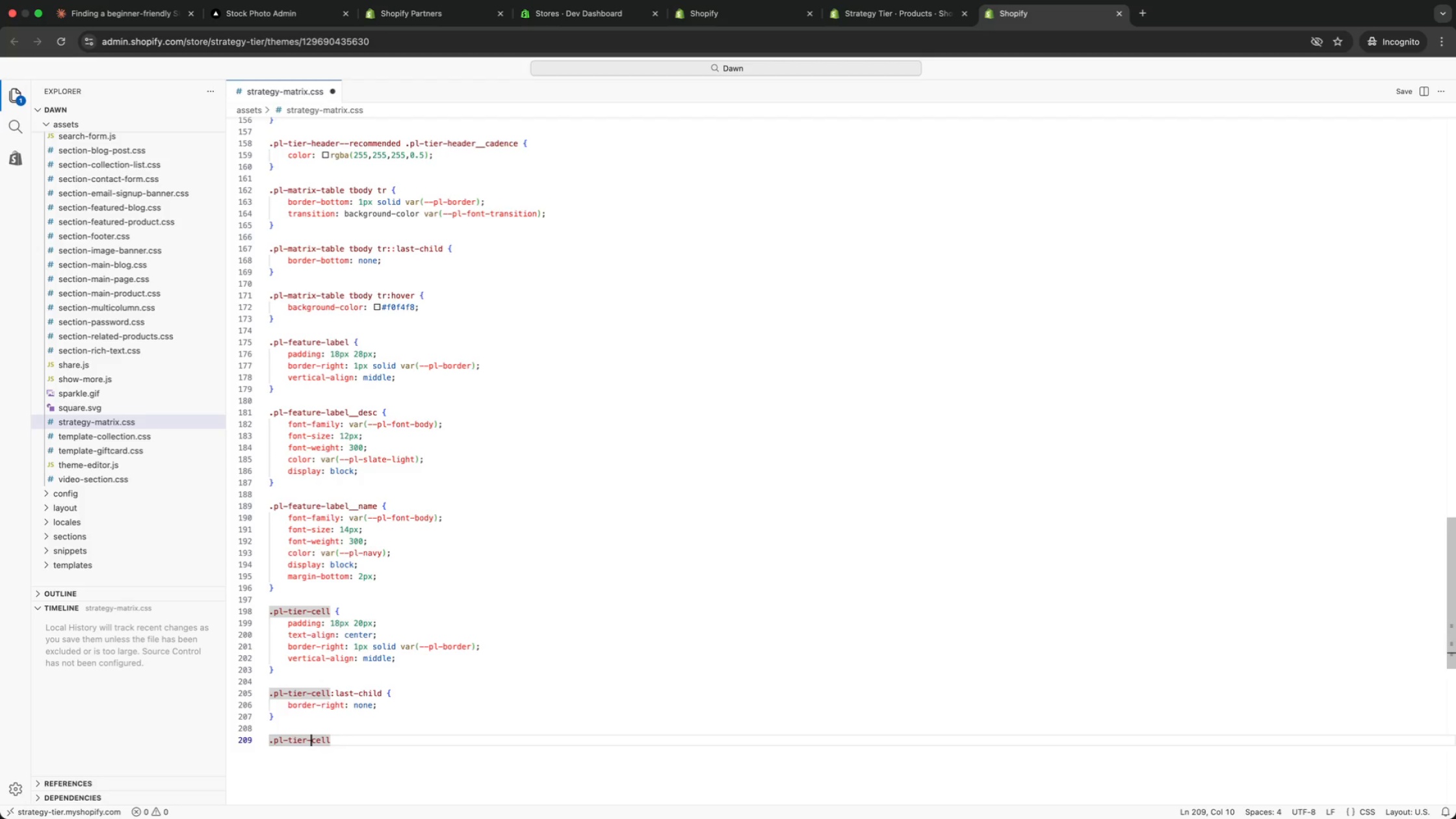 
key(ArrowLeft)
 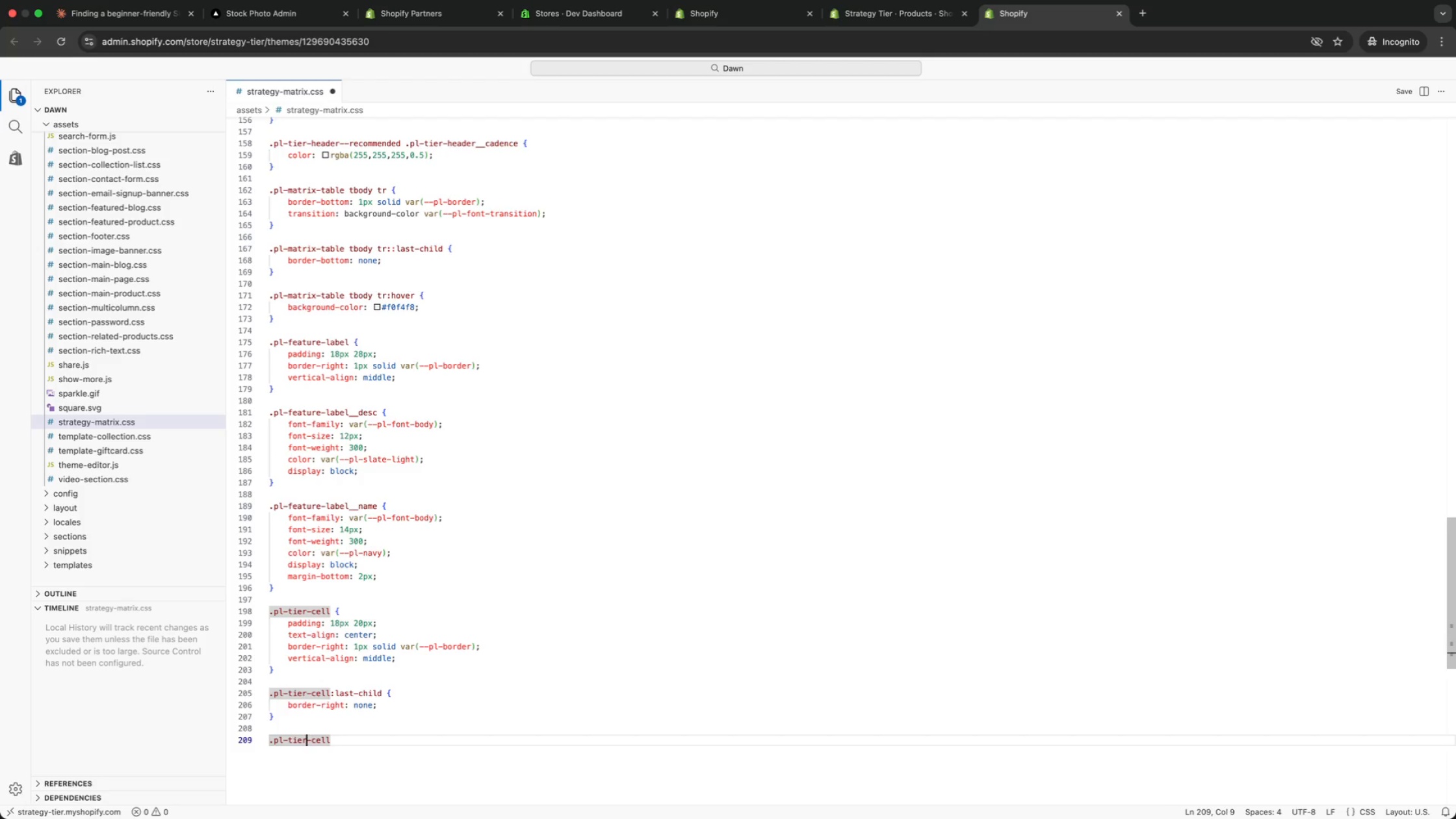 
key(ArrowLeft)
 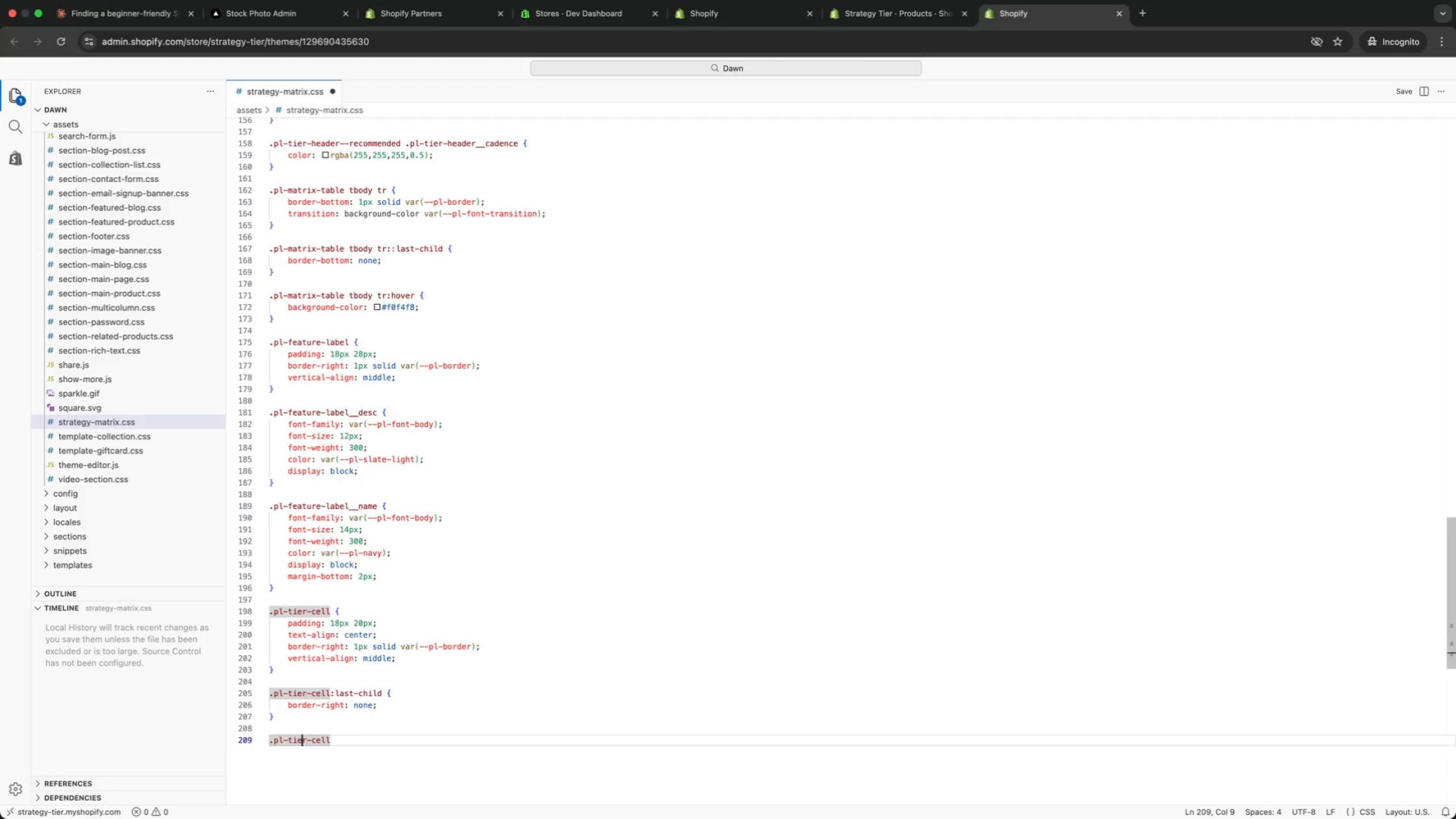 
key(ArrowLeft)
 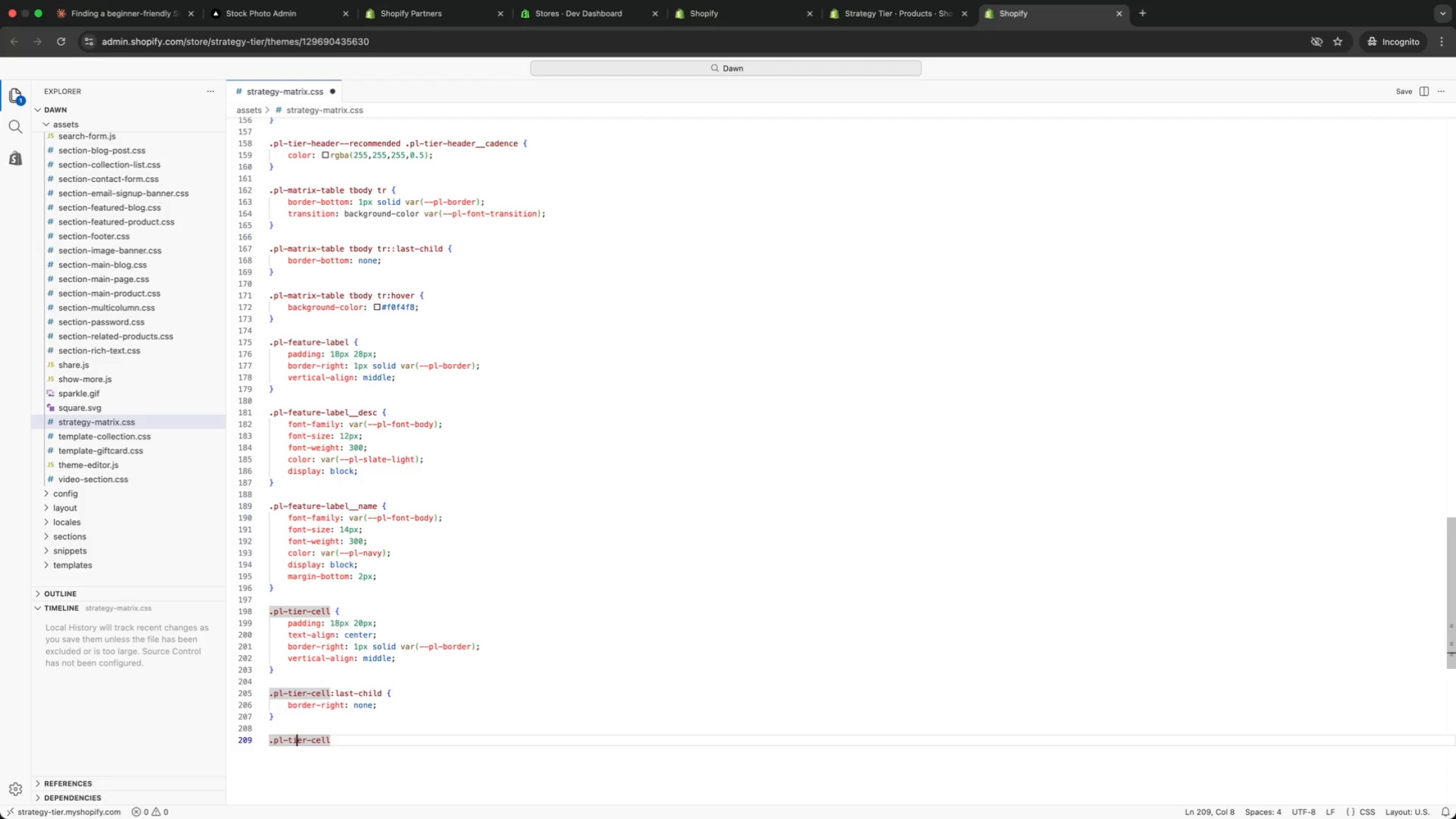 
key(ArrowLeft)
 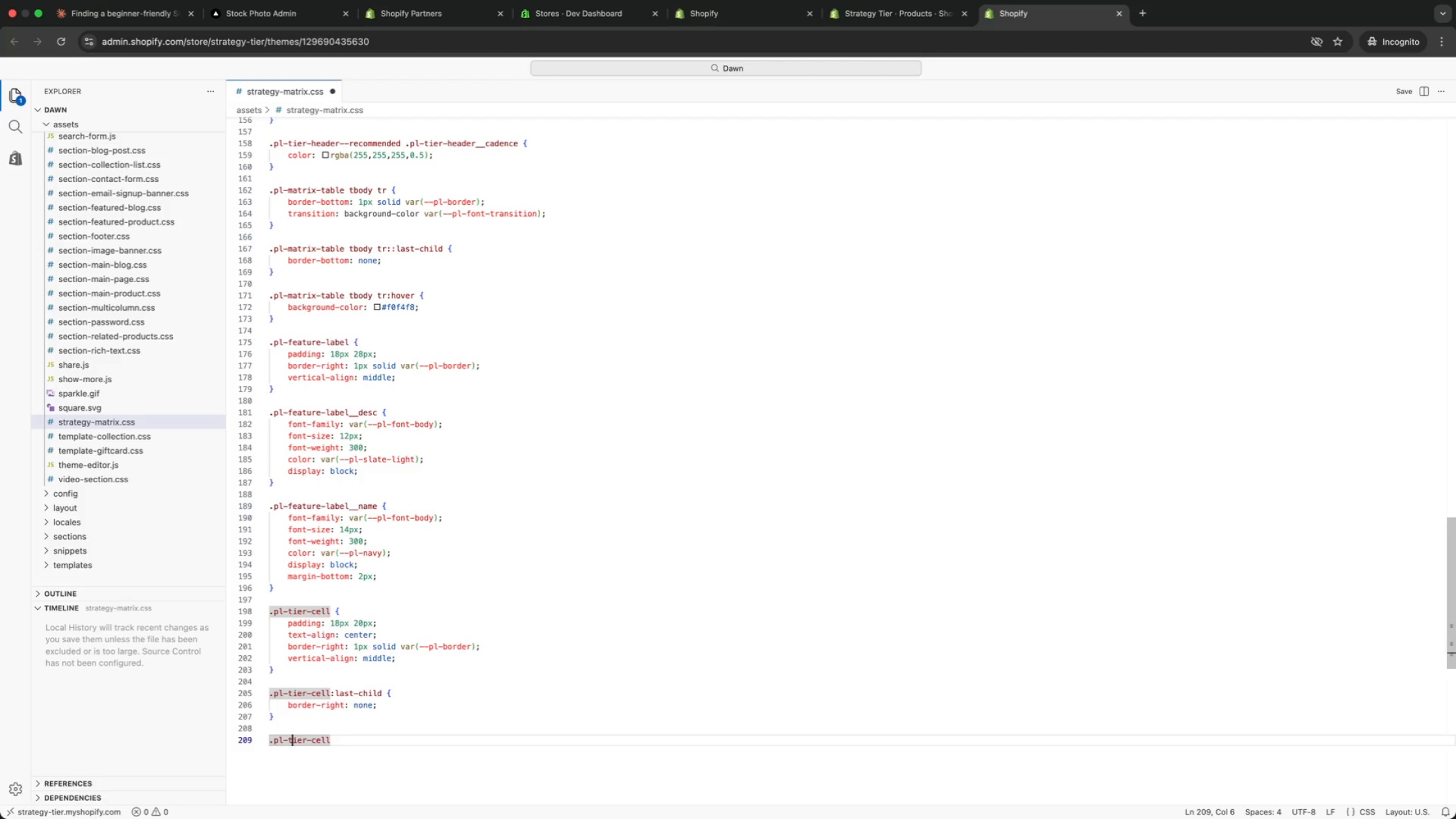 
key(ArrowLeft)
 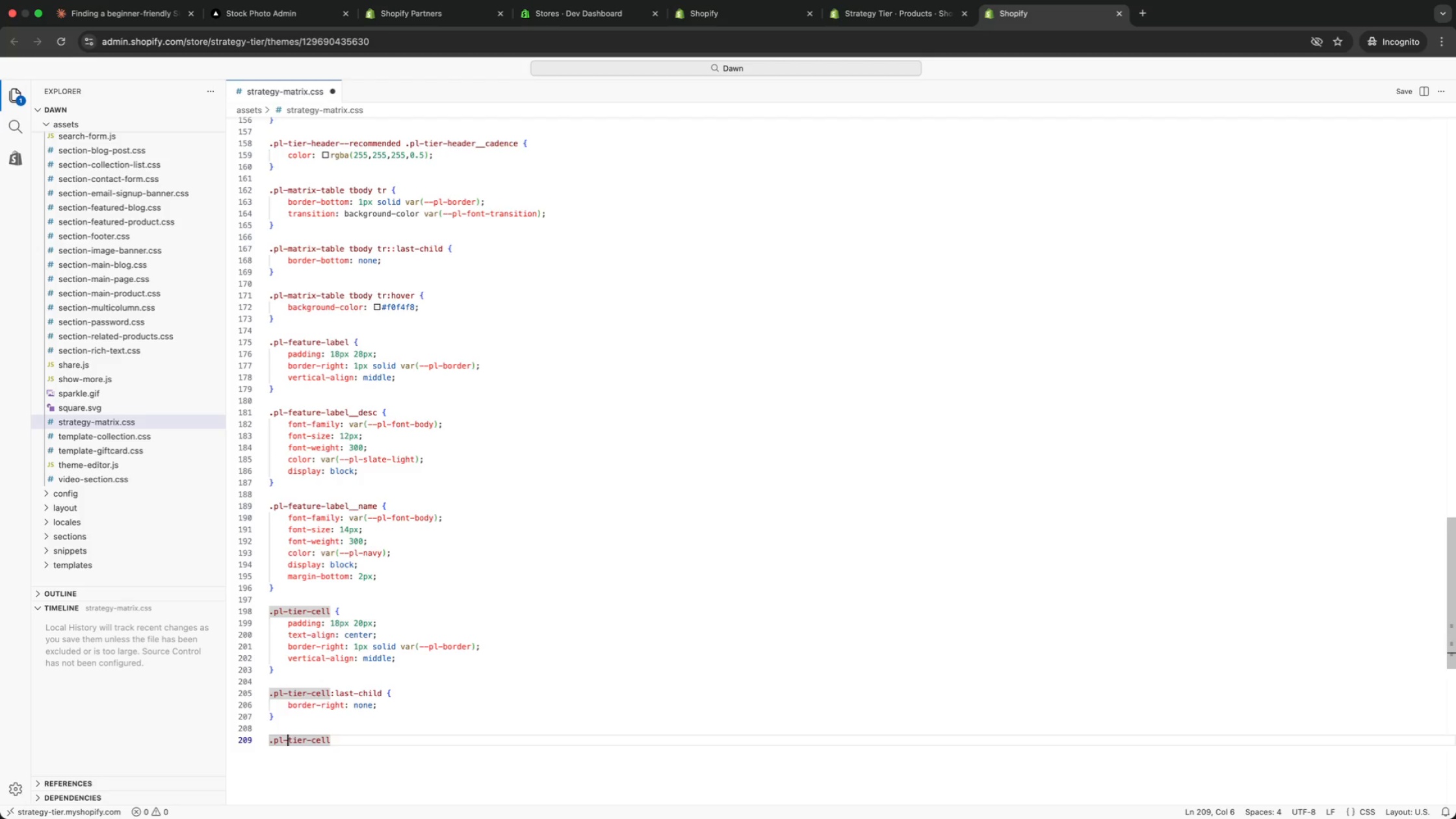 
key(ArrowLeft)
 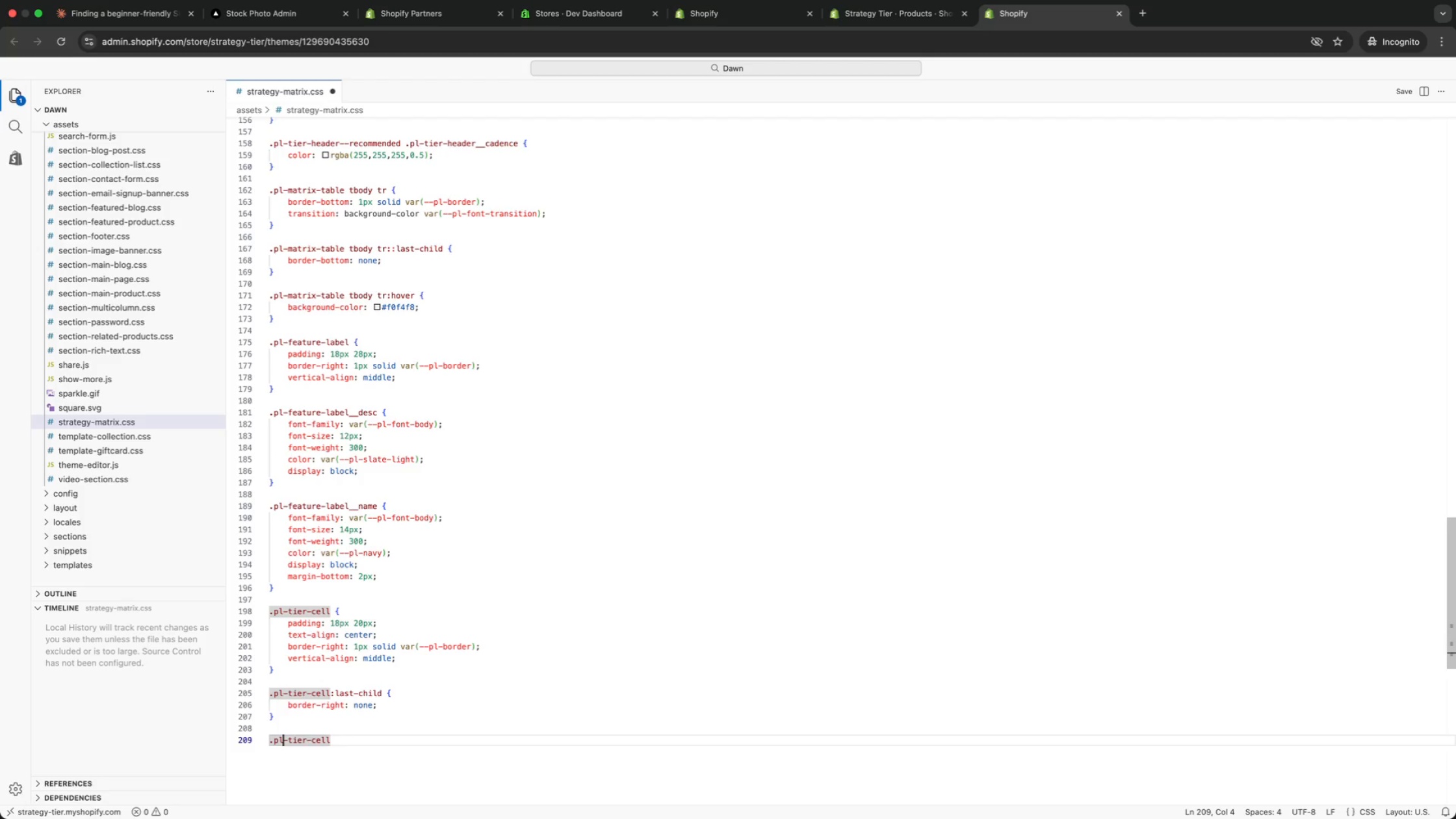 
key(ArrowLeft)
 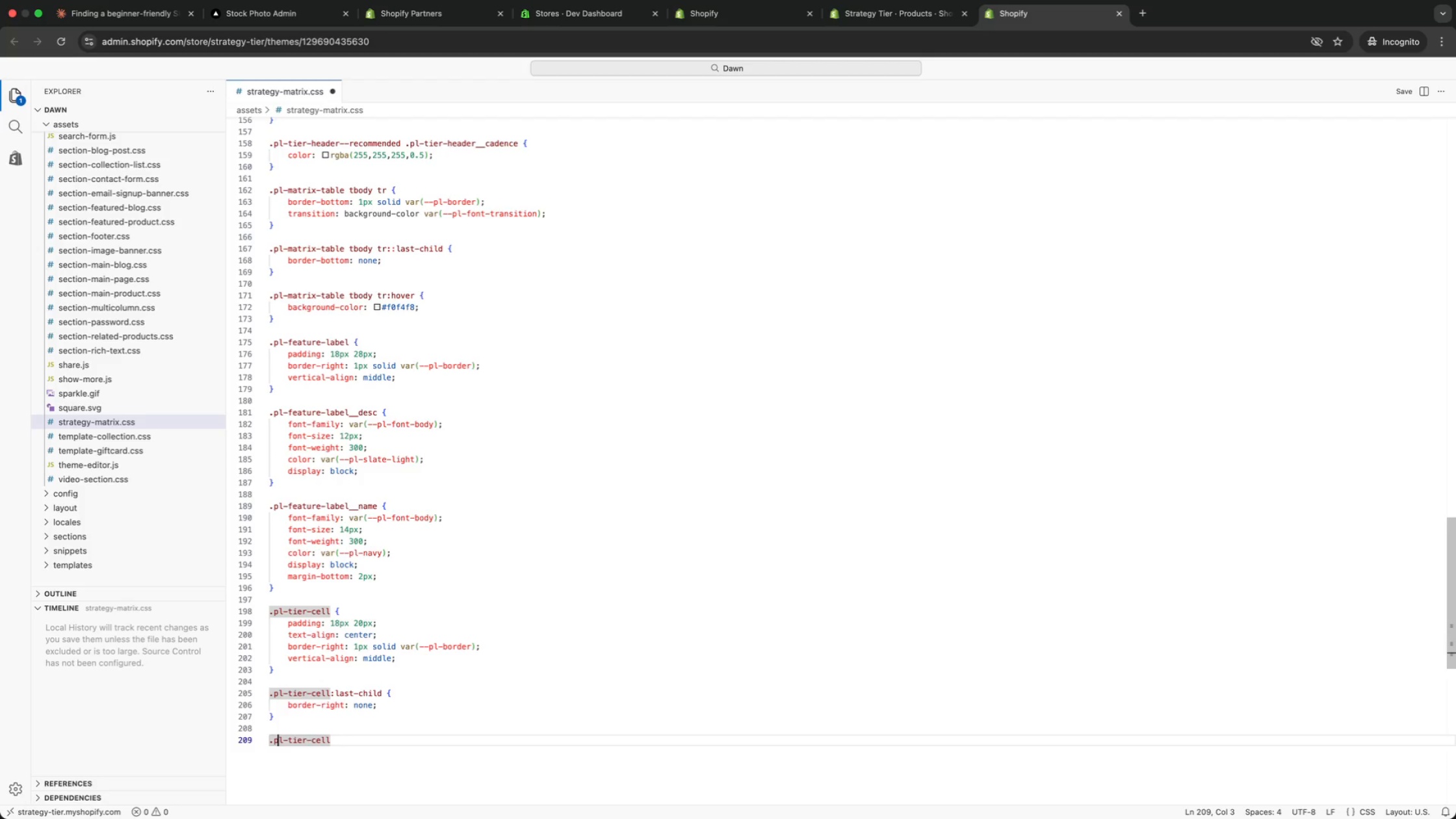 
key(ArrowLeft)
 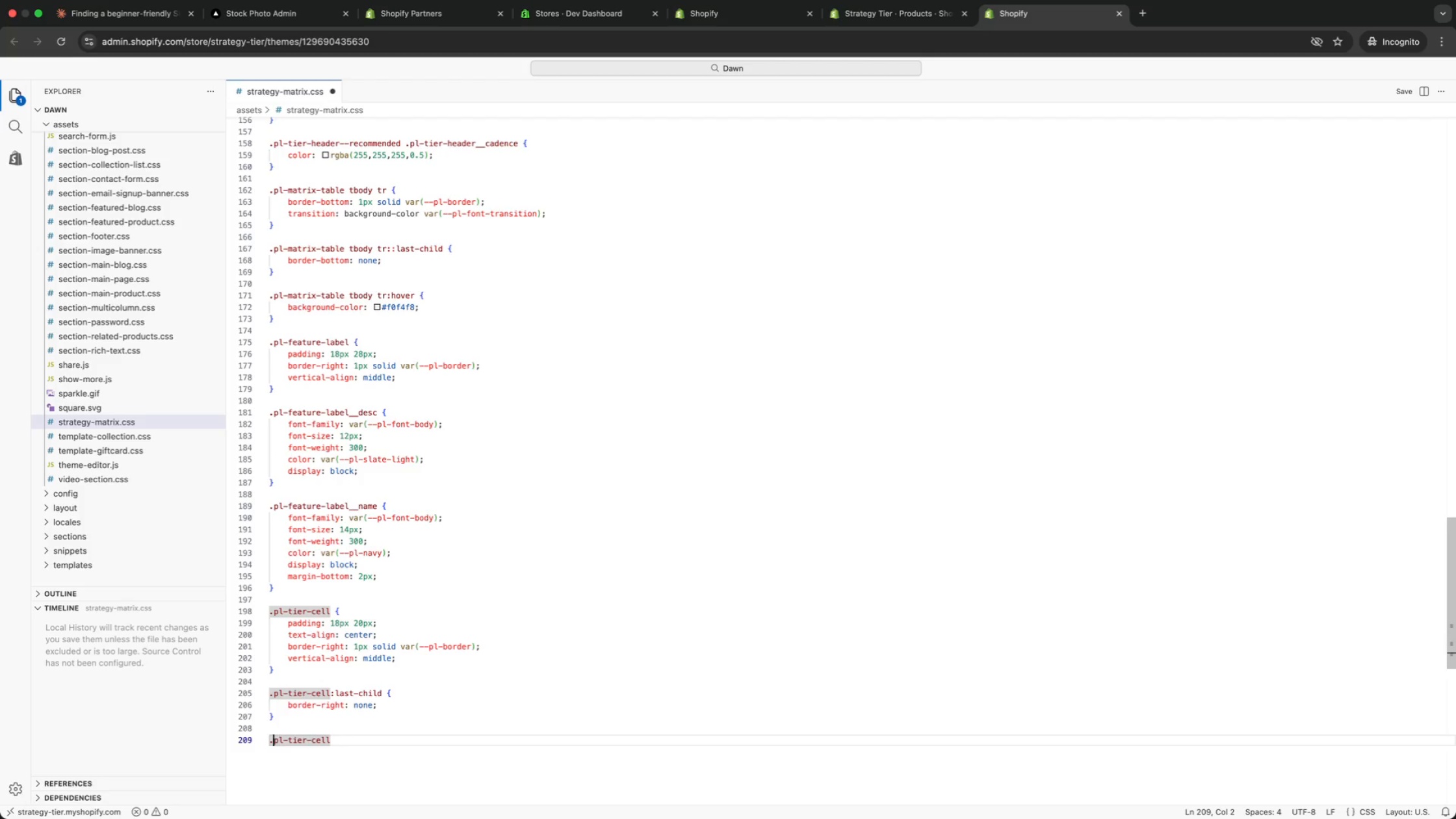 
key(ArrowLeft)
 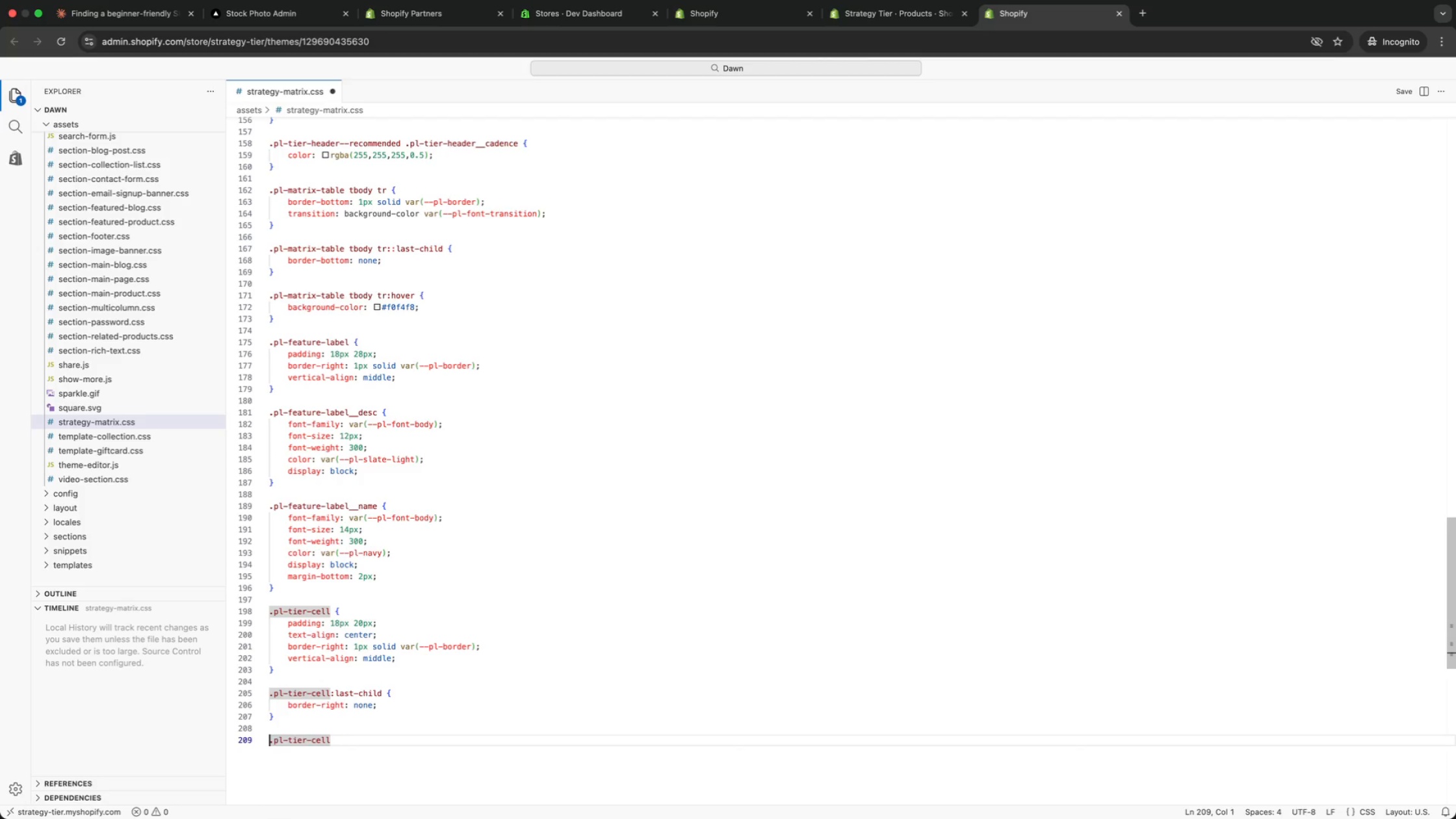 
key(ArrowLeft)
 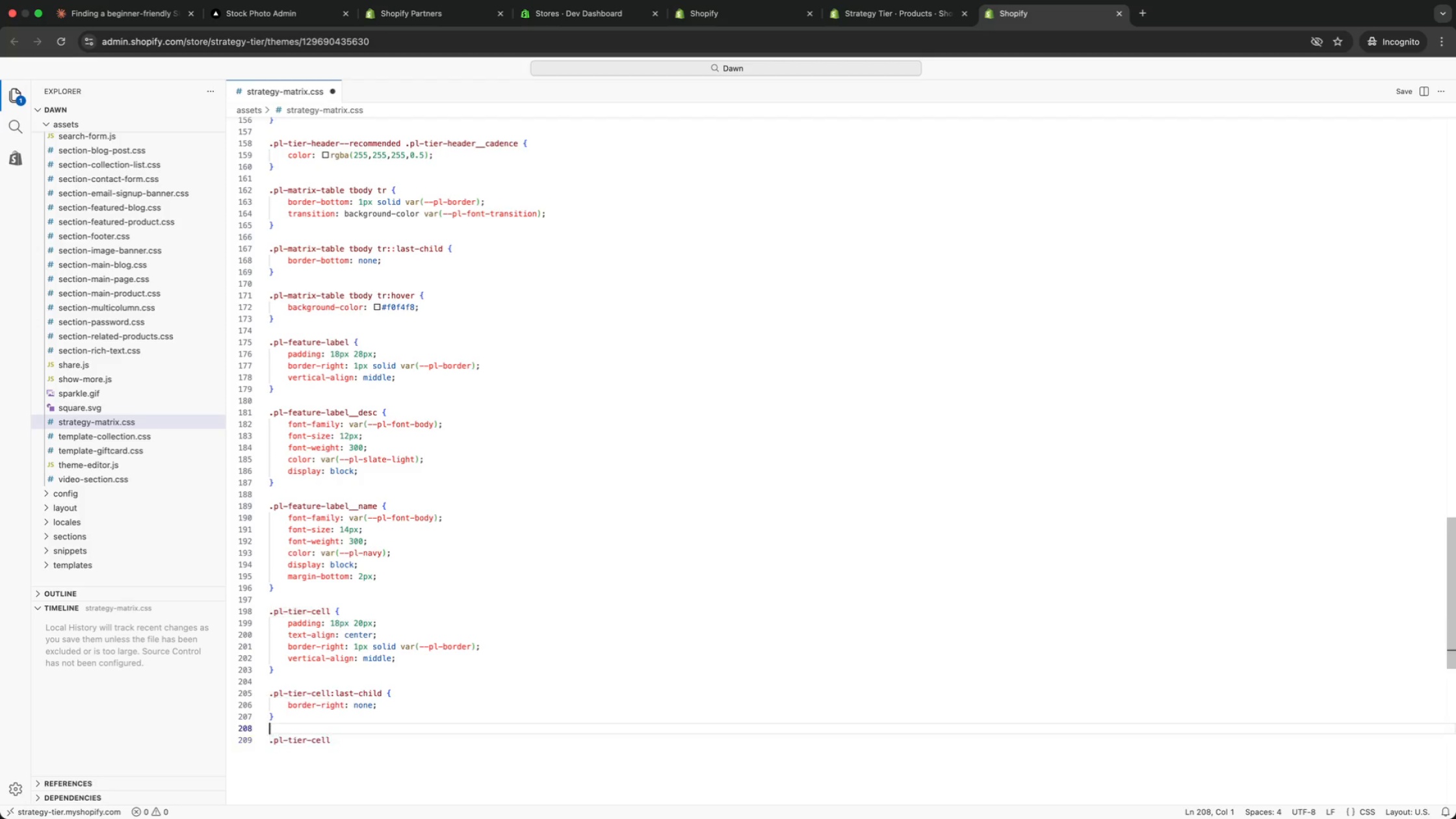 
key(ArrowLeft)
 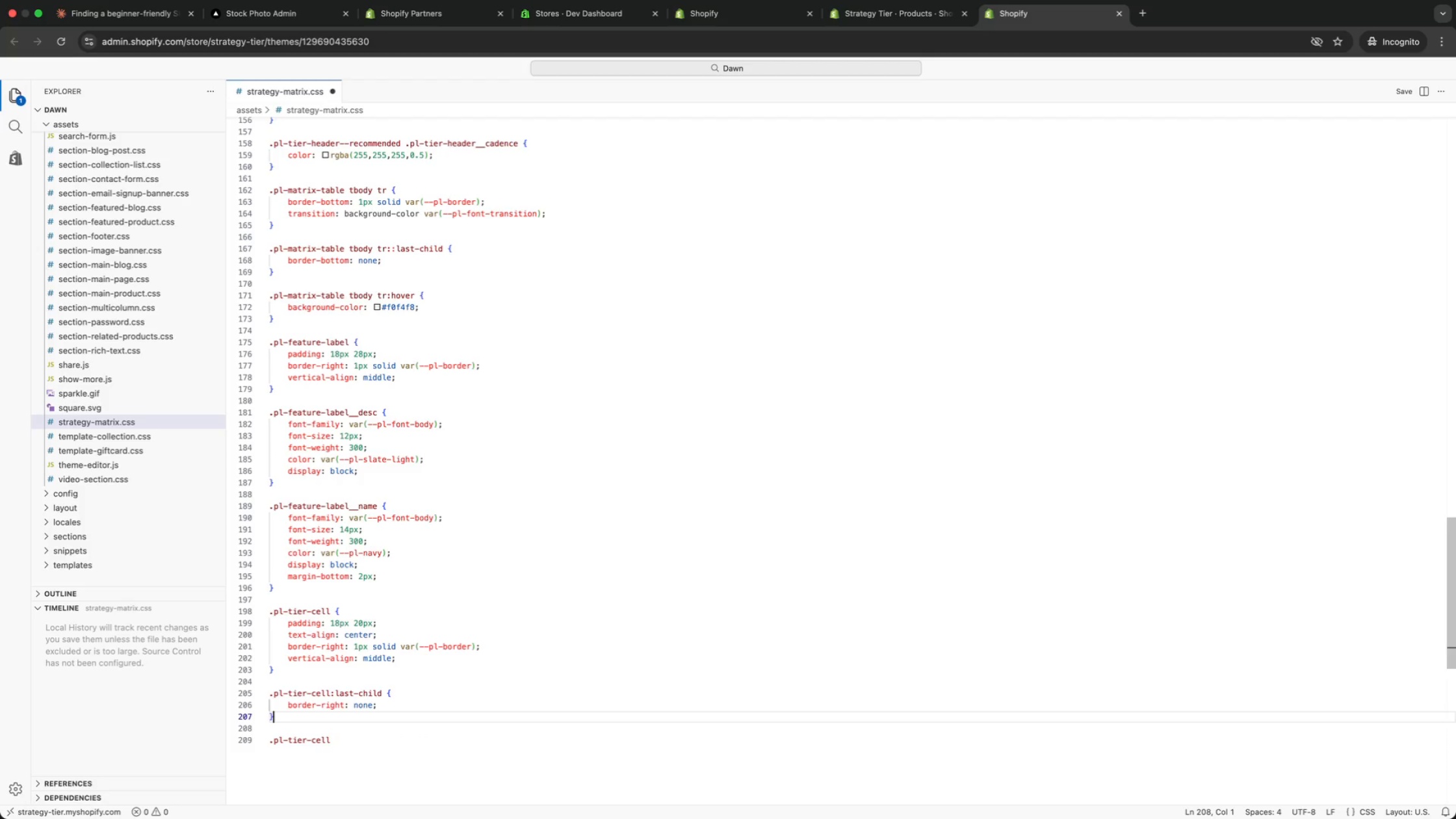 
key(ArrowLeft)
 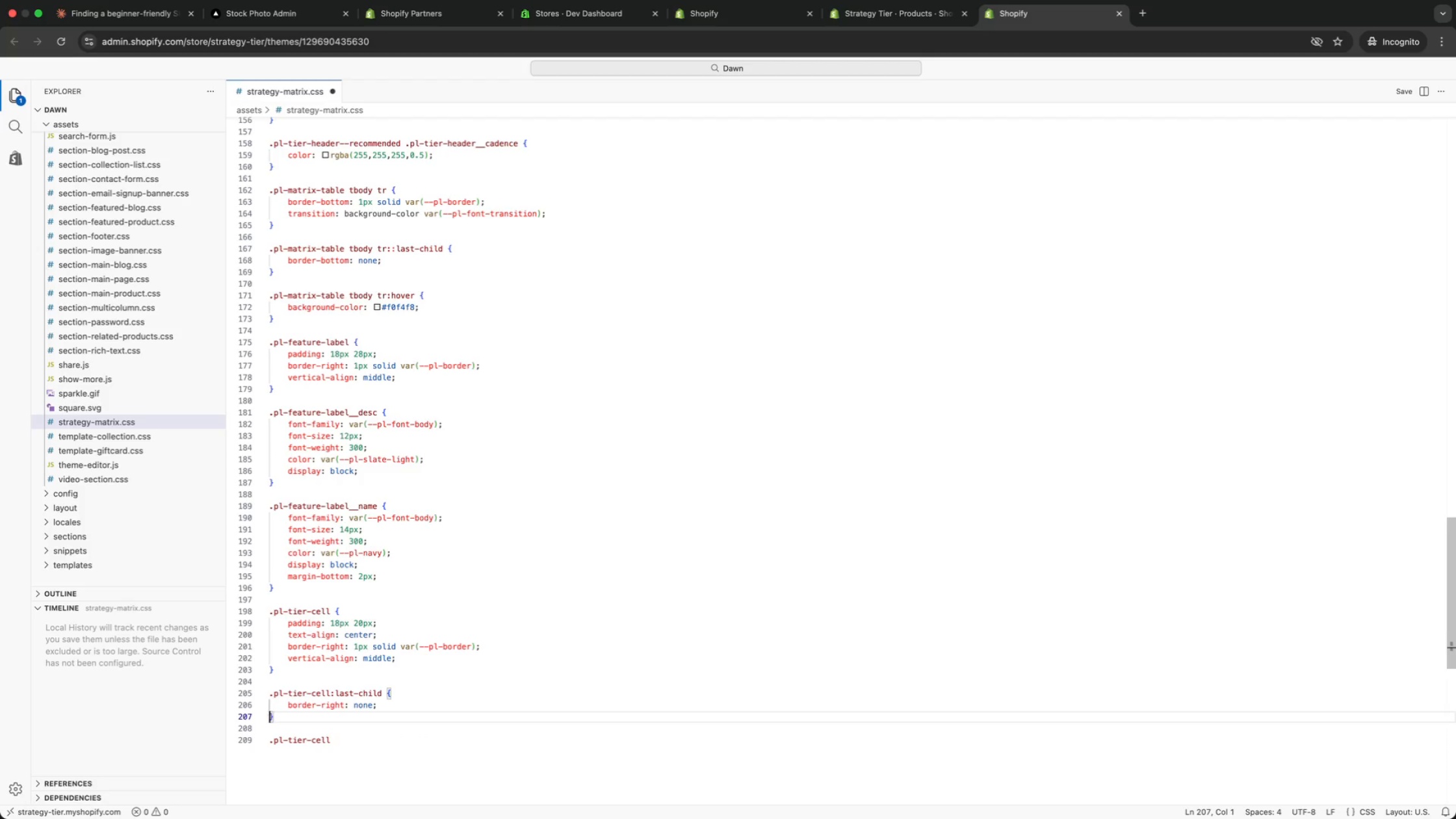 
key(ArrowLeft)
 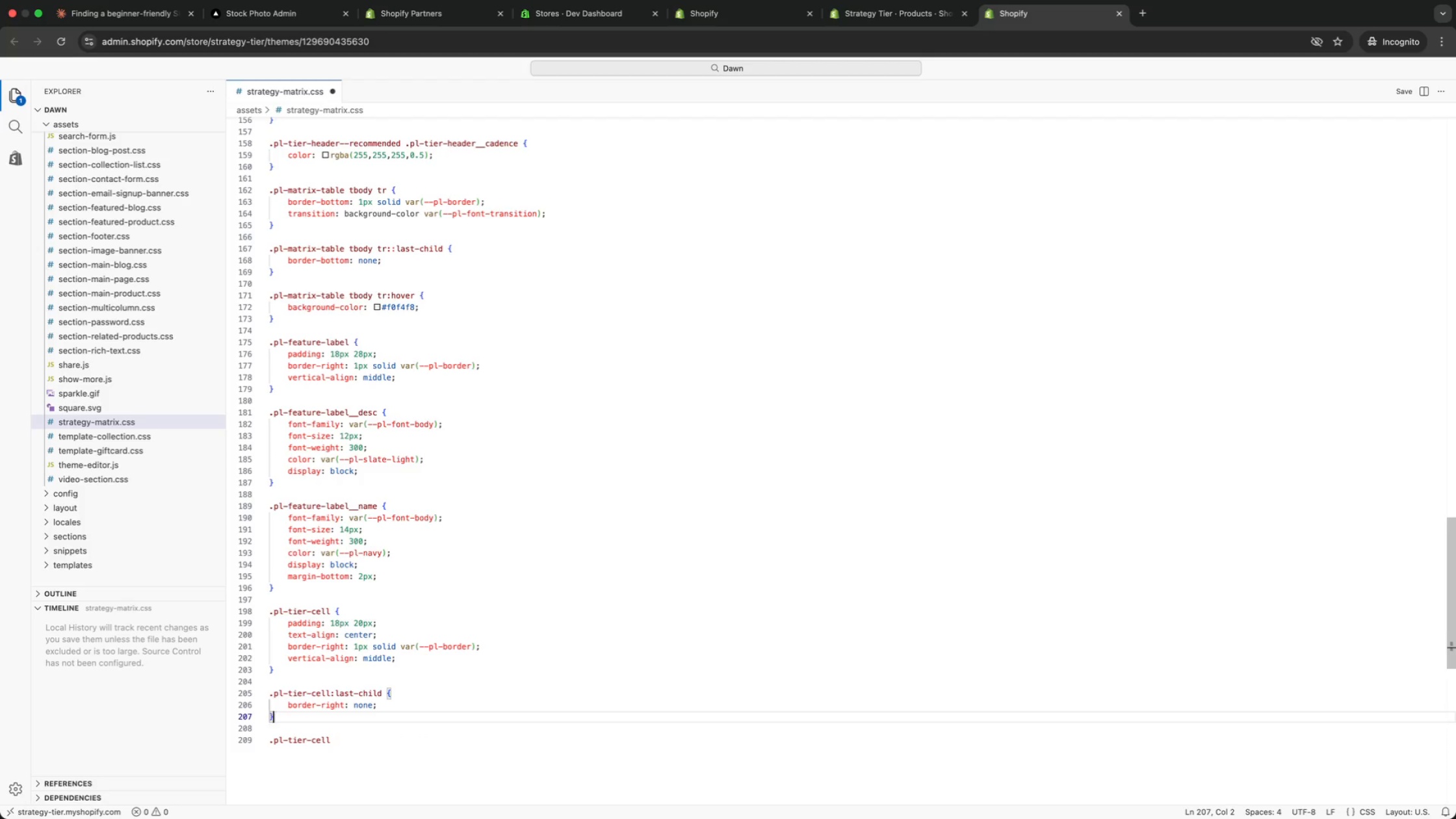 
key(ArrowRight)
 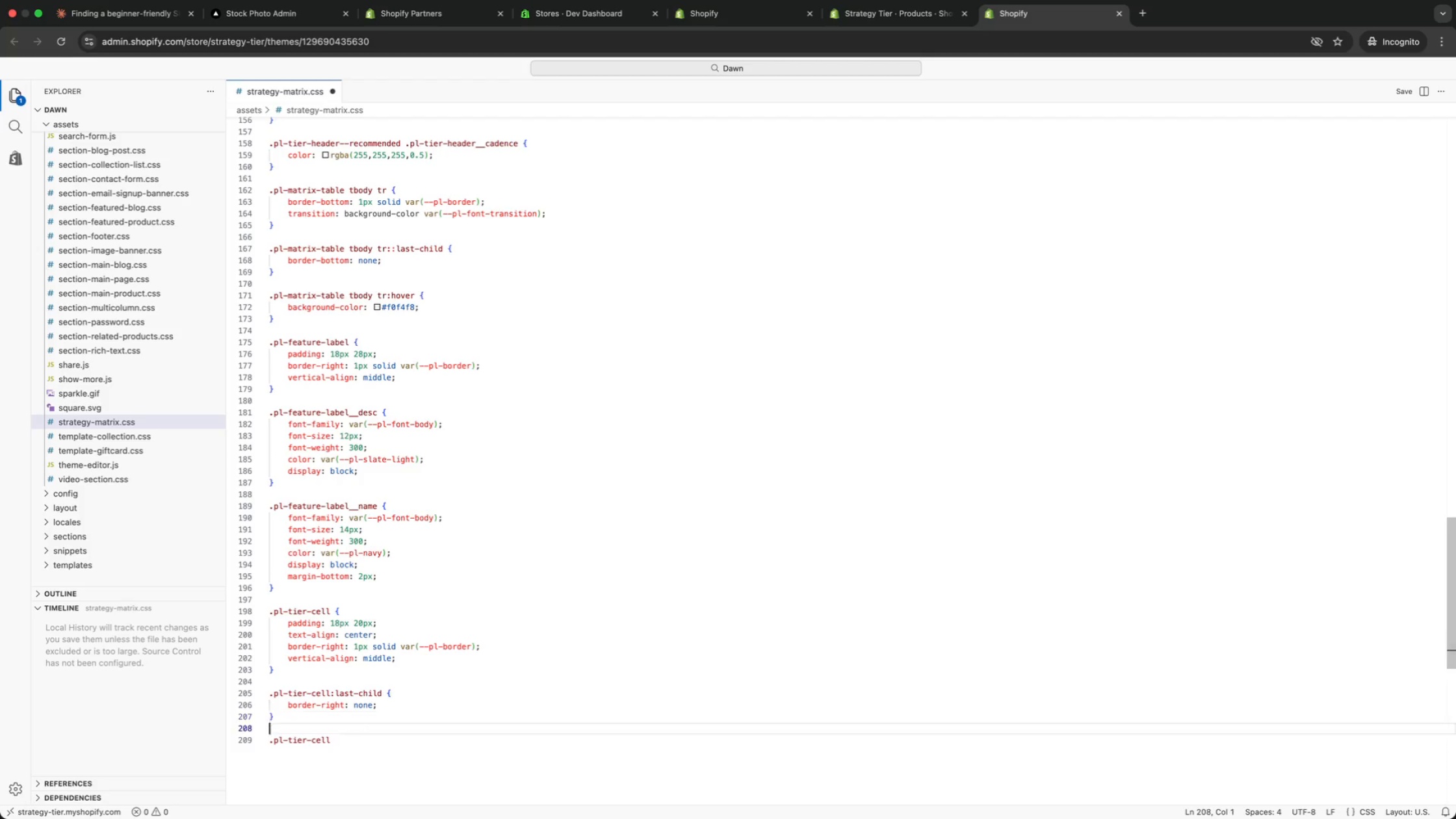 
key(ArrowRight)
 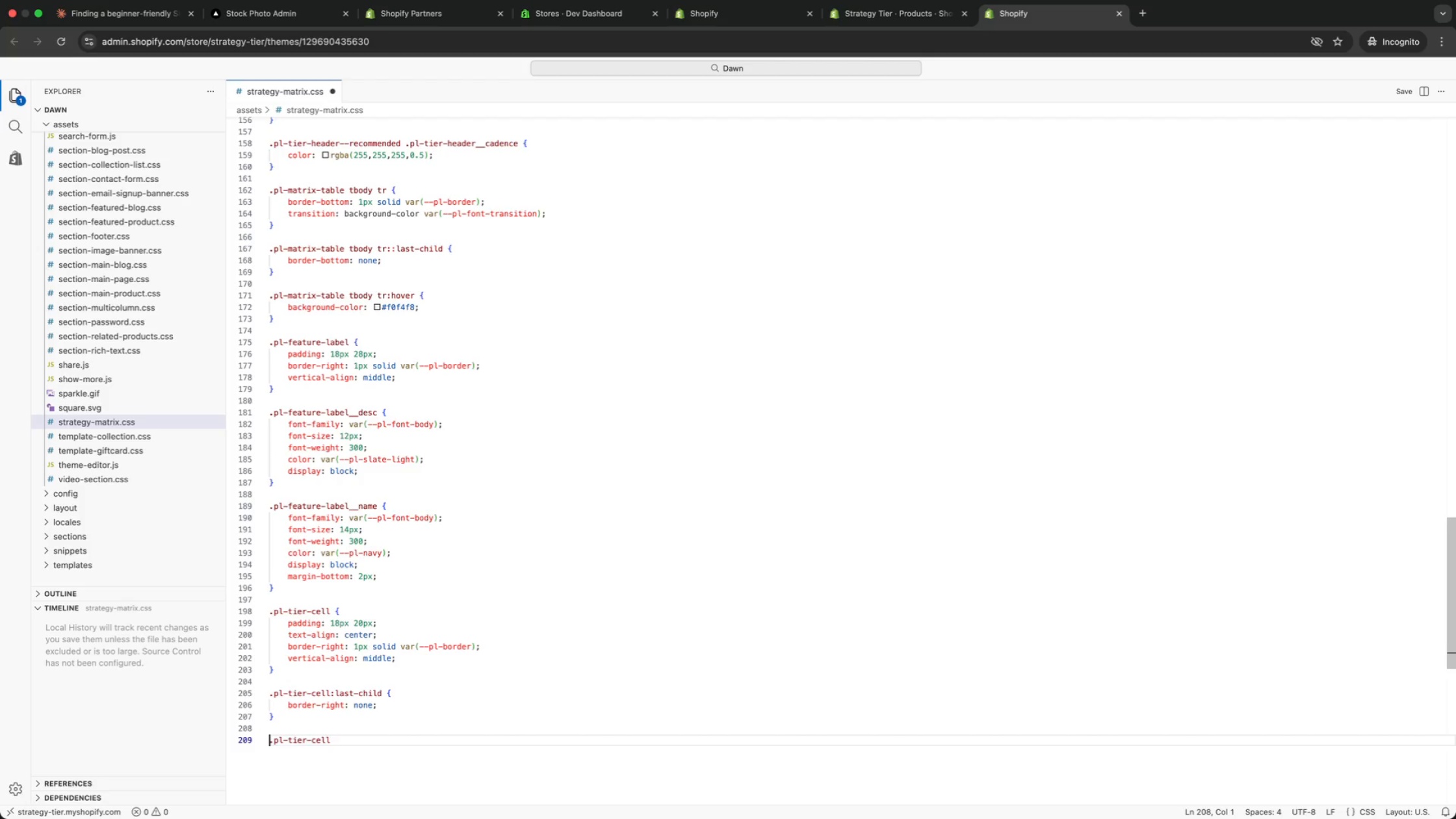 
key(ArrowRight)
 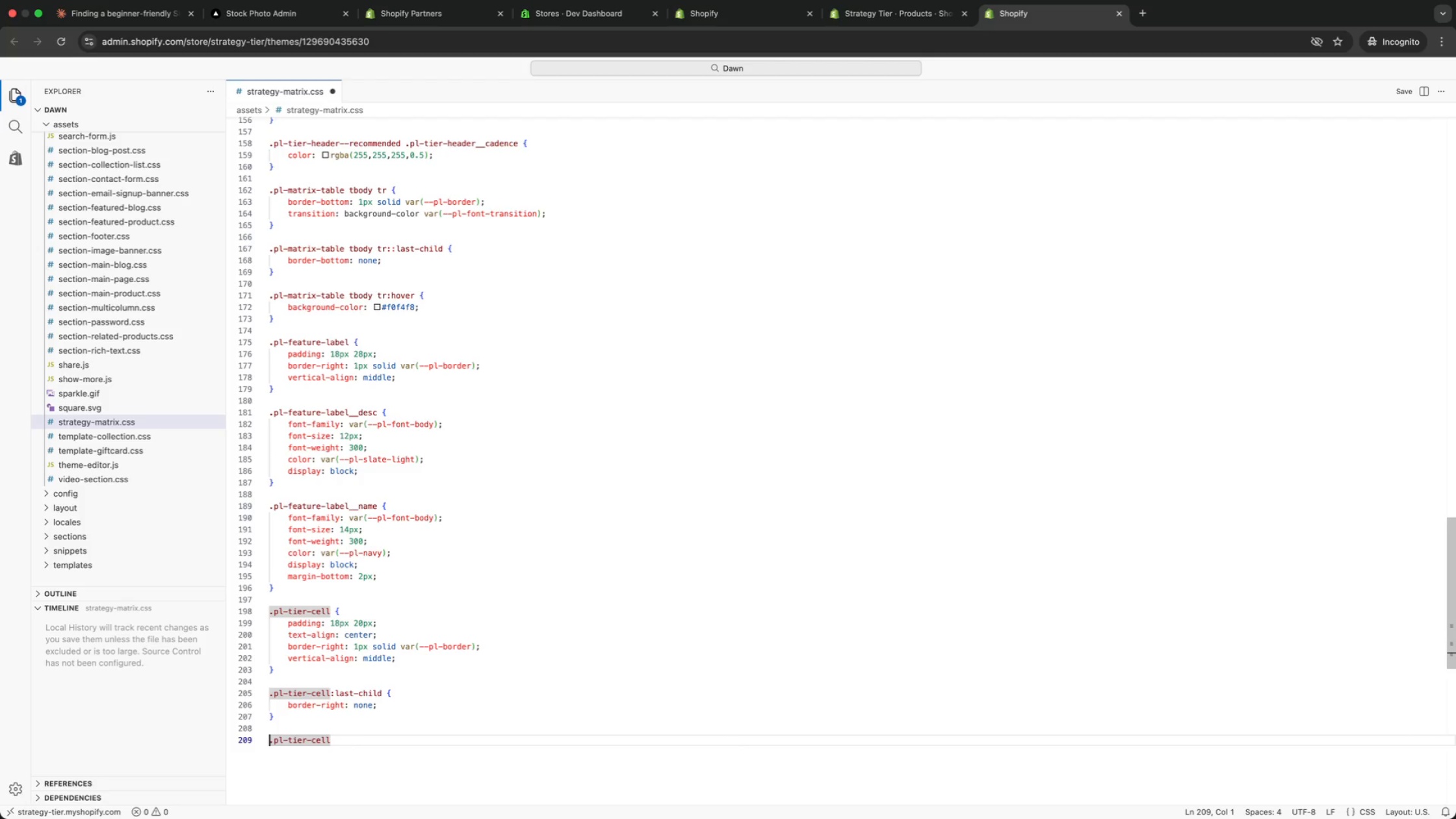 
key(ArrowRight)
 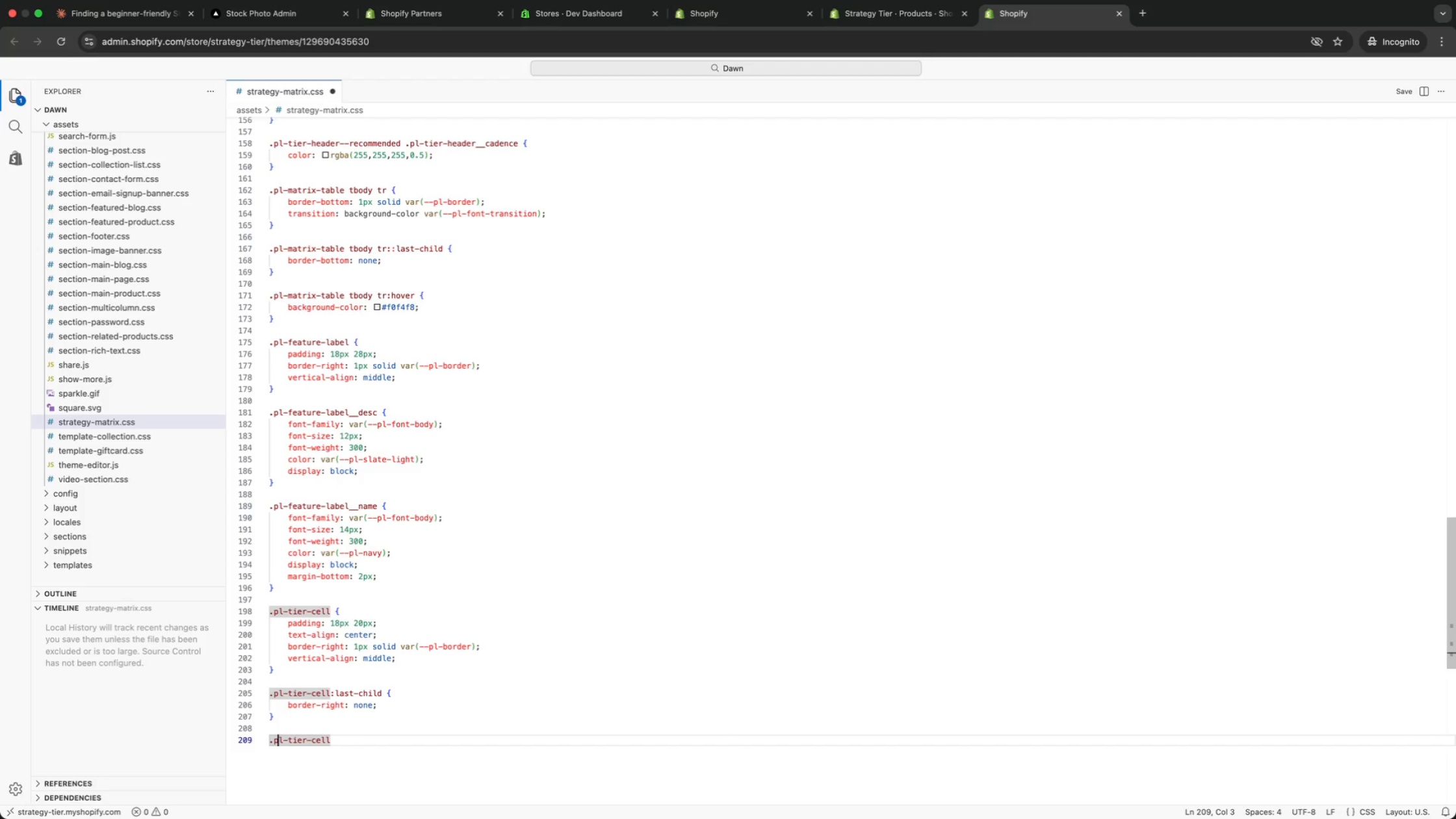 
key(ArrowRight)
 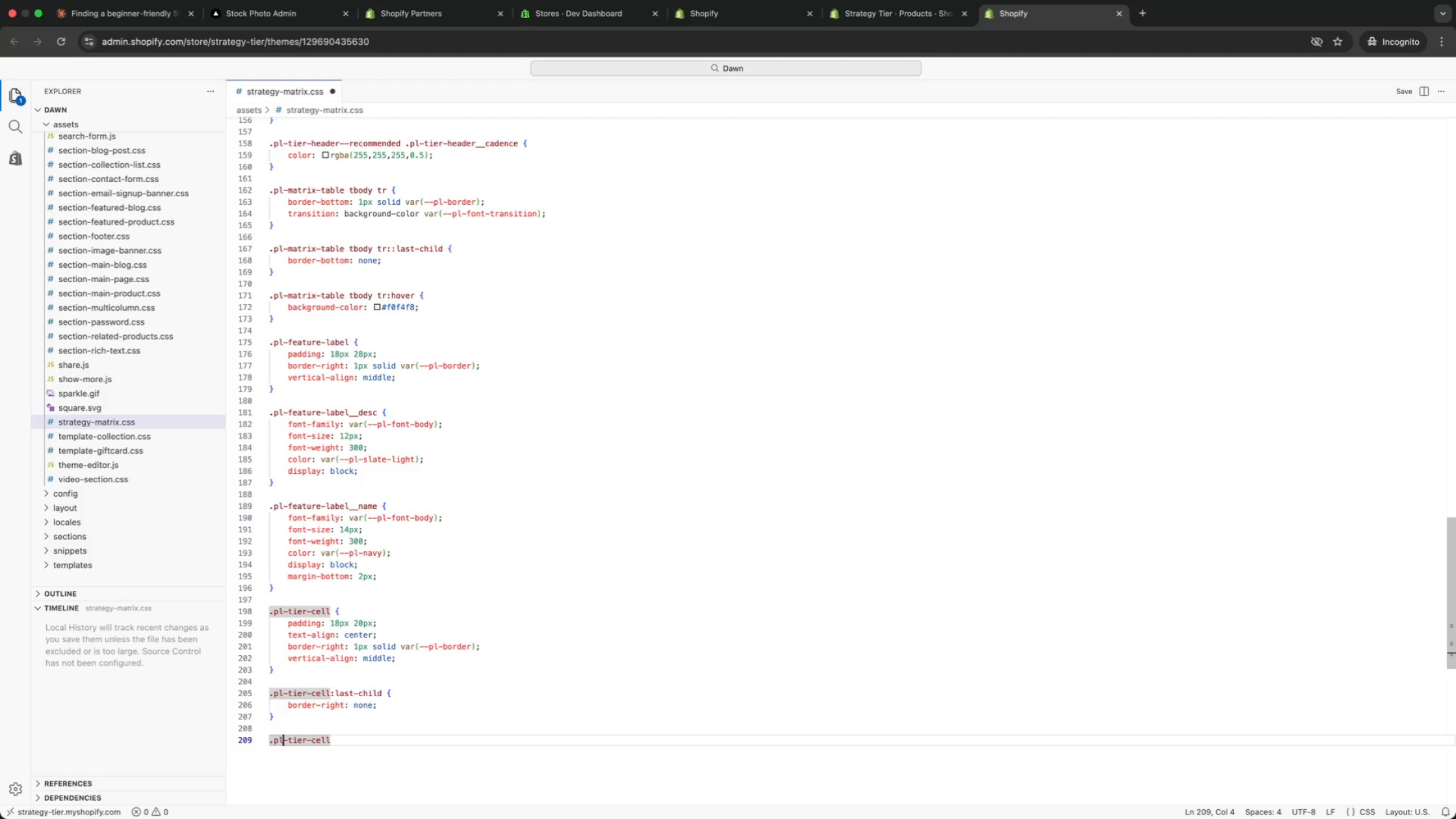 
key(ArrowRight)
 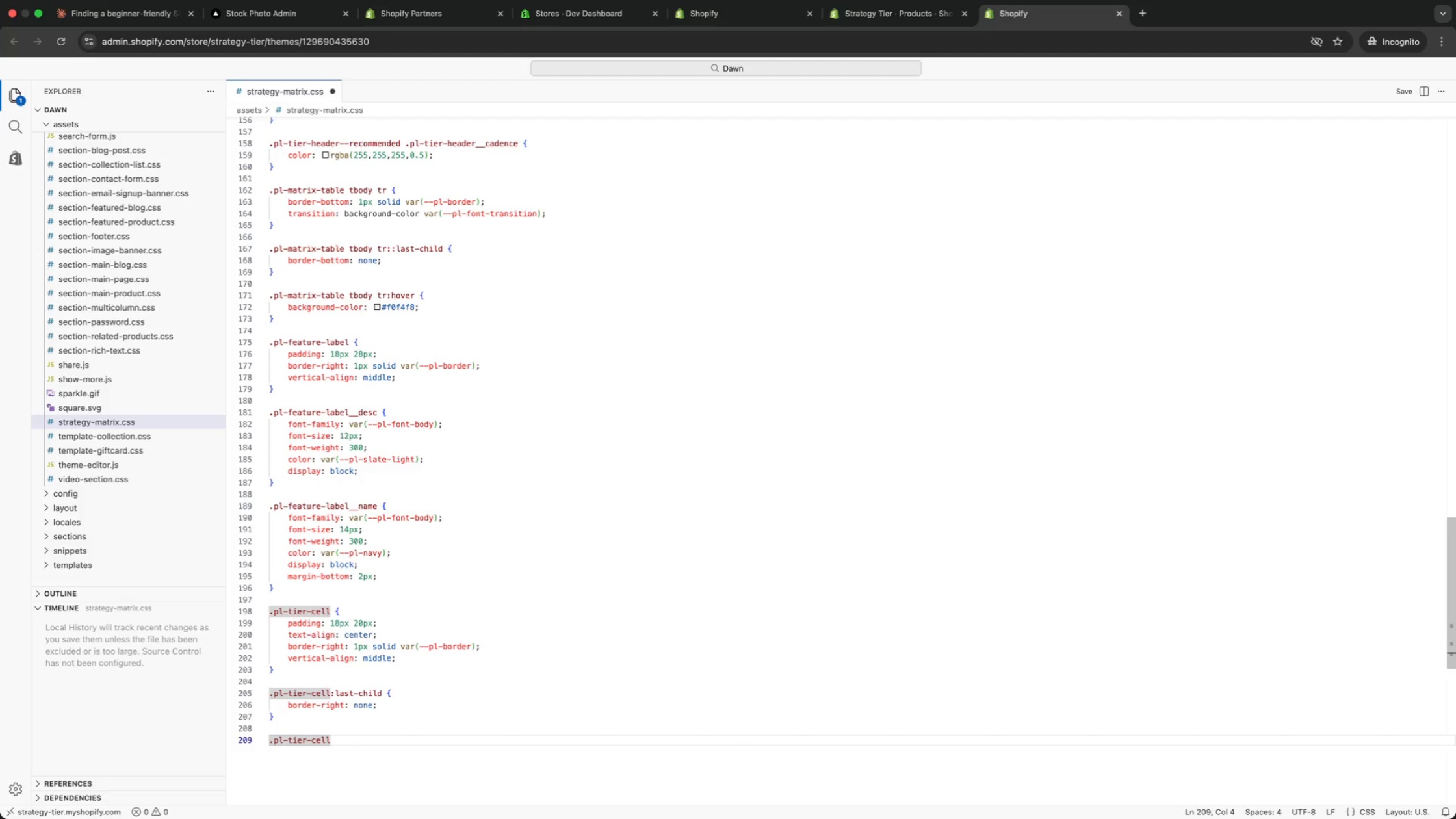 
wait(7.73)
 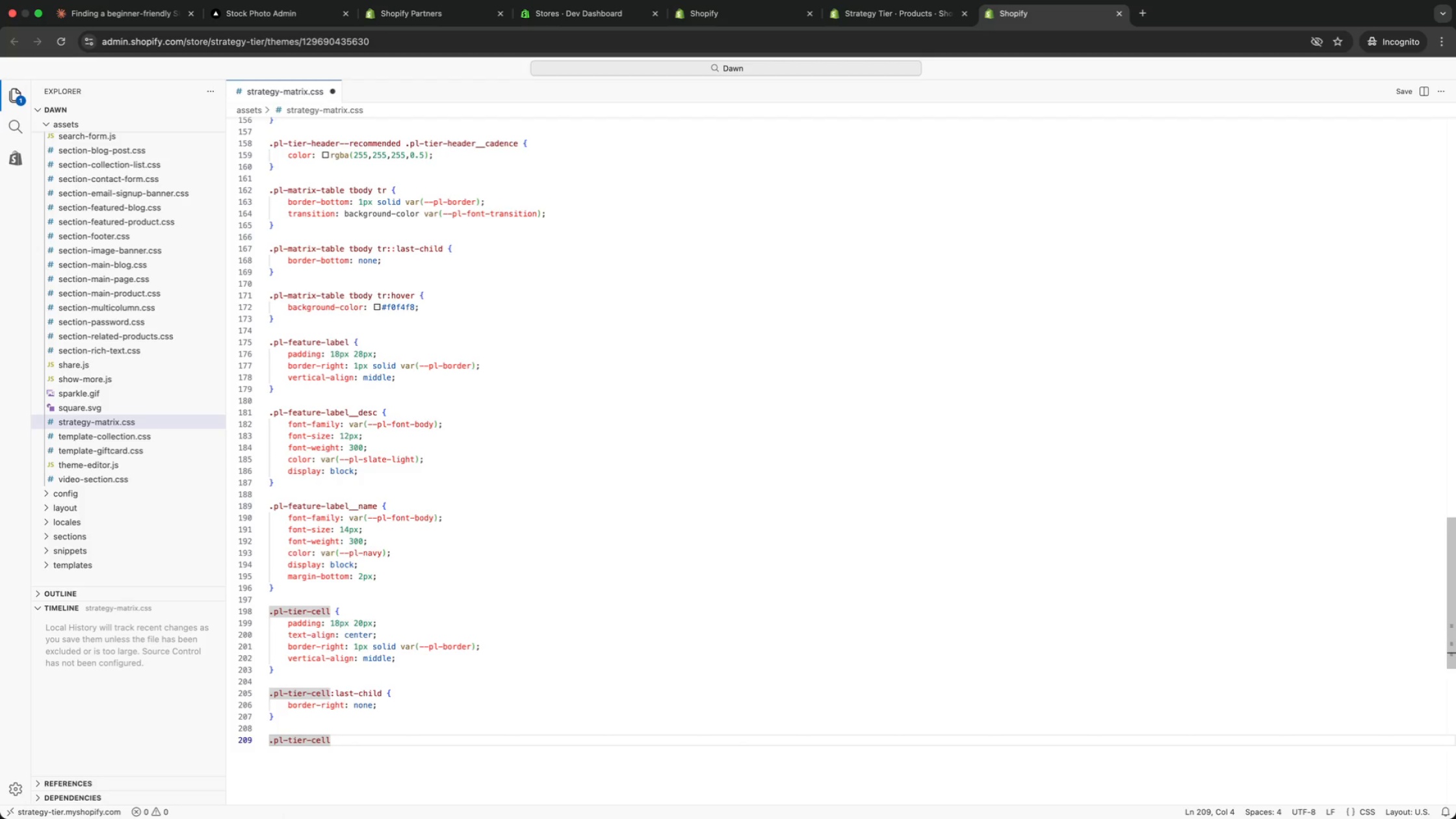 
key(ArrowLeft)
 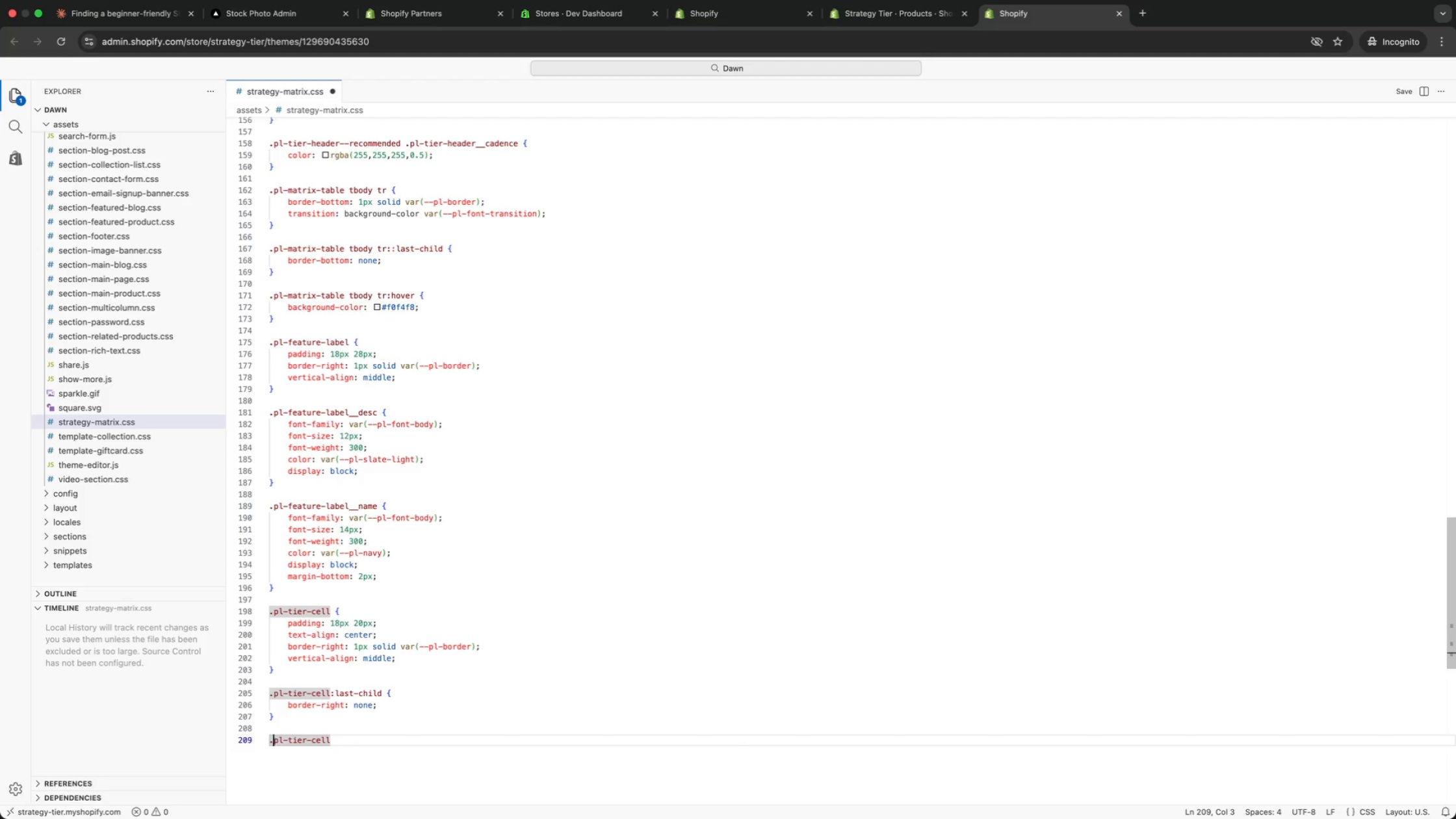 
key(ArrowLeft)
 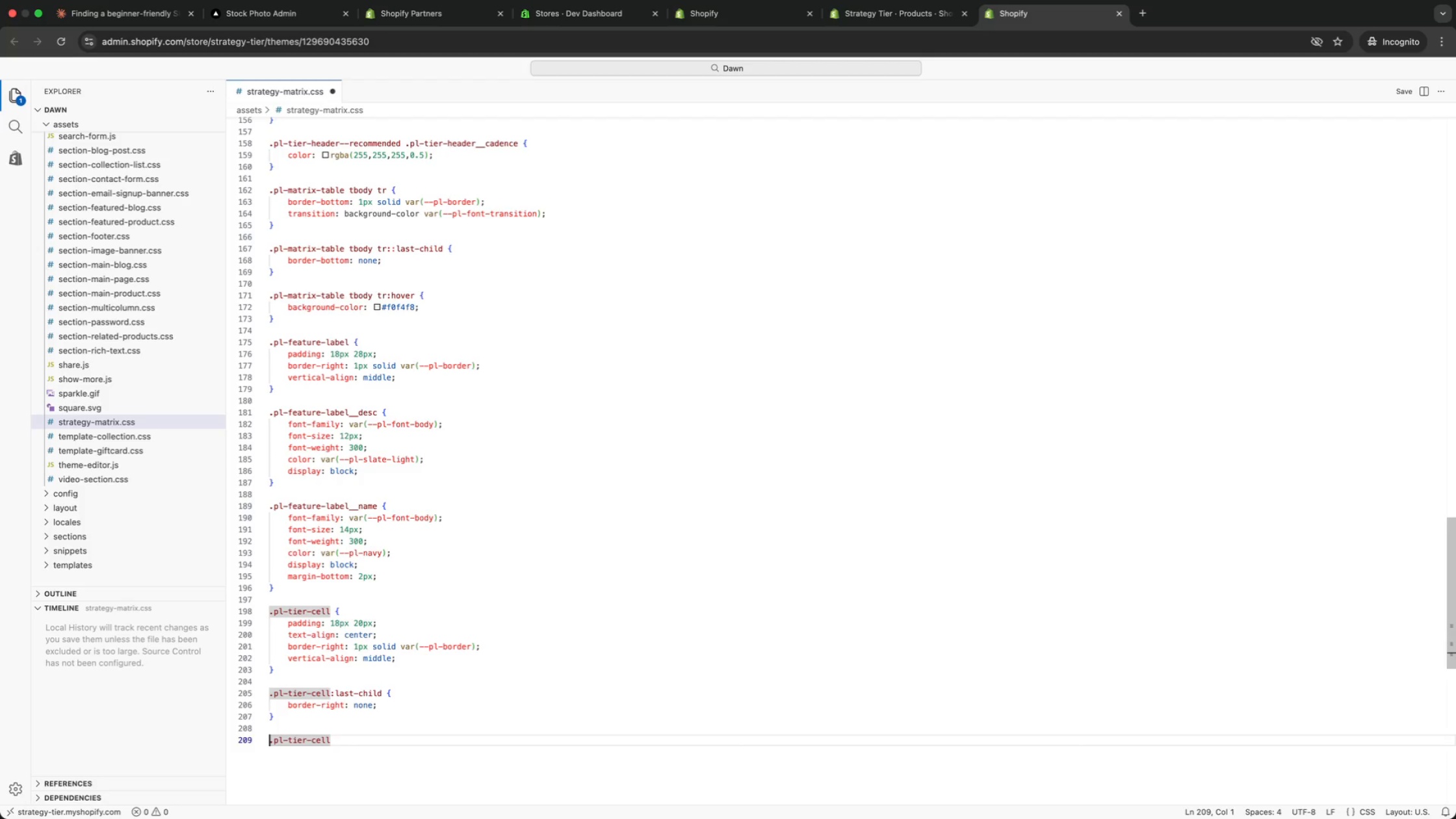 
key(ArrowLeft)
 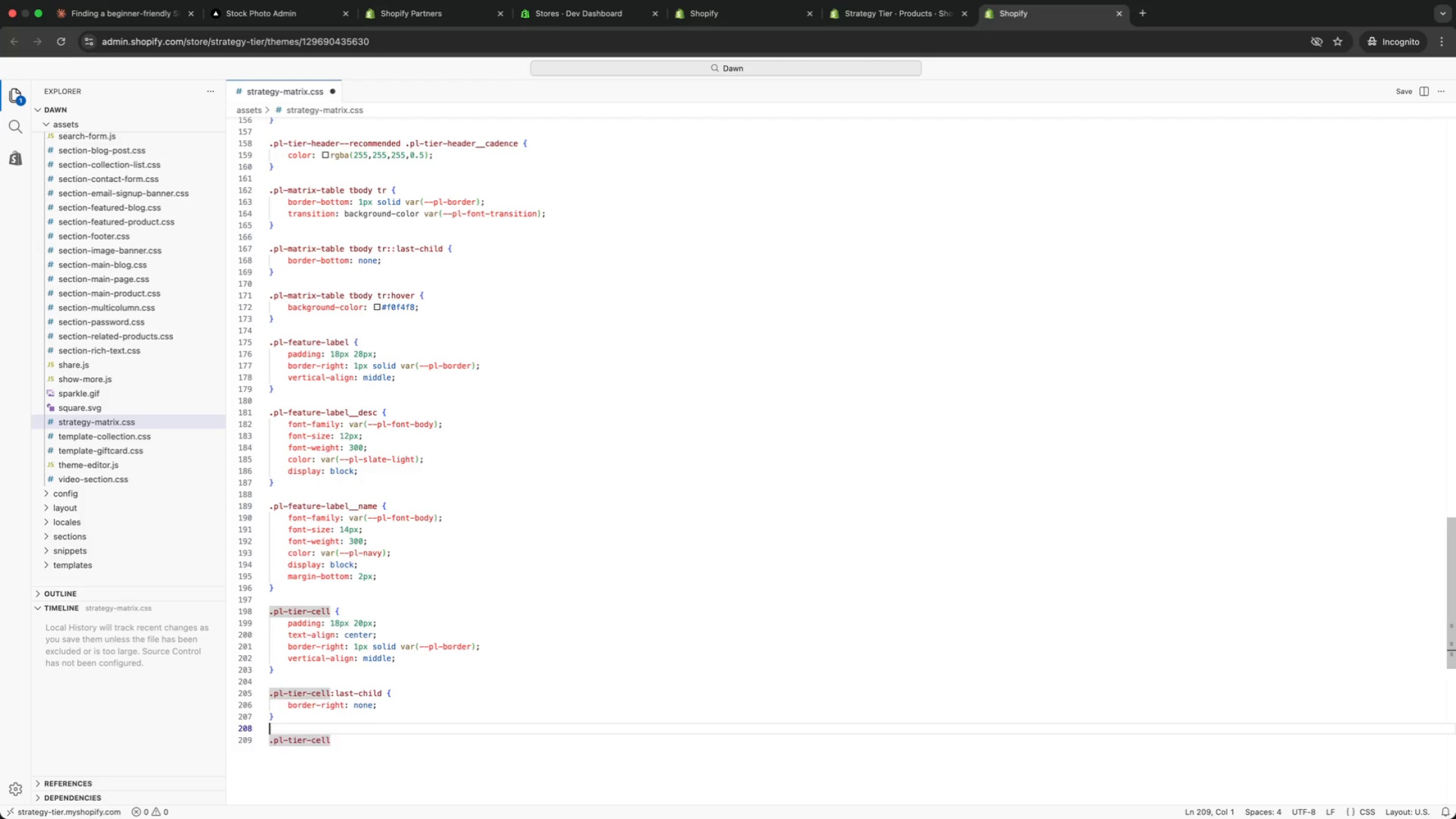 
key(ArrowLeft)
 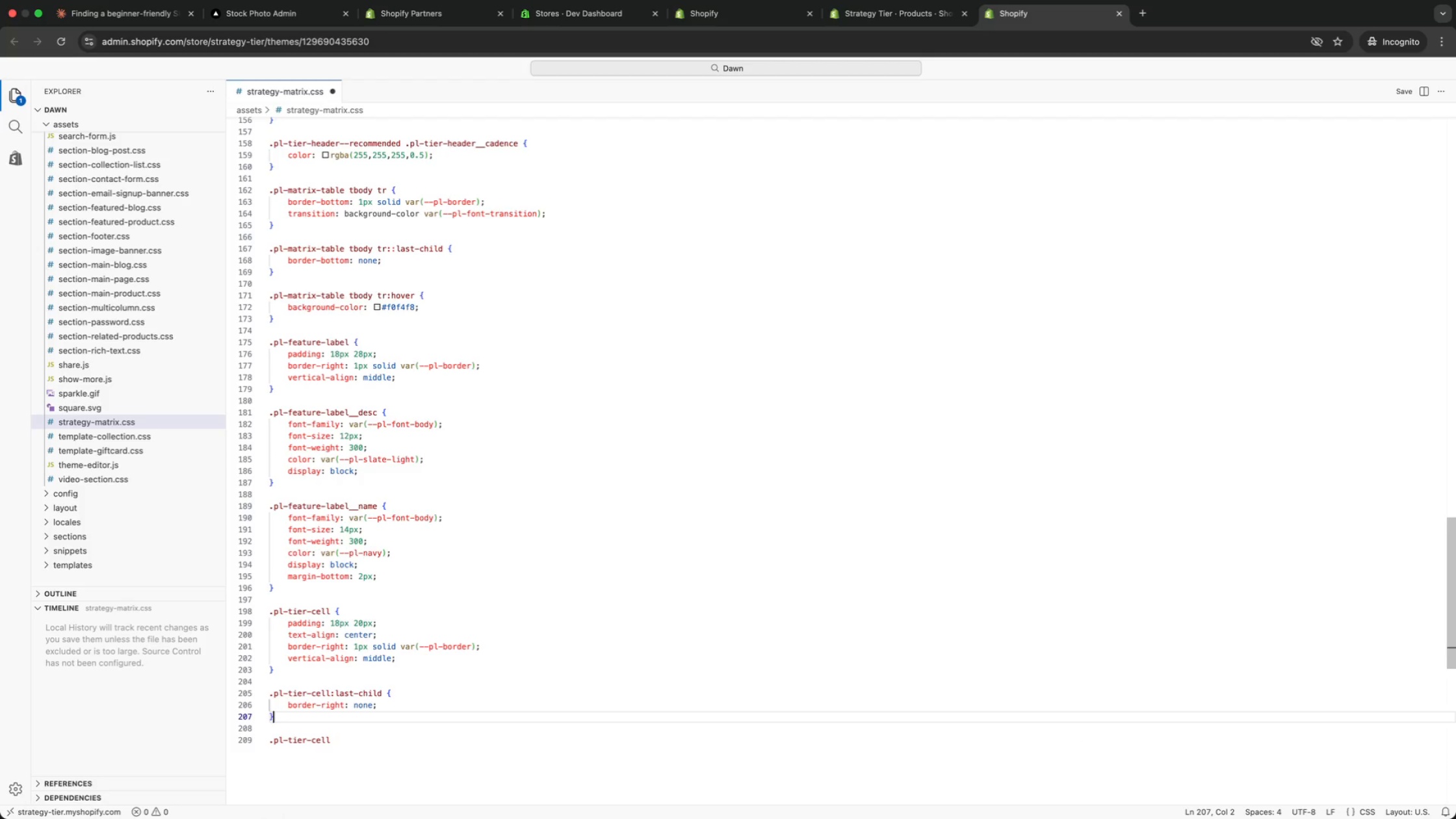 
key(ArrowLeft)
 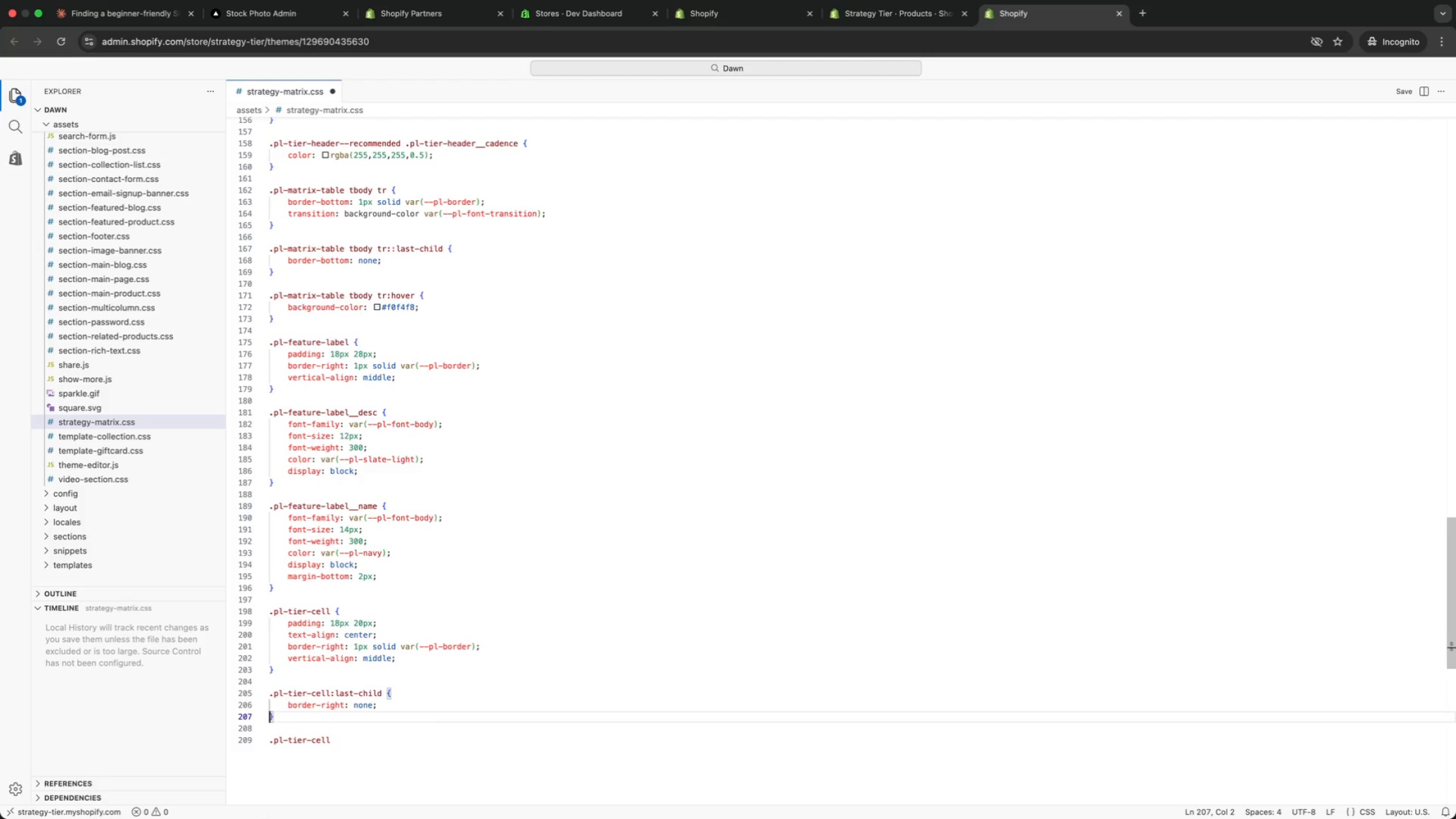 
key(ArrowLeft)
 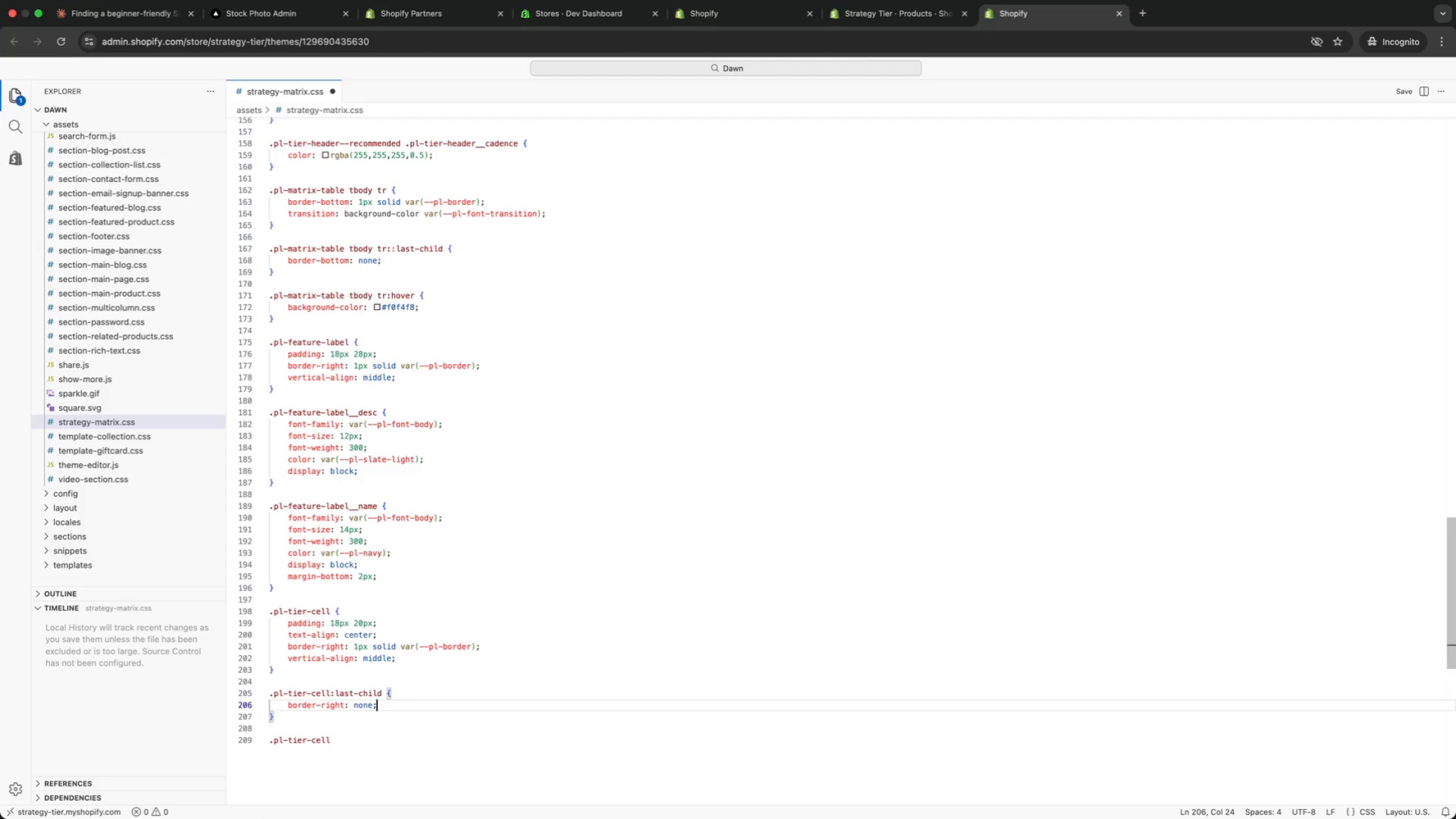 
key(ArrowLeft)
 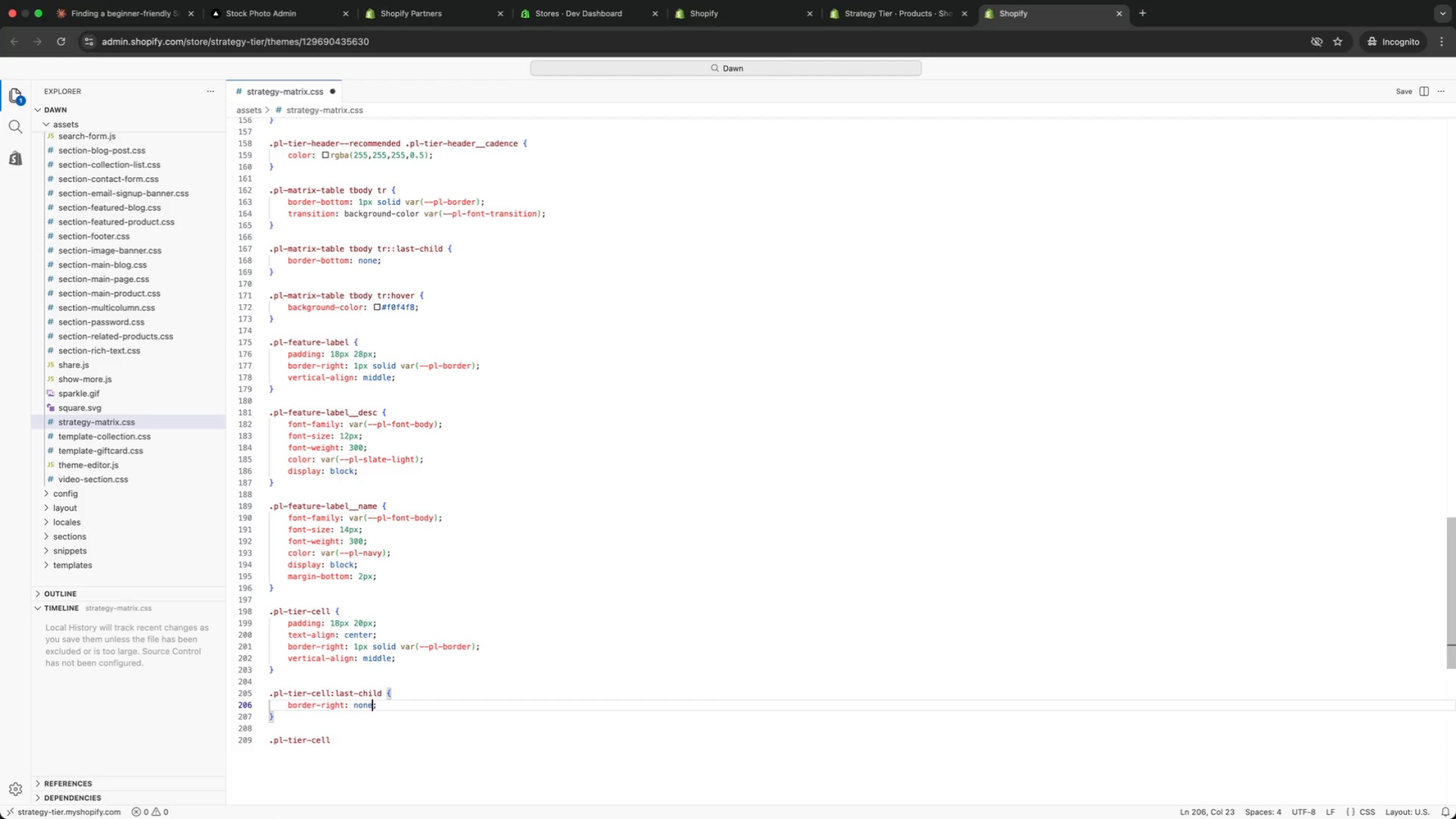 
key(ArrowLeft)
 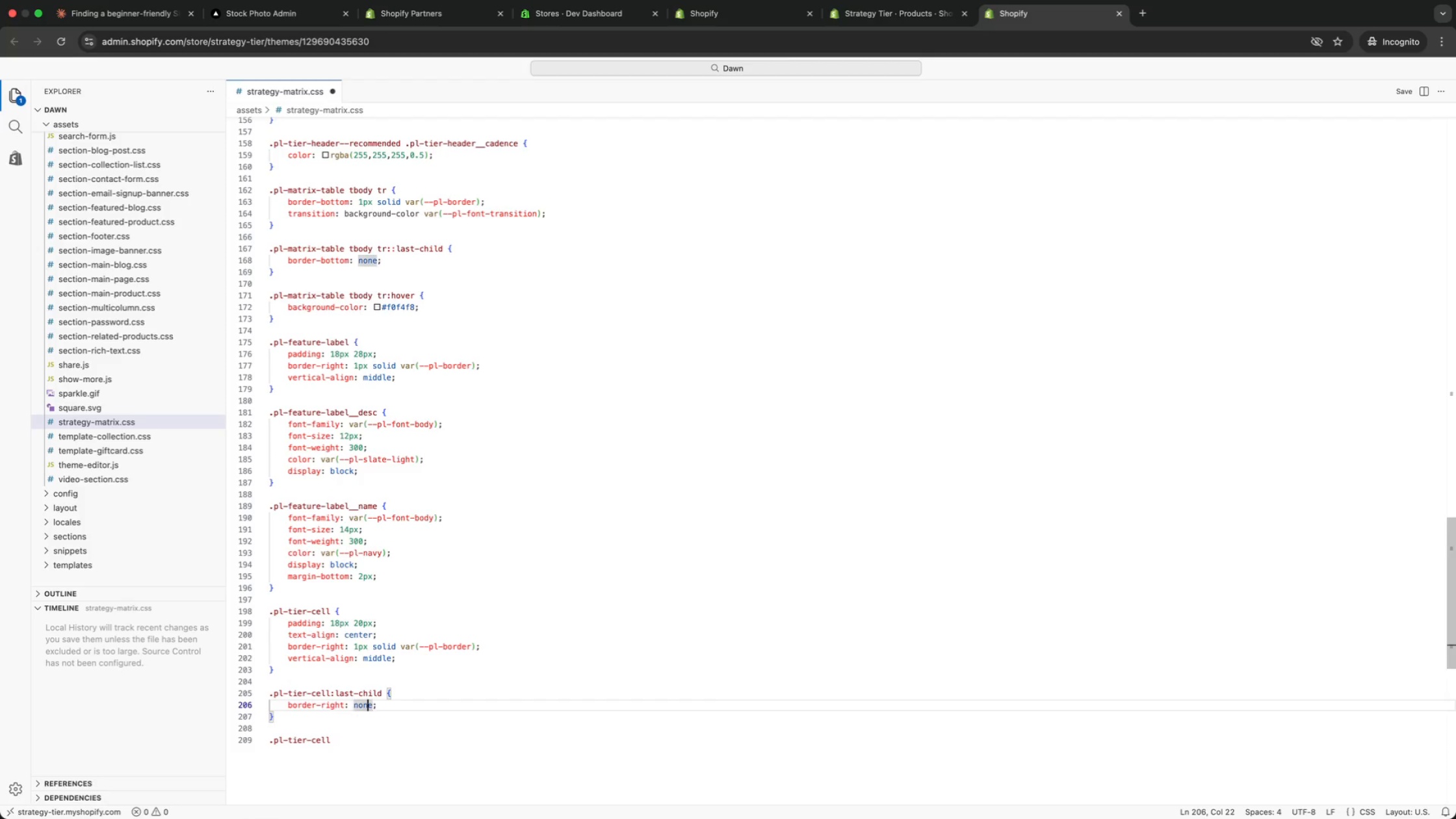 
key(ArrowLeft)
 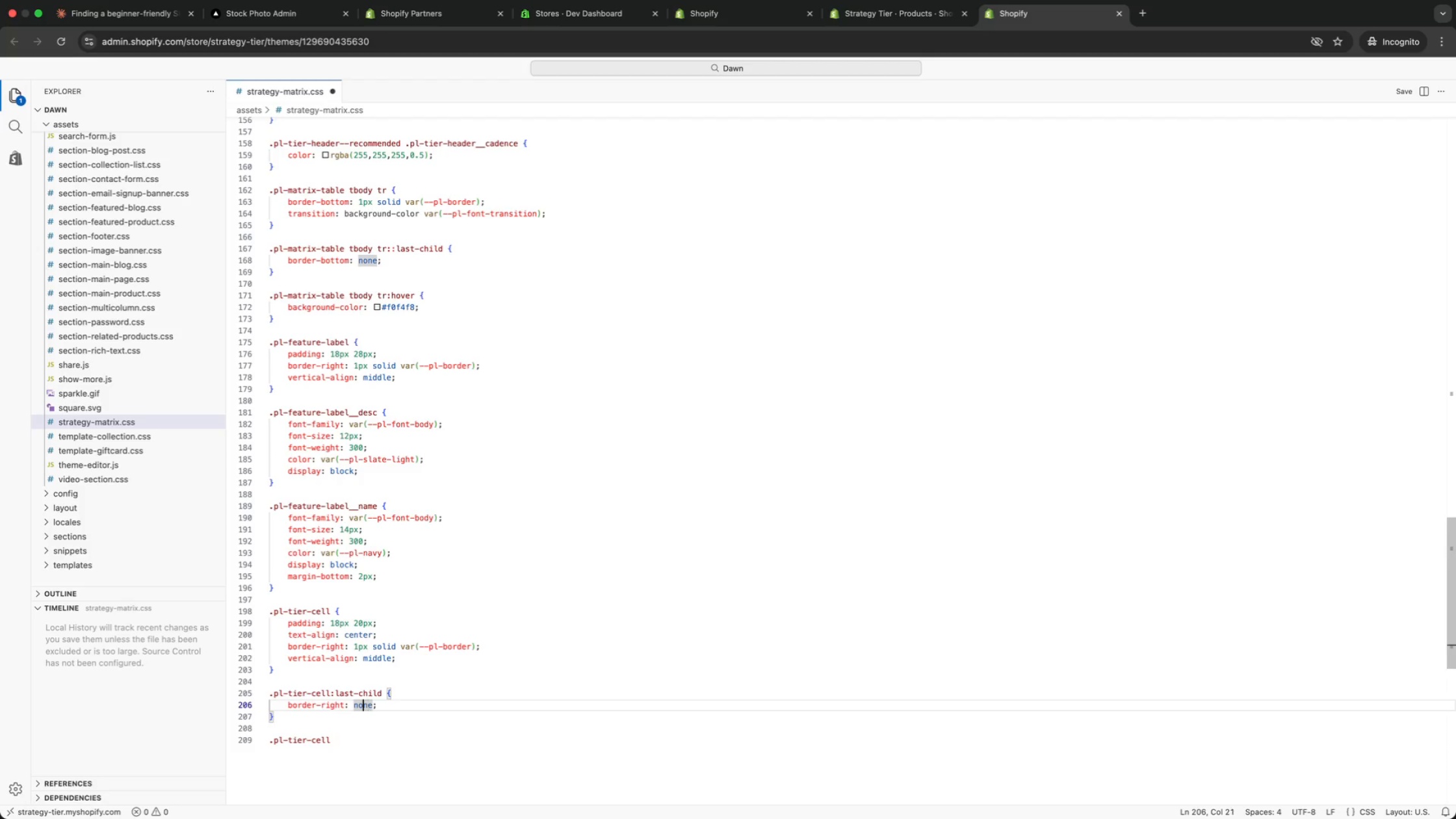 
key(ArrowLeft)
 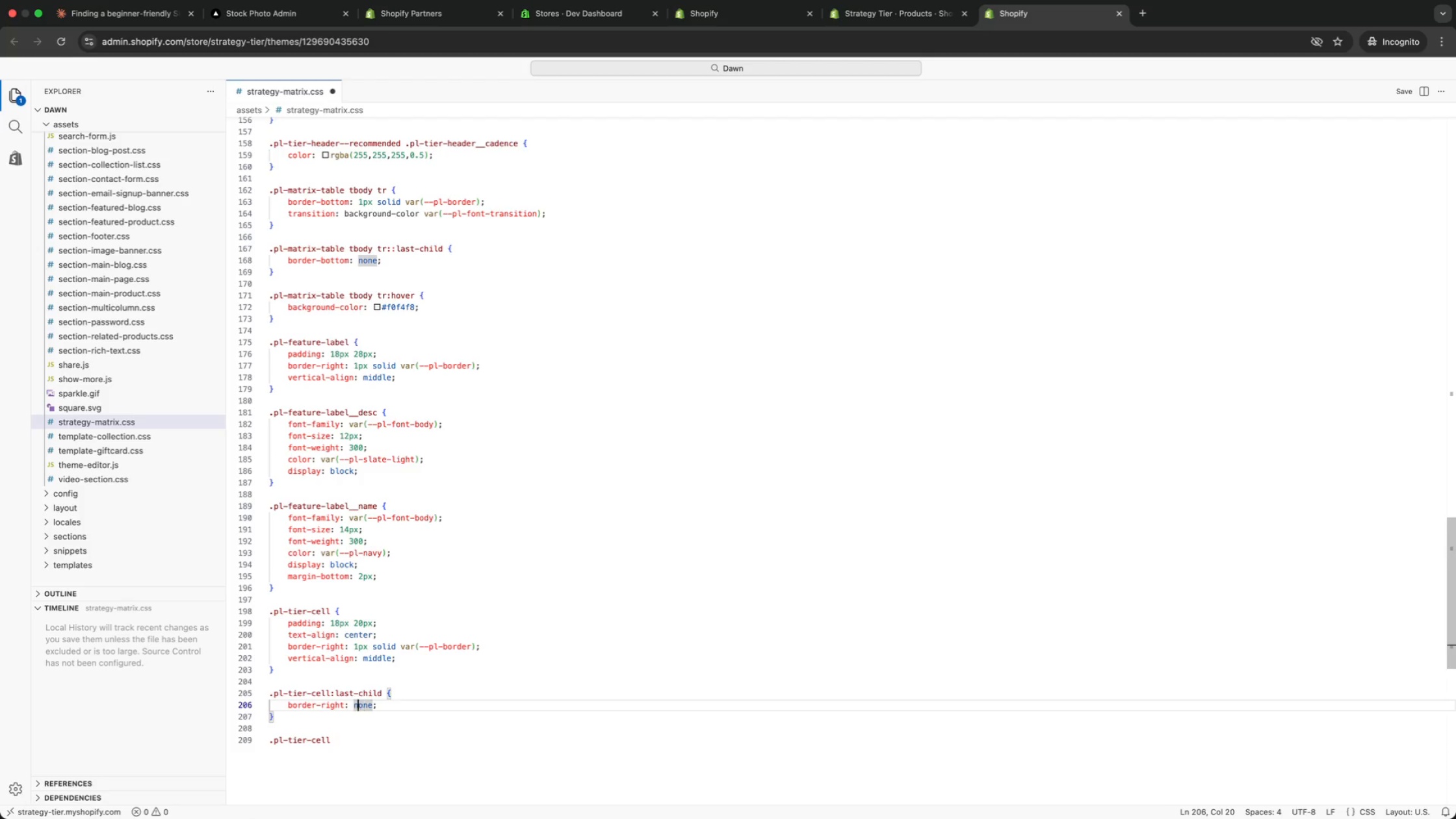 
key(ArrowLeft)
 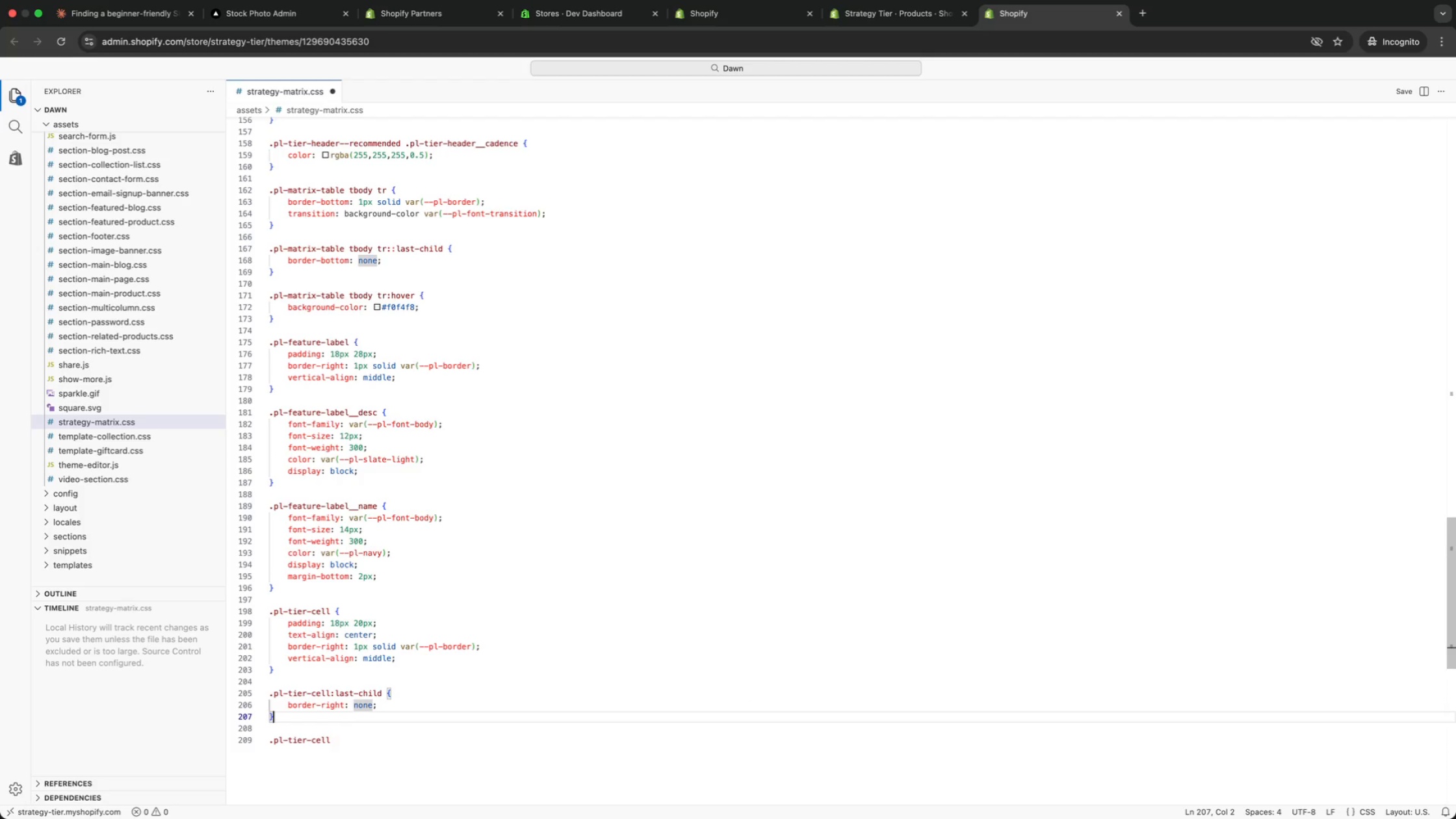 
key(ArrowDown)
 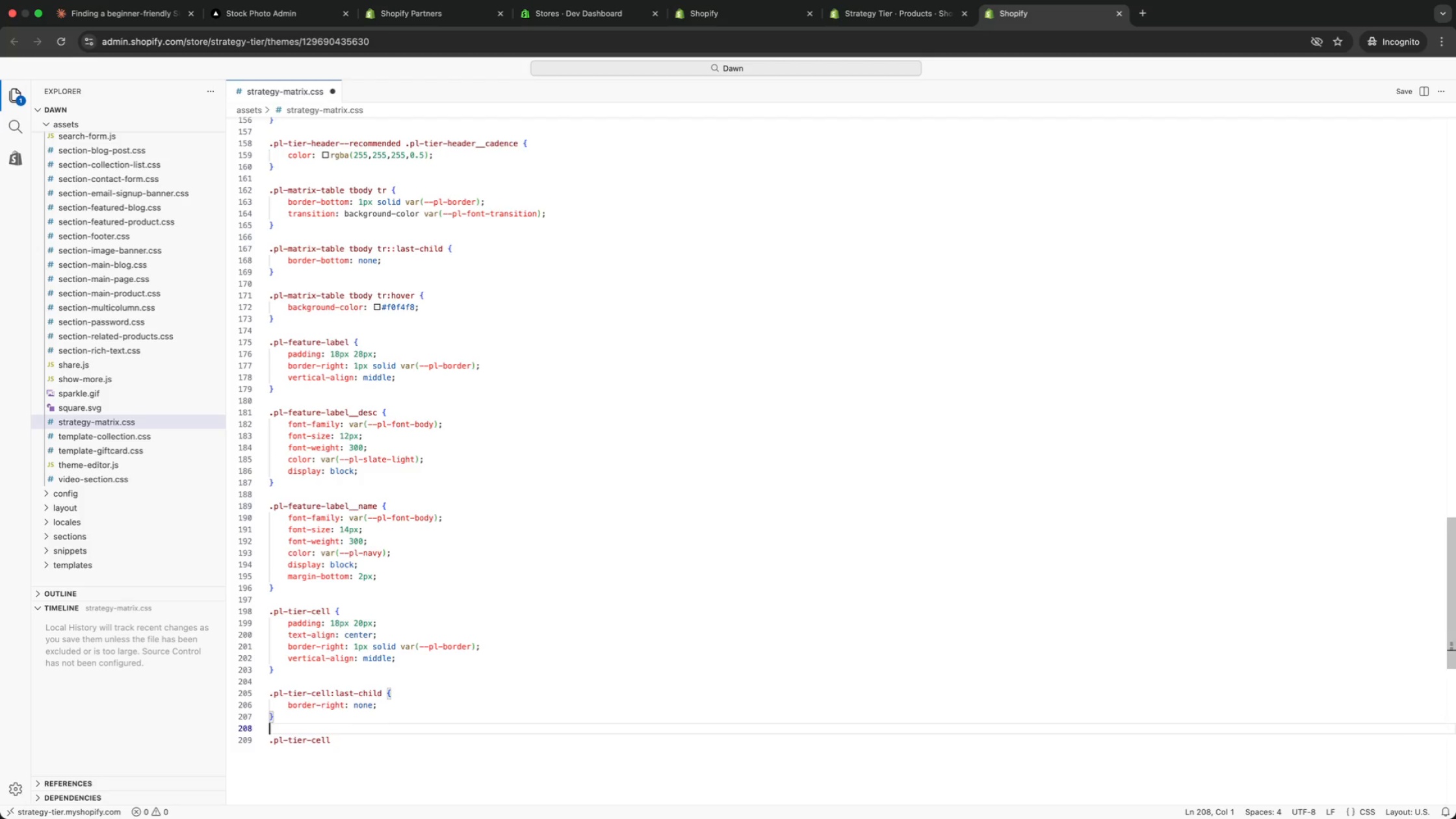 
key(ArrowDown)
 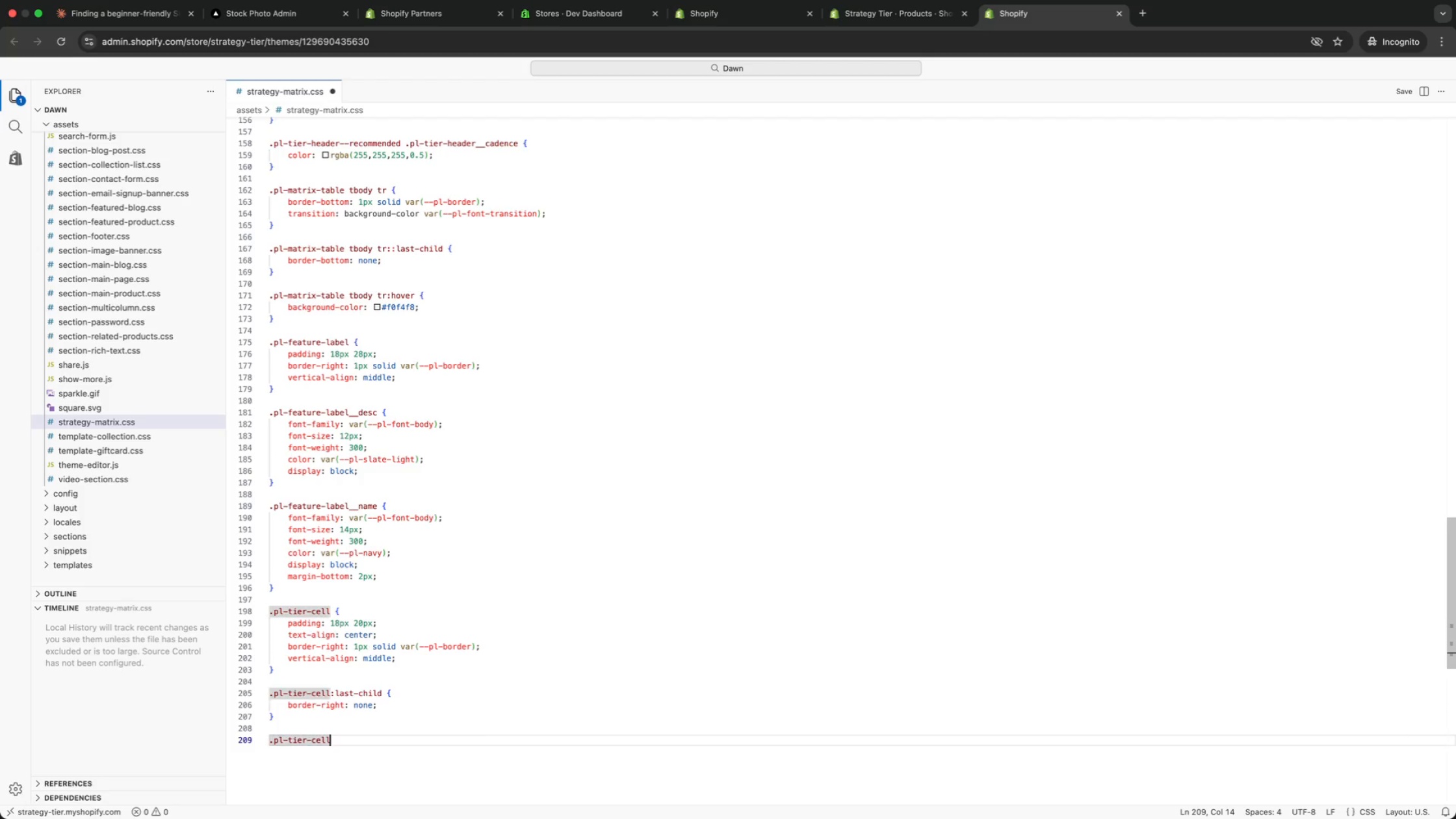 
key(ArrowDown)
 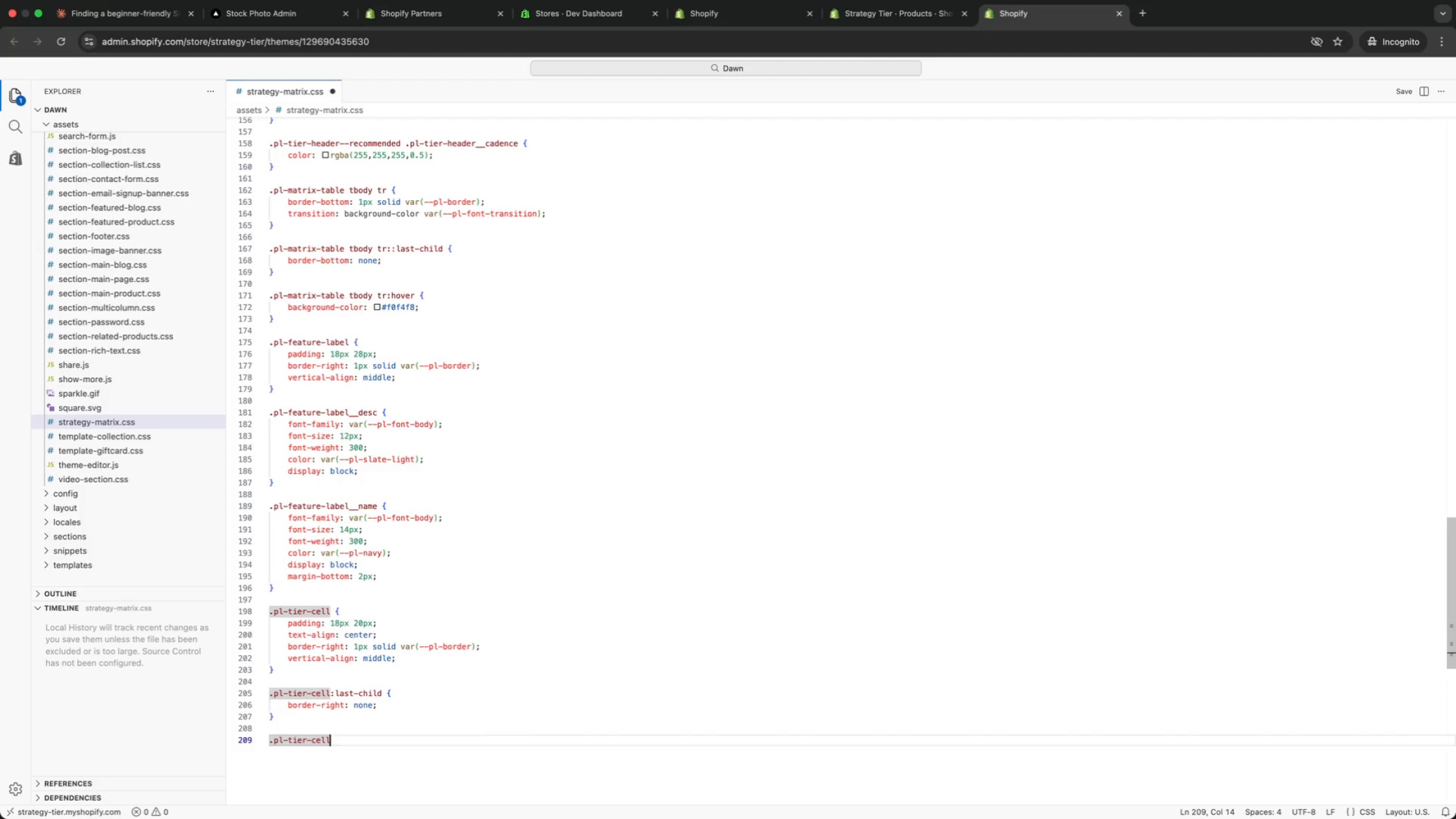 
wait(11.51)
 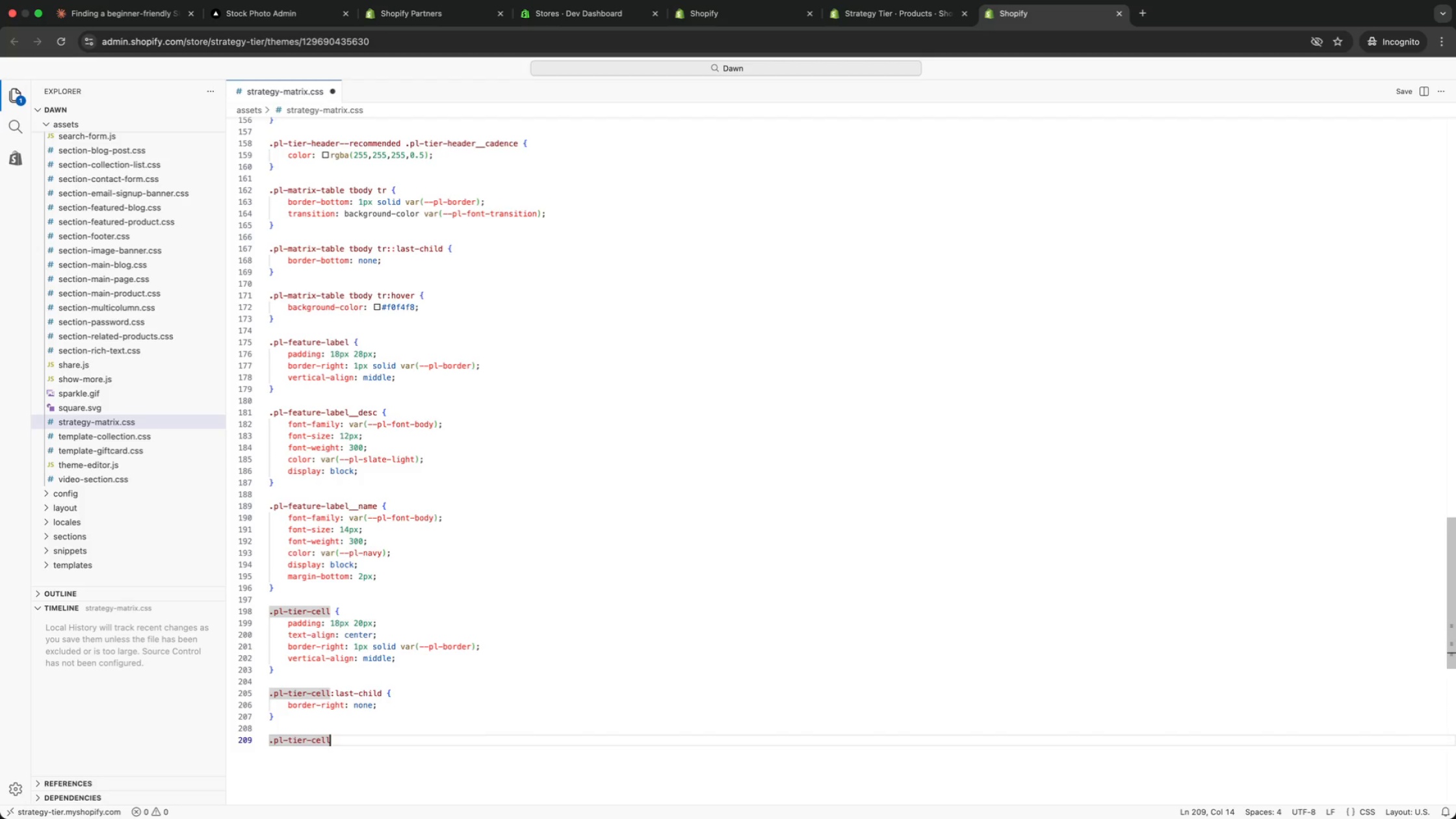 
type(--recommended {)
 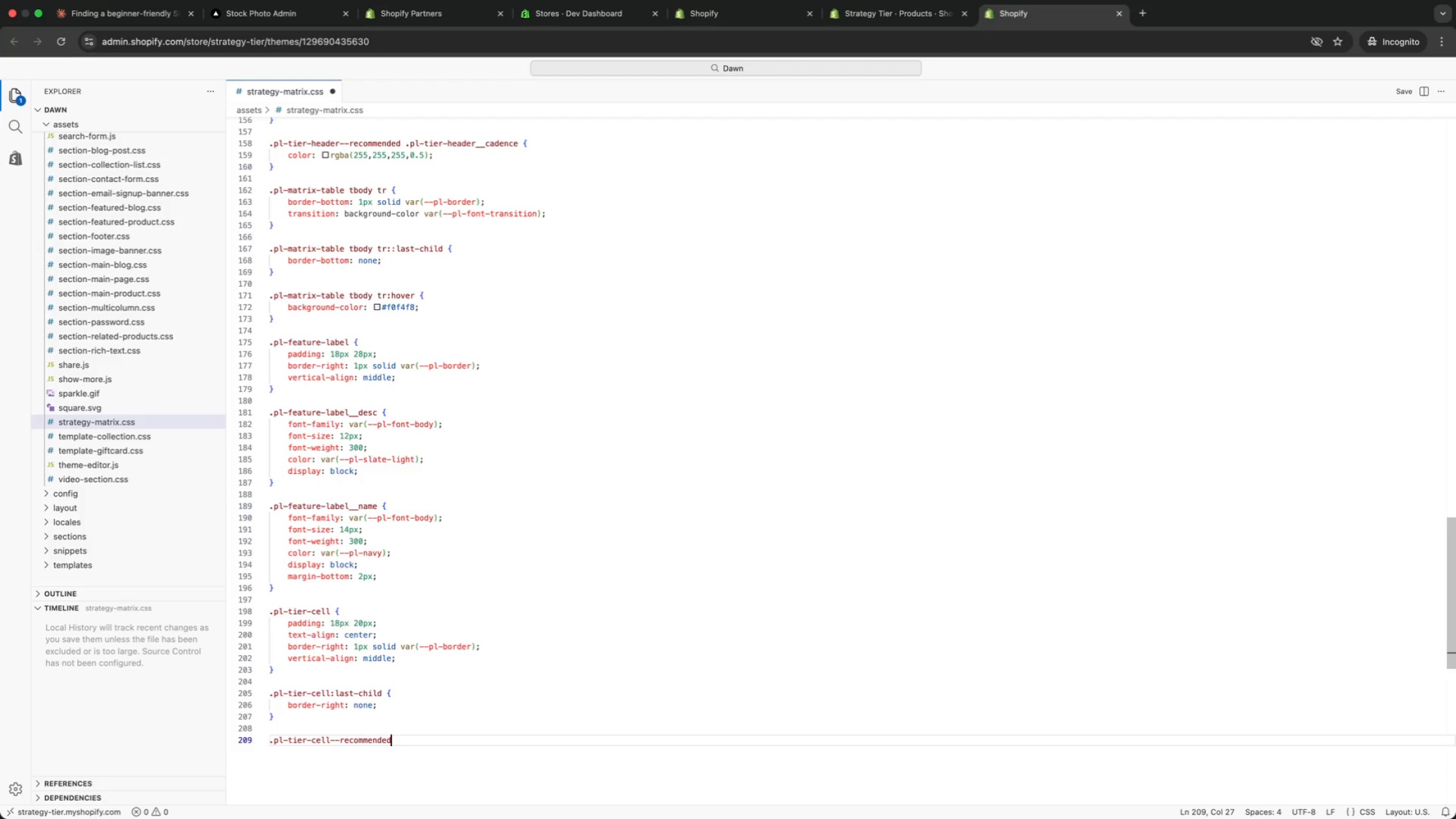 
key(Enter)
 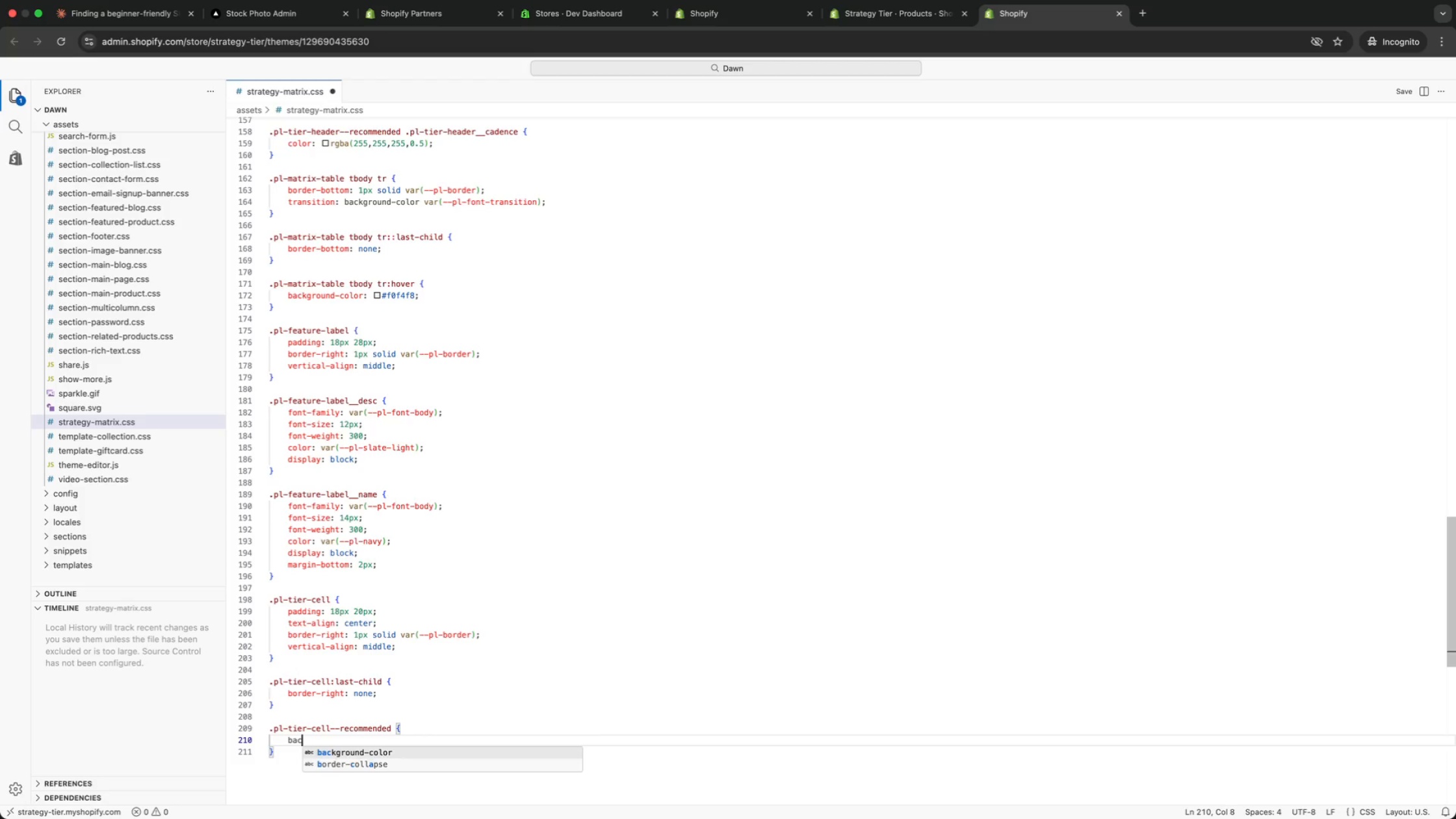 
type(back)
 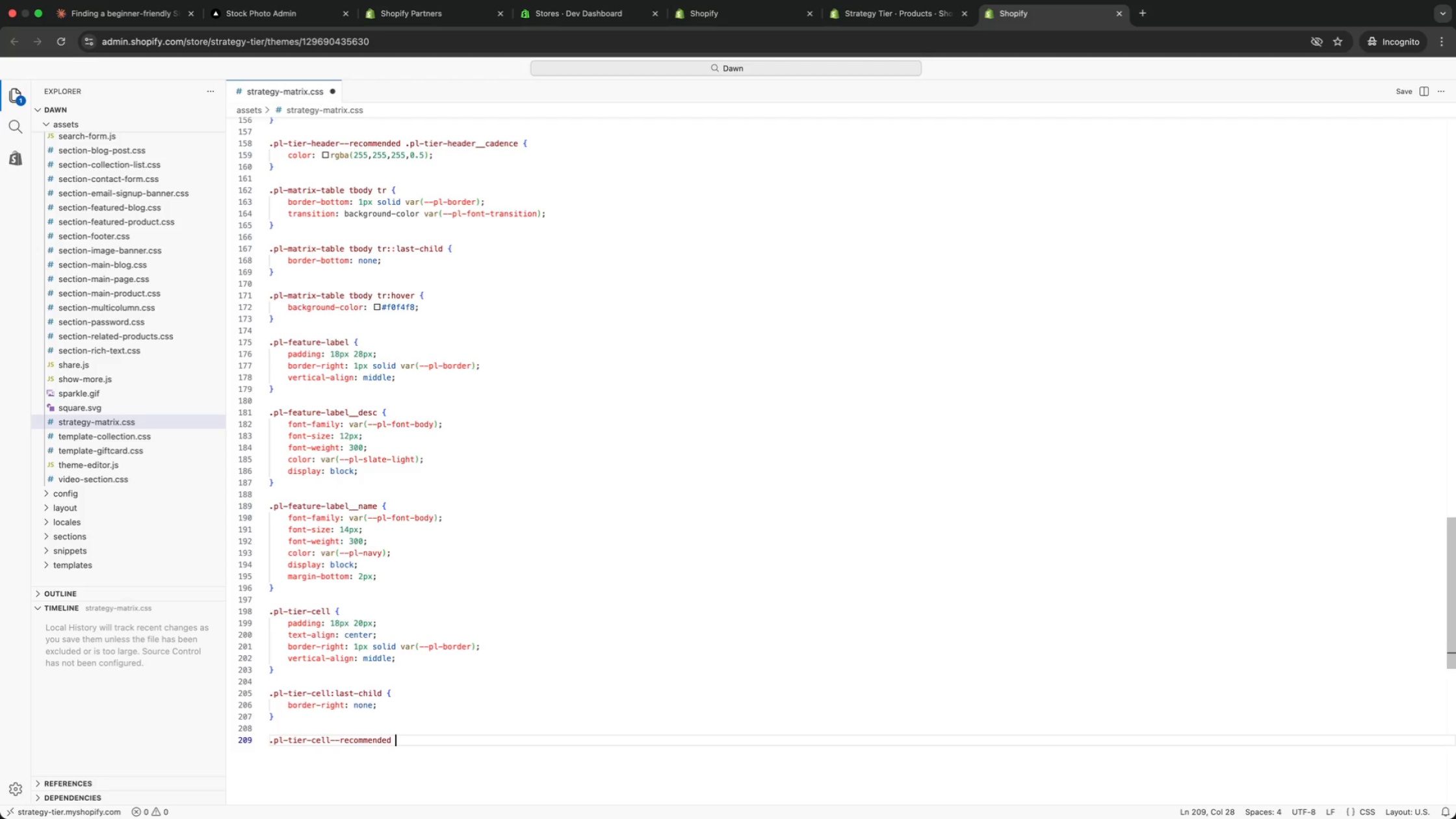 
key(Enter)
 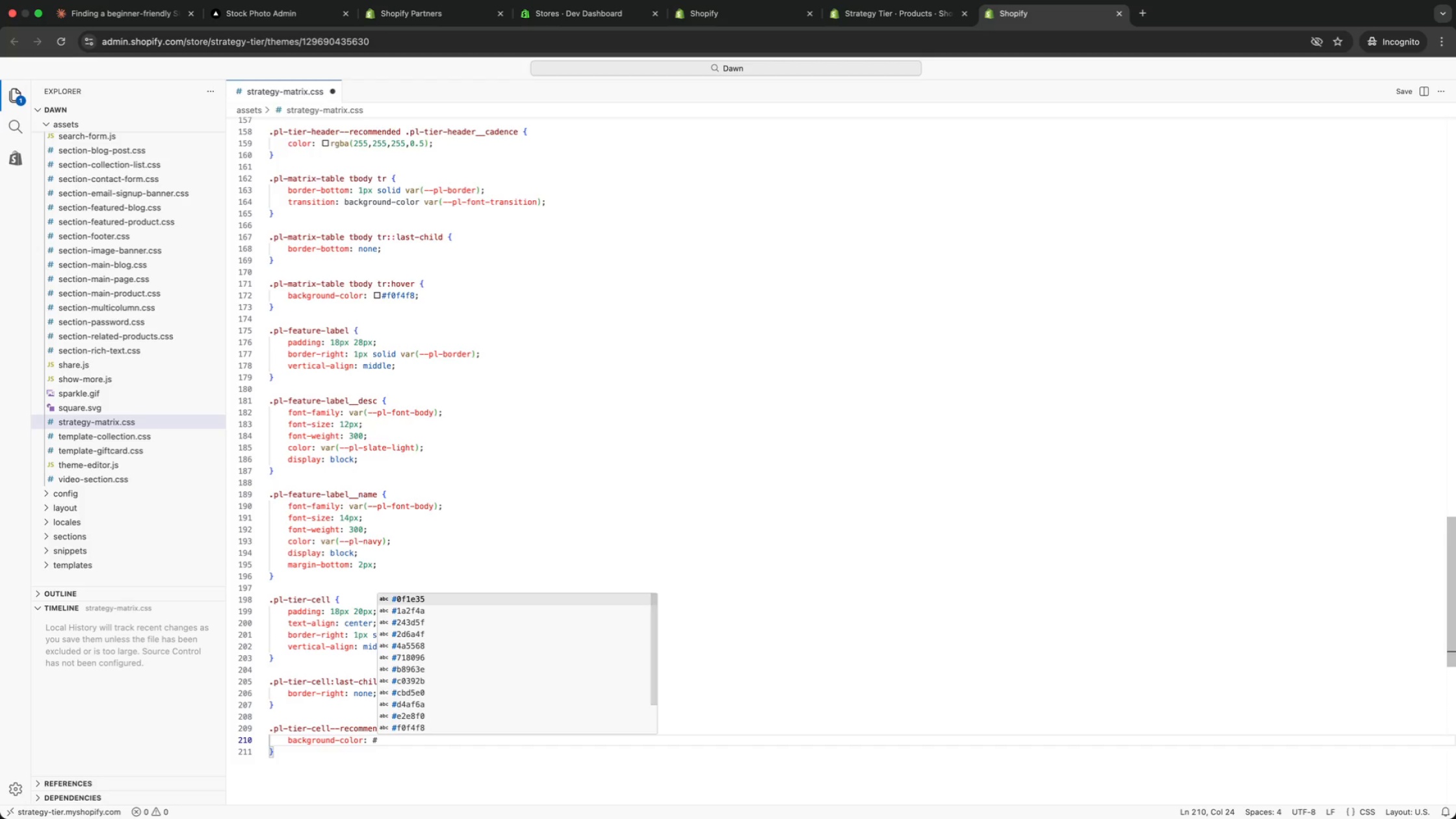 
type(: #f0f5ff;)
 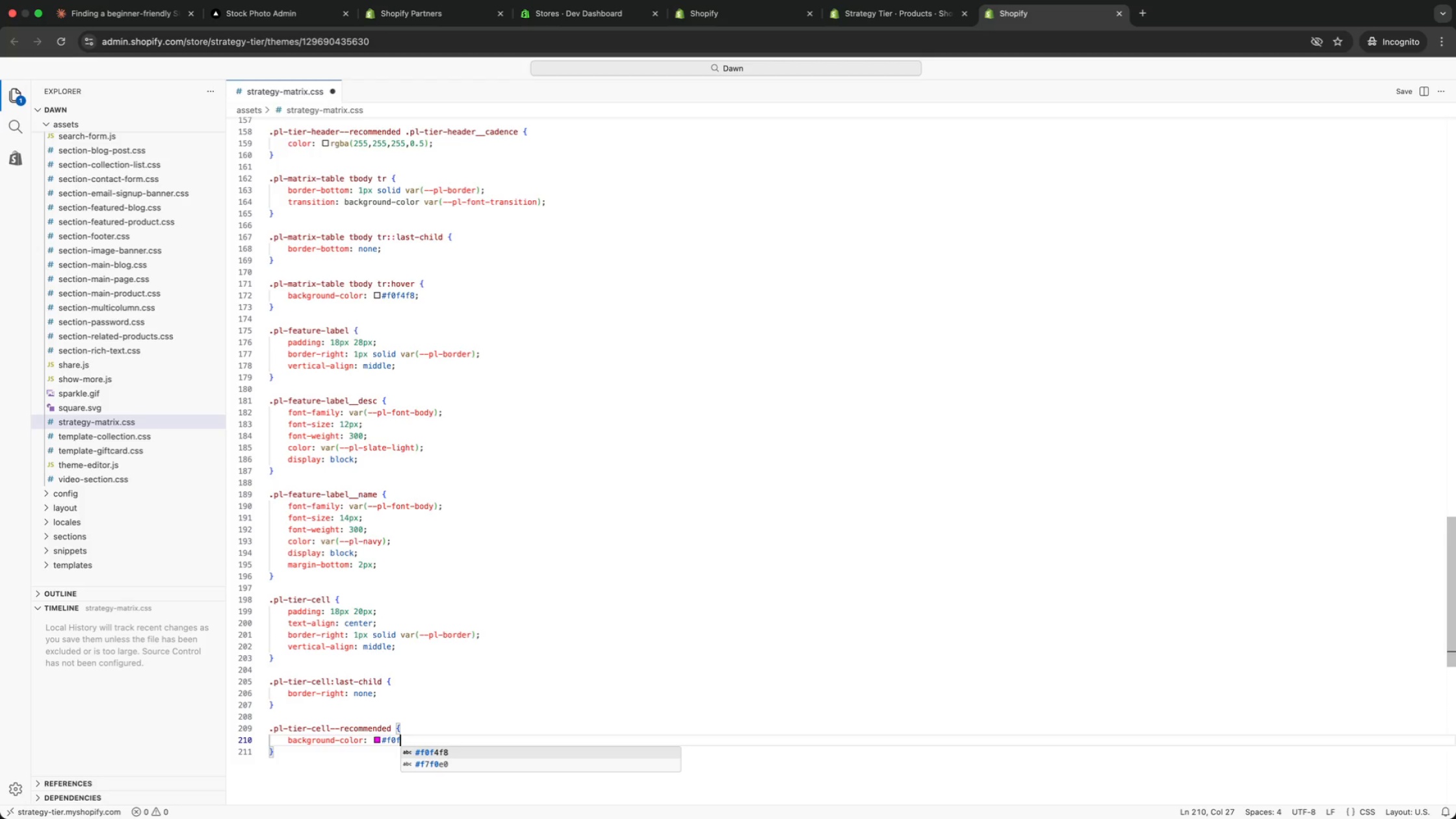 
key(Enter)
 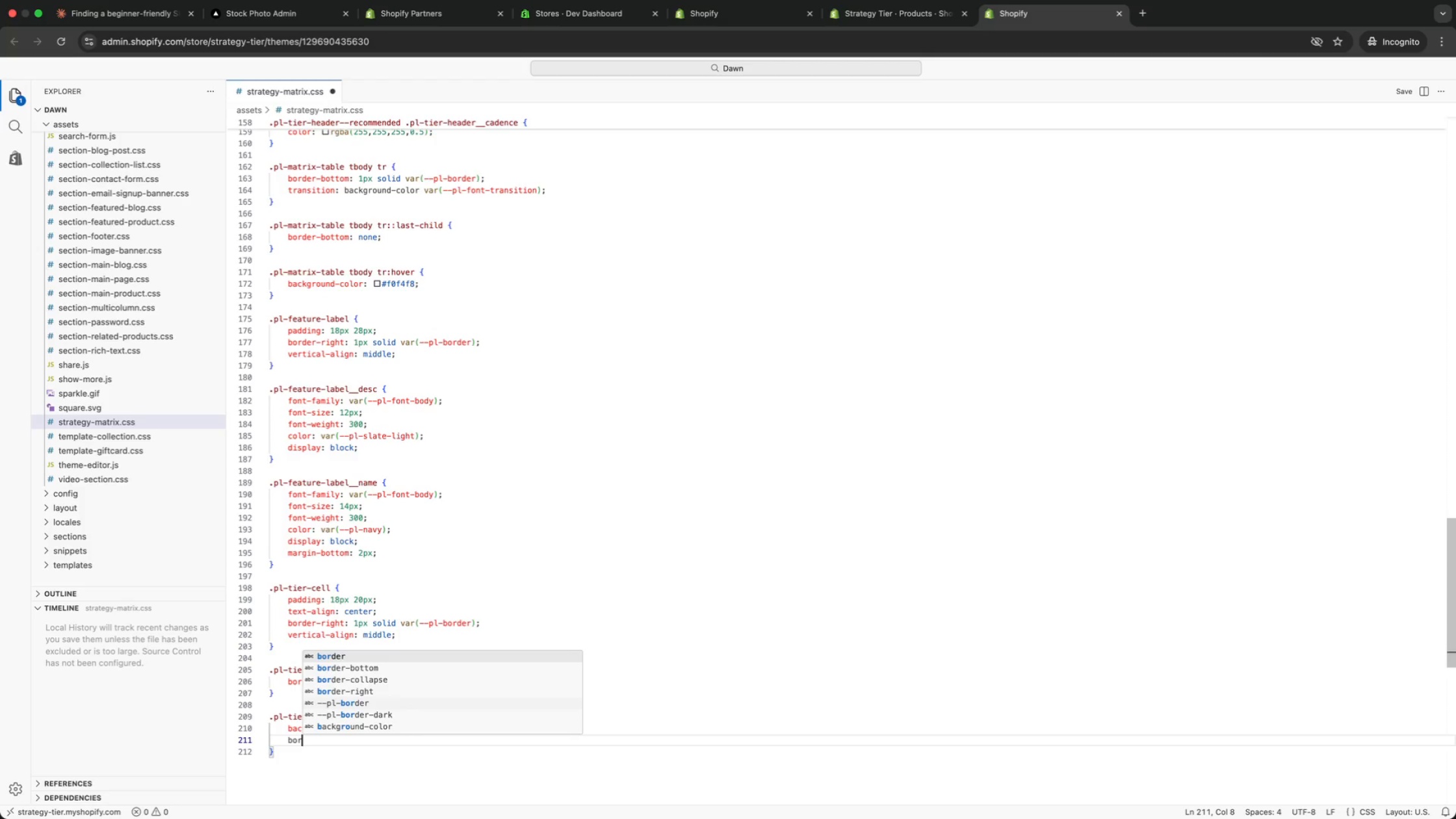 
type(bor)
 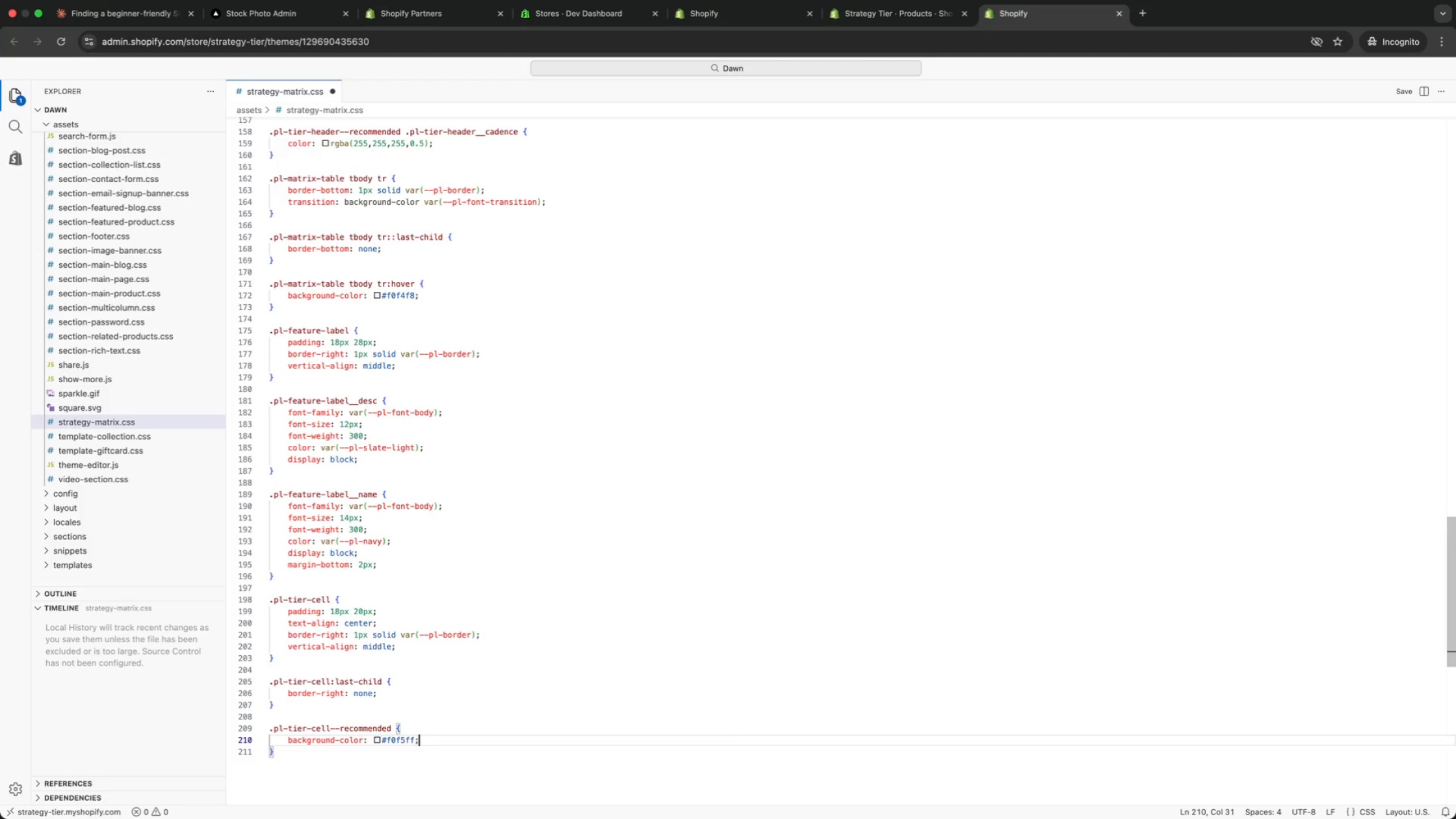 
key(ArrowUp)
 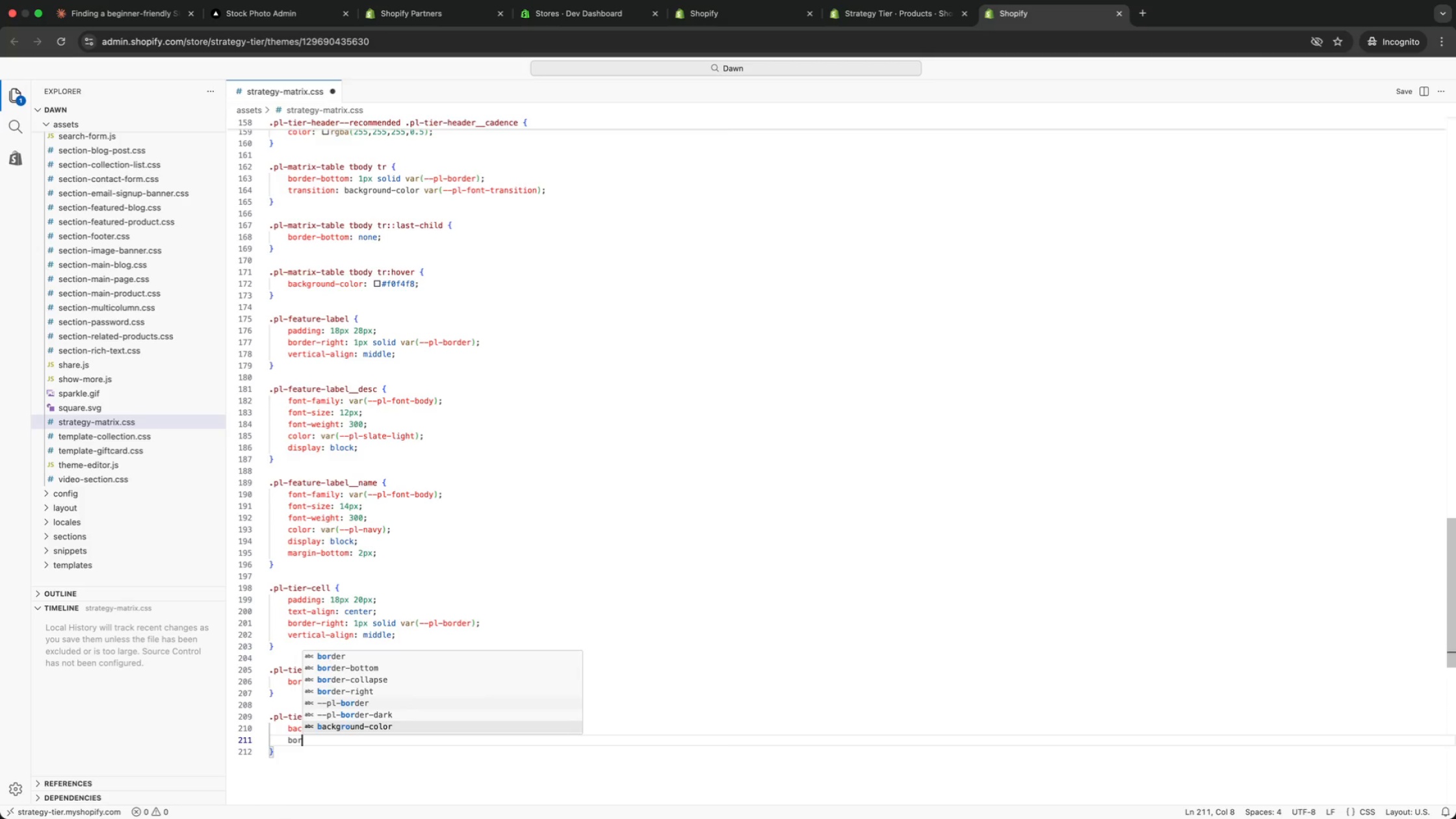 
key(ArrowUp)
 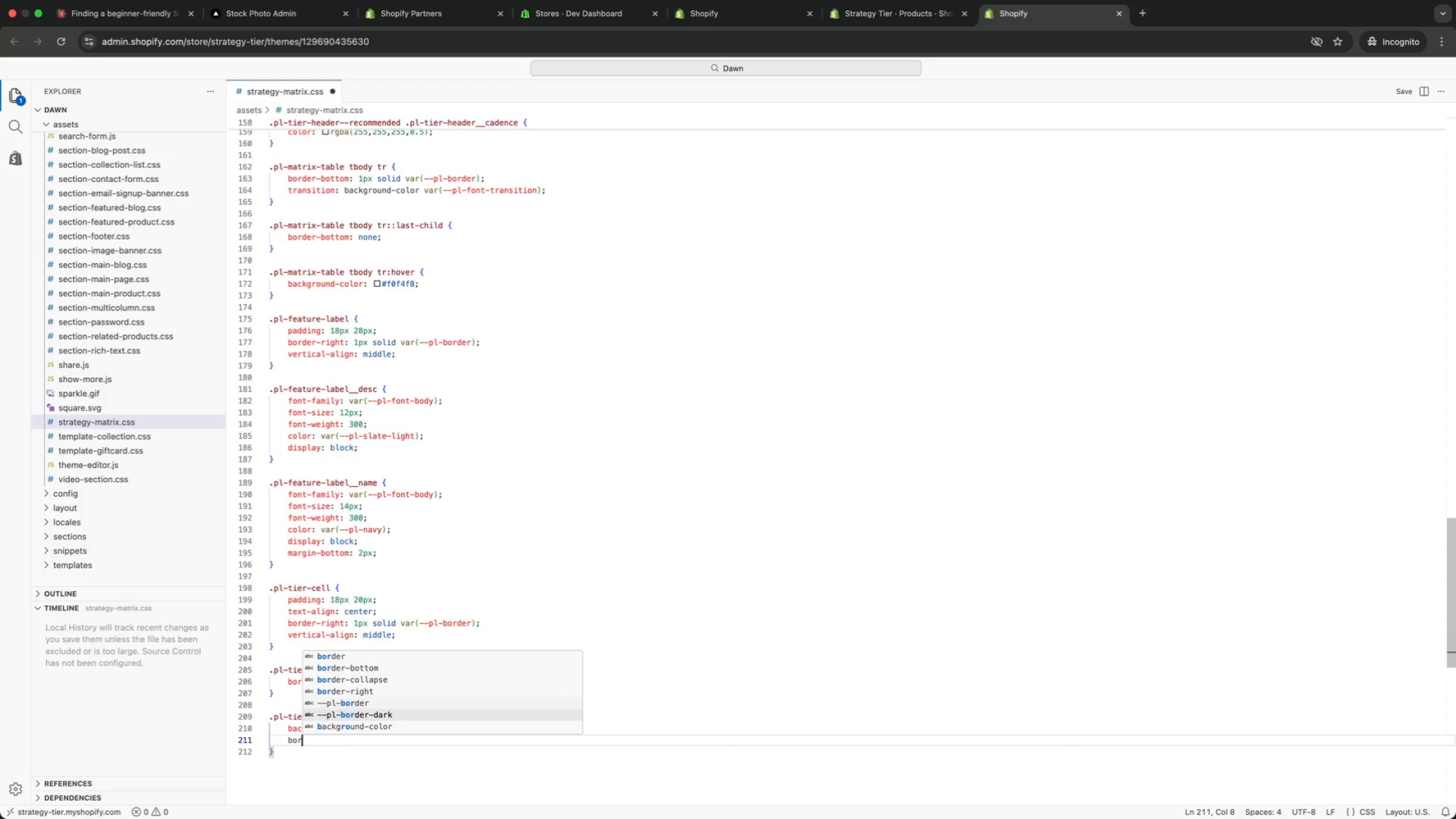 
key(ArrowUp)
 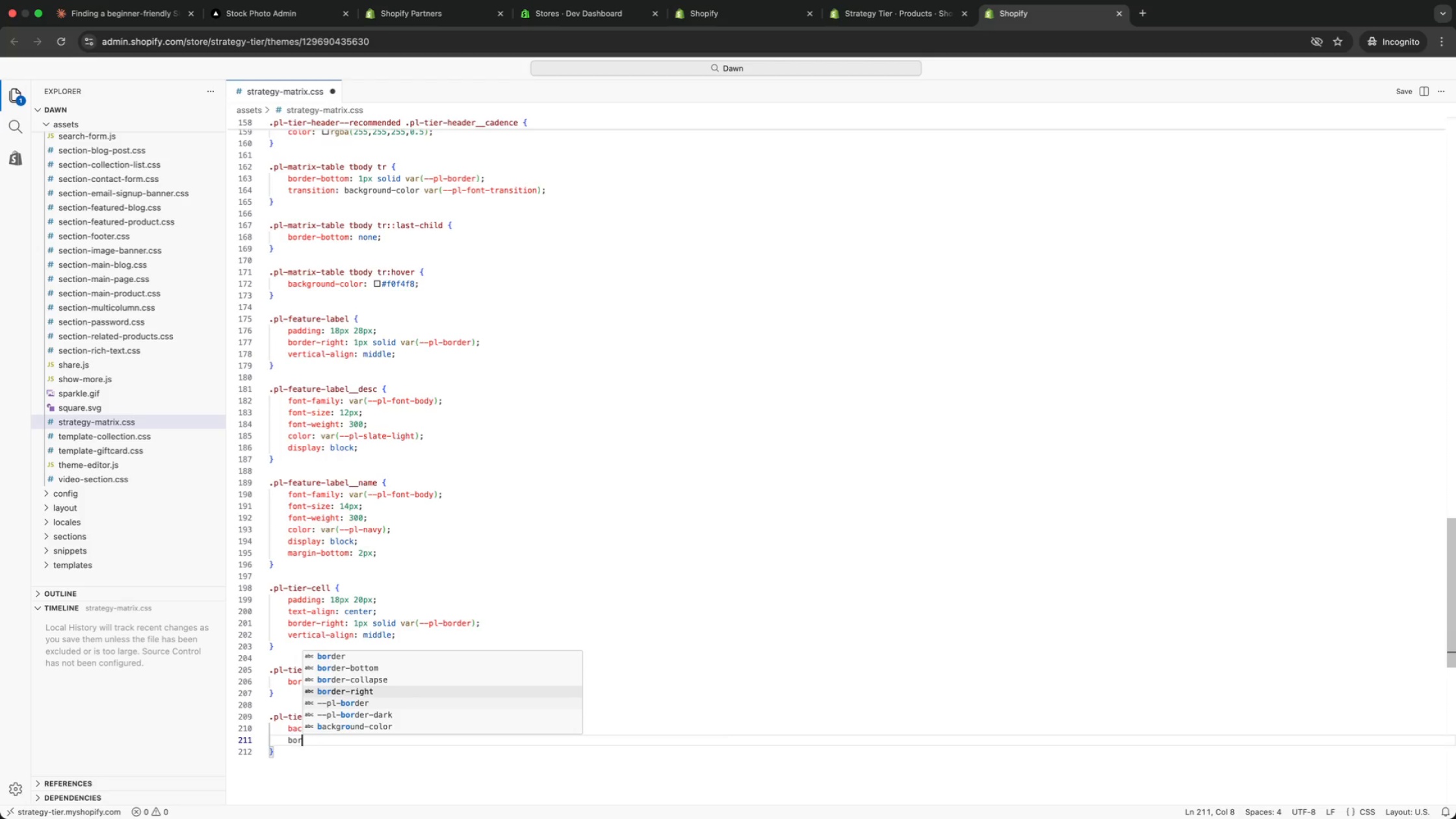 
key(ArrowUp)
 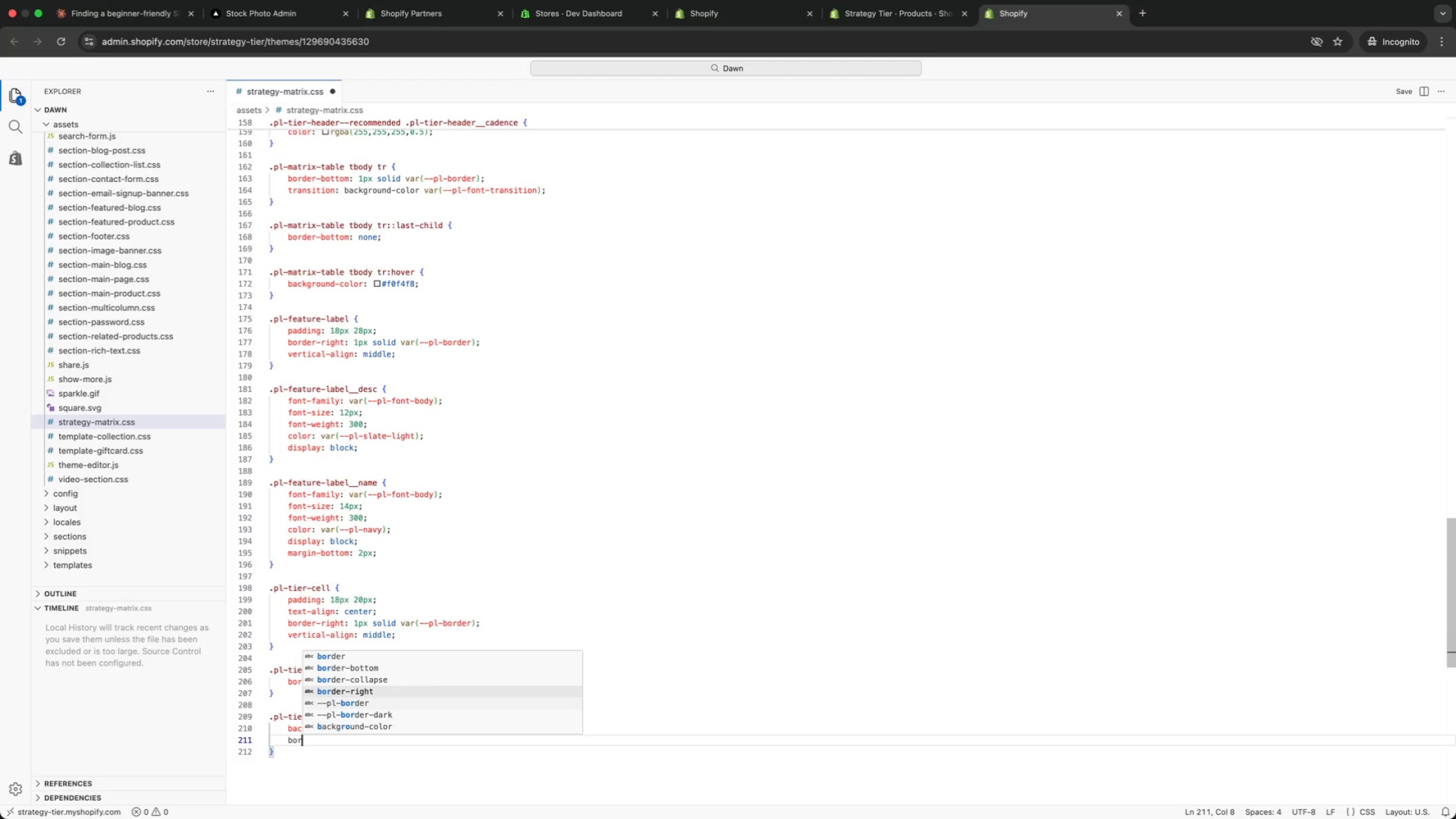 
wait(8.49)
 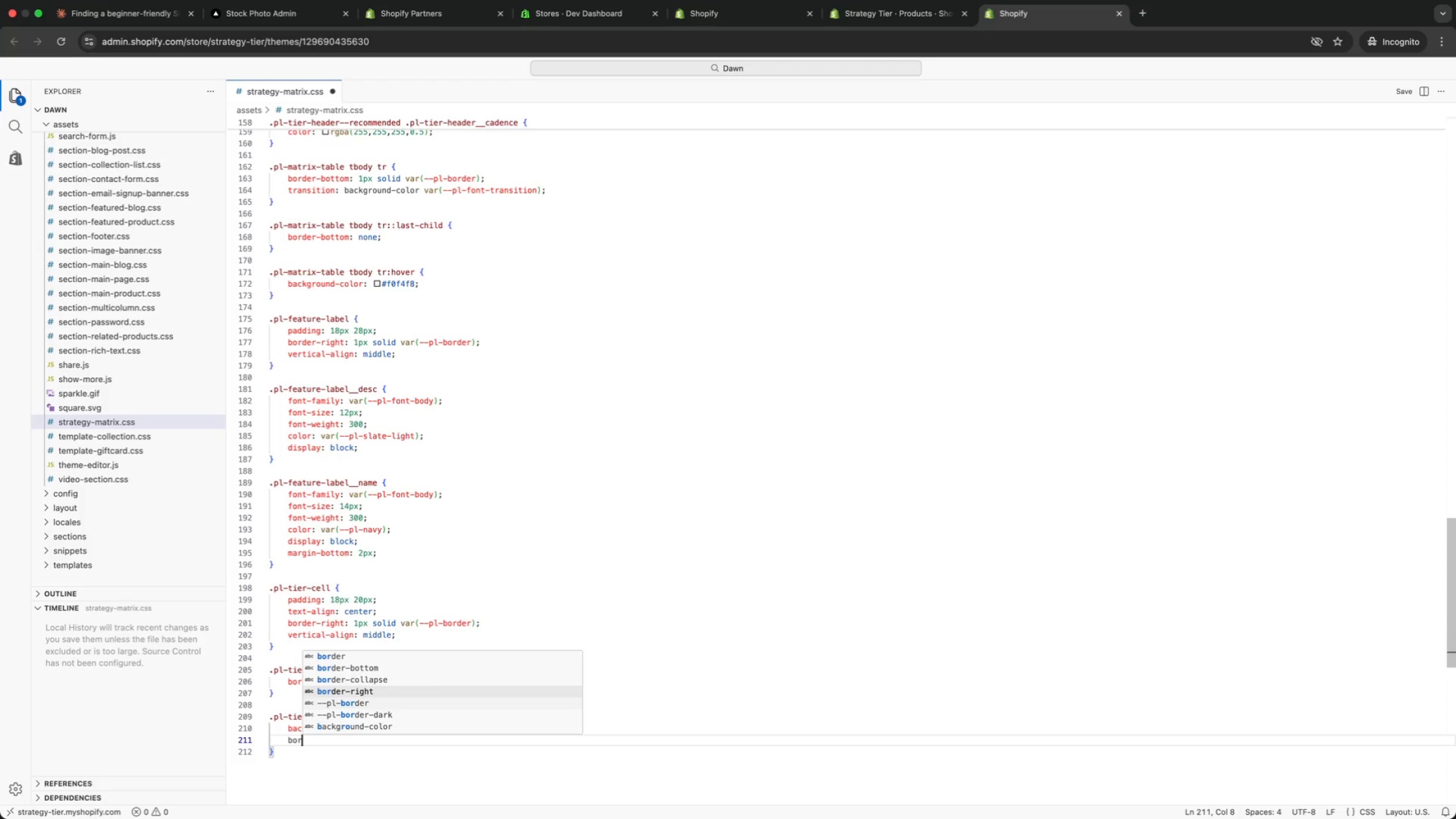 
key(ArrowUp)
 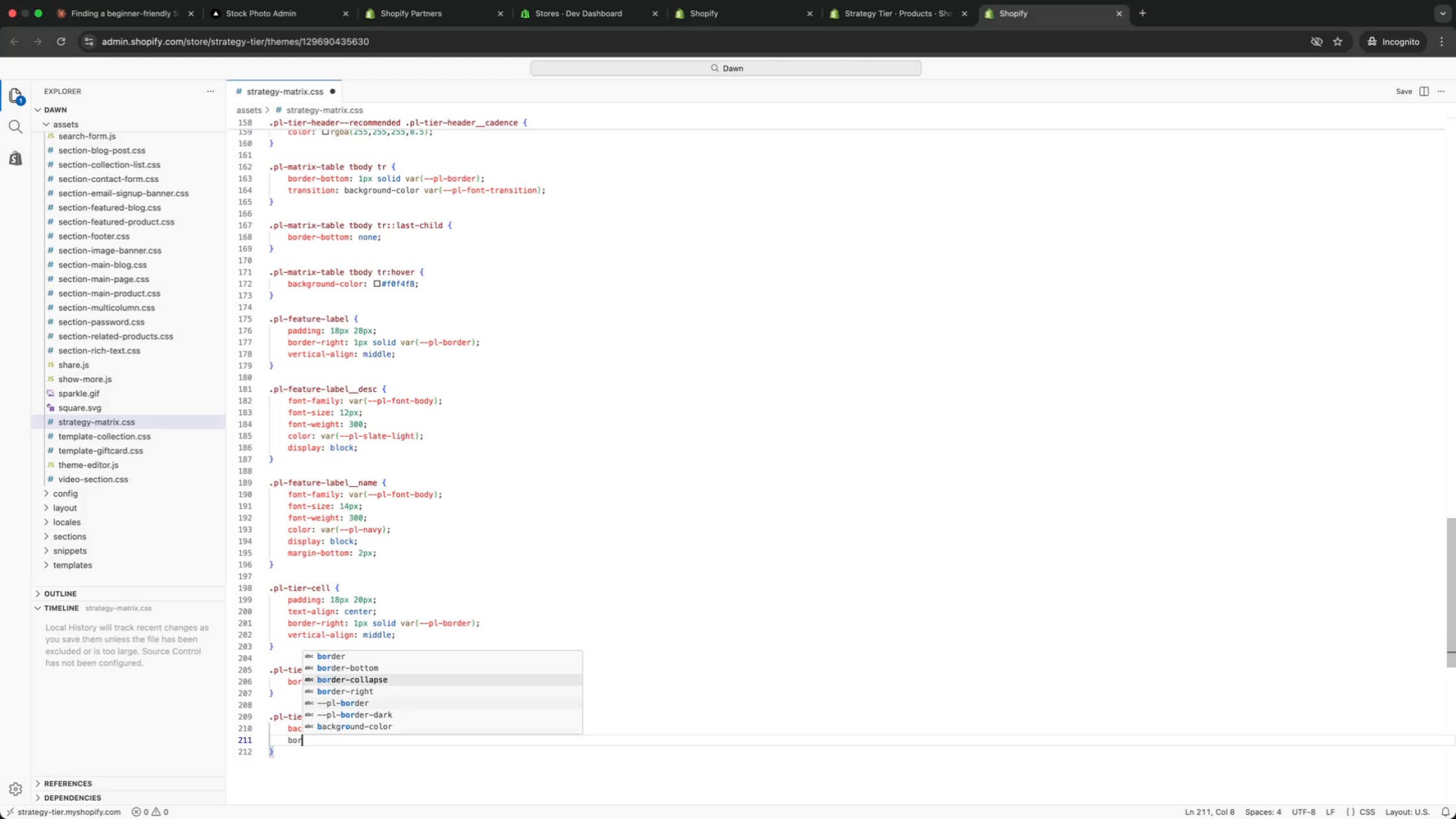 
key(ArrowUp)
 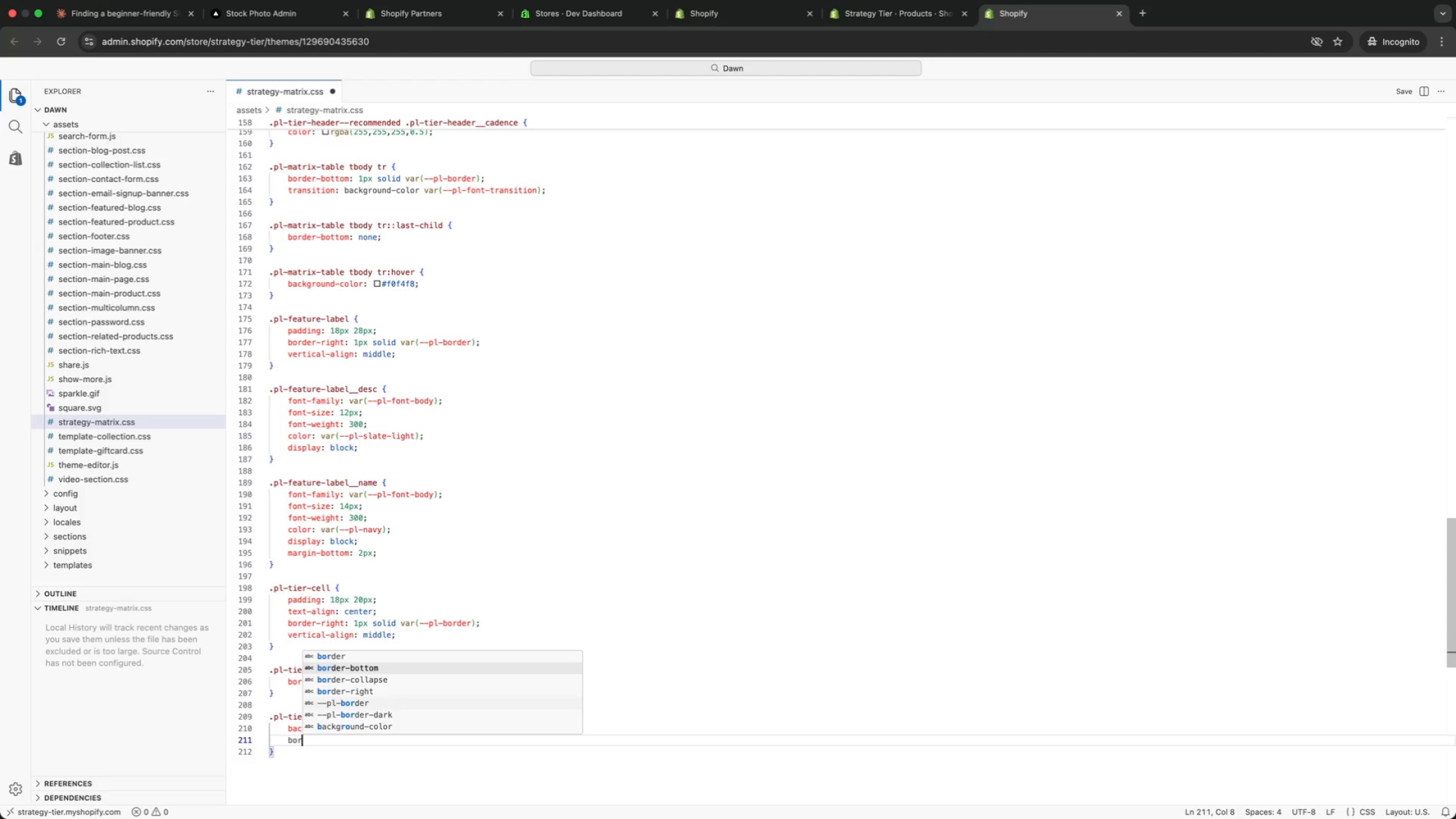 
key(ArrowDown)
 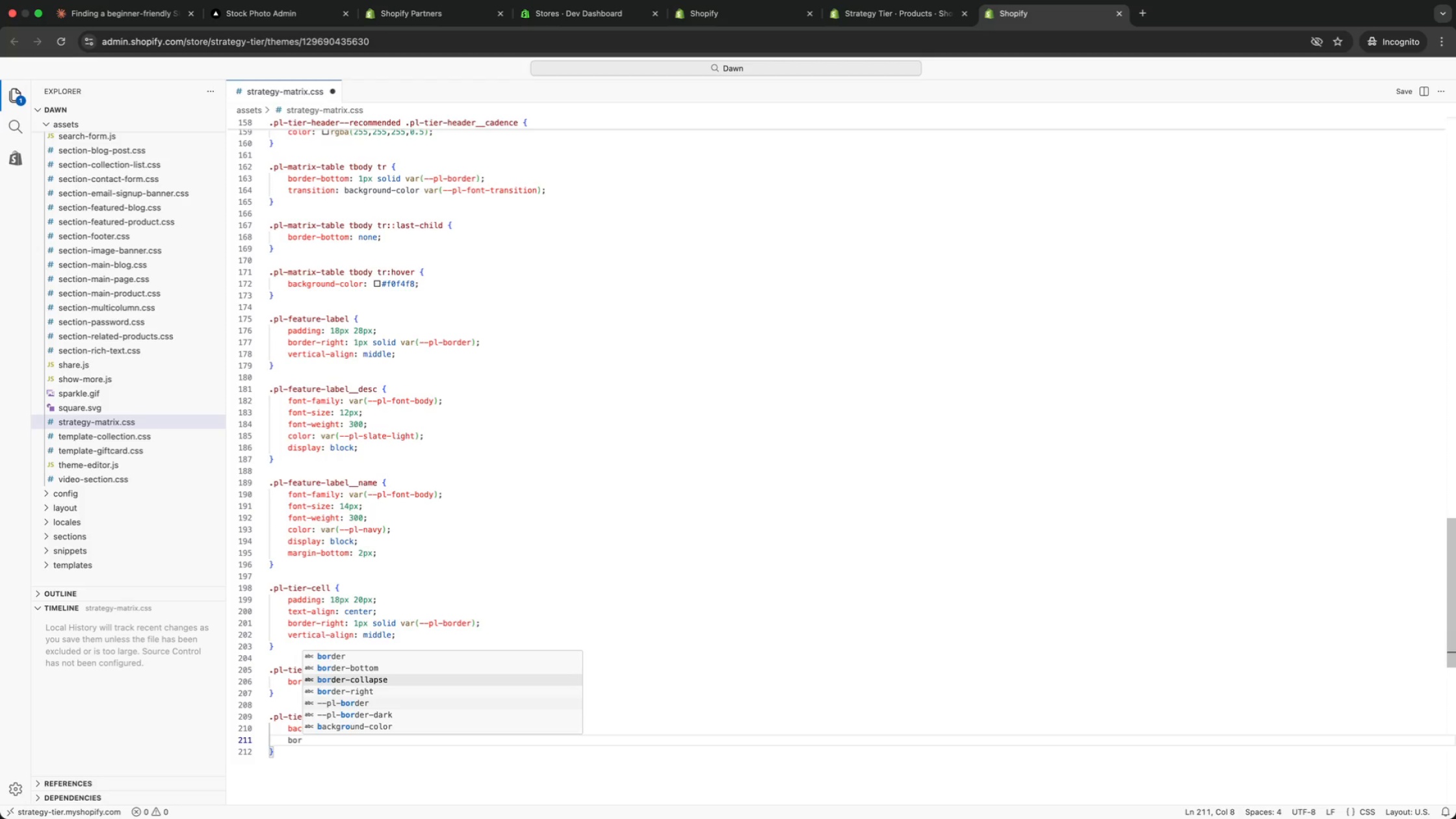 
key(ArrowDown)
 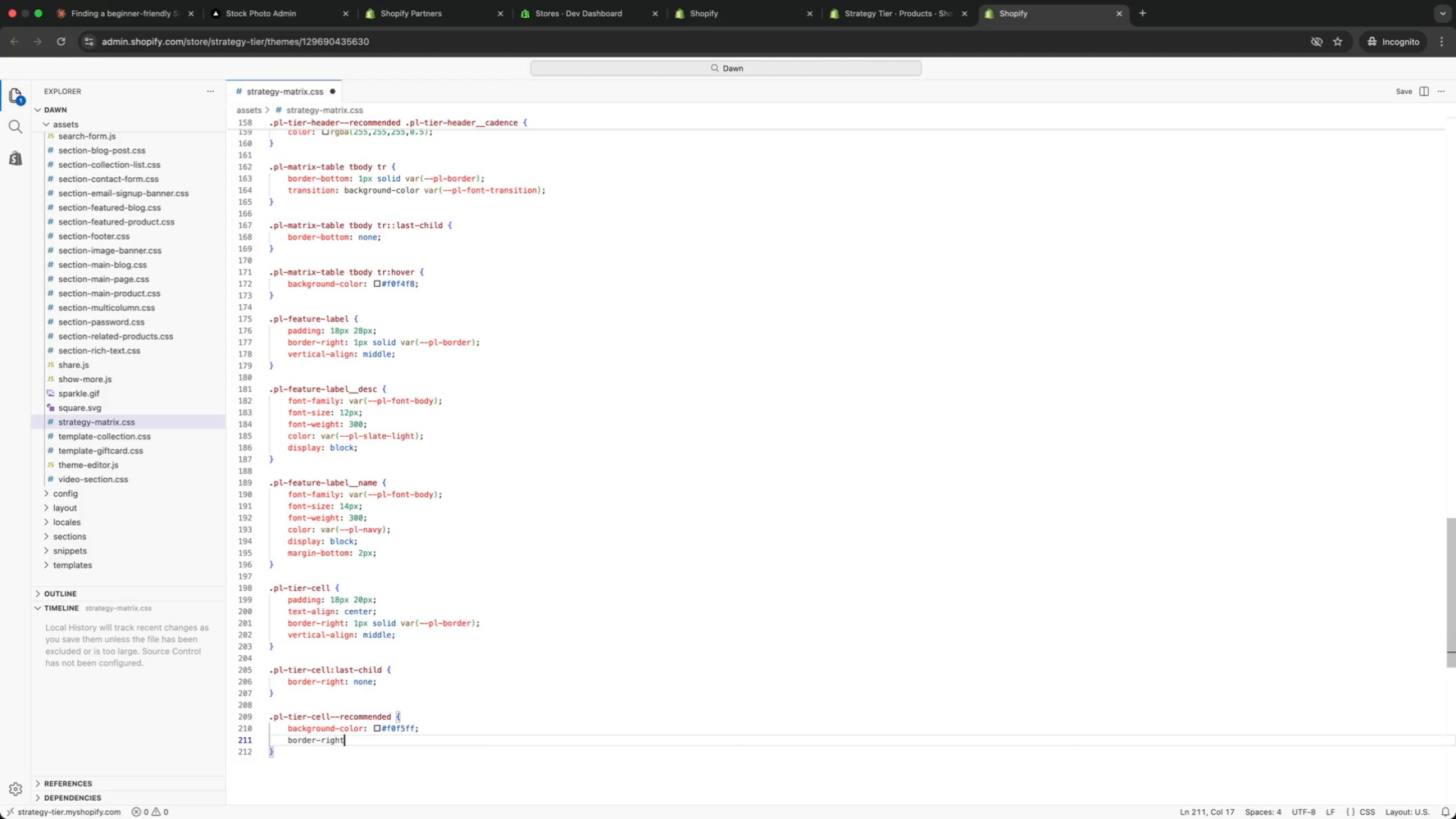 
key(Enter)
 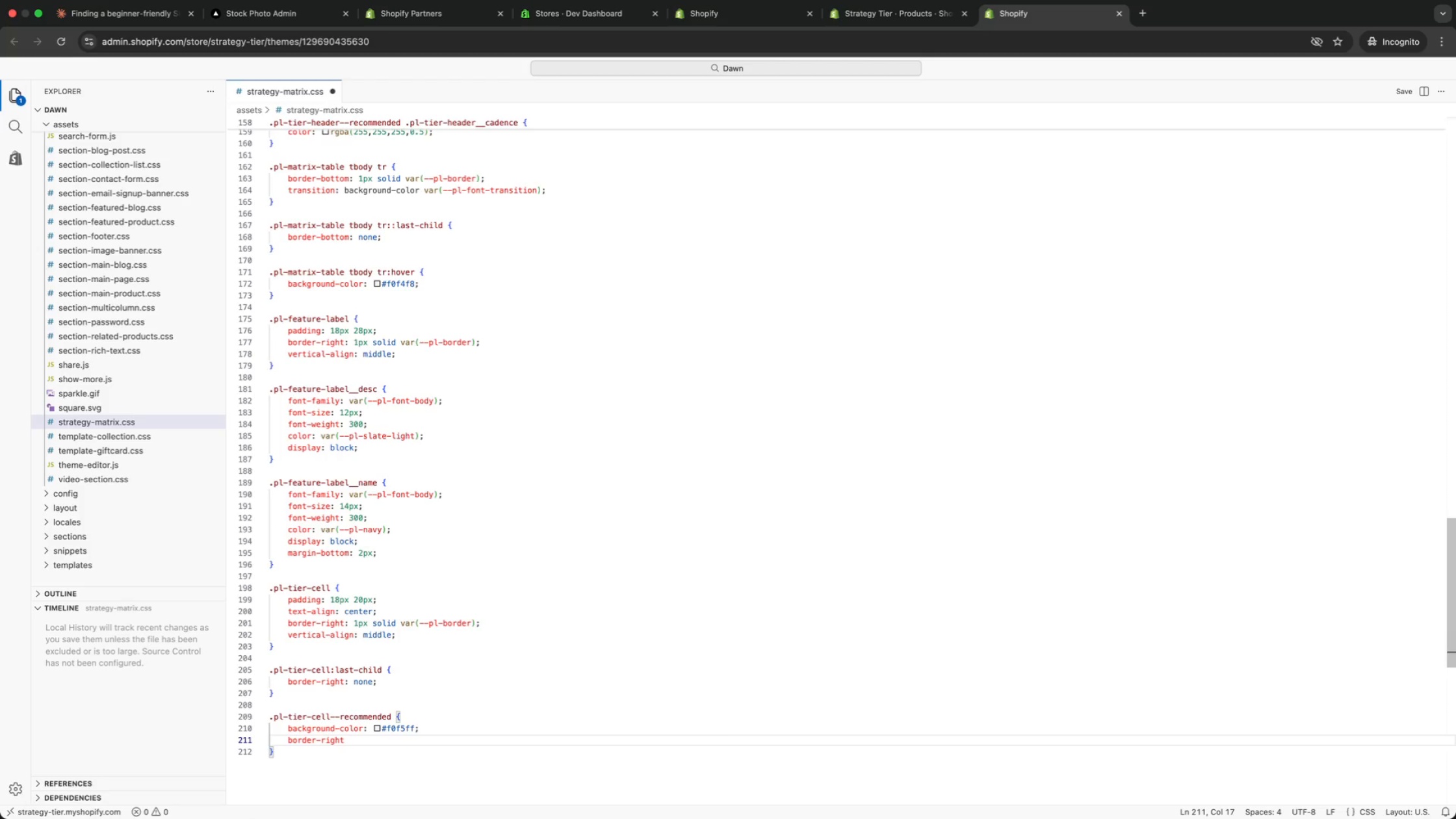 
key(Shift+Semicolon)
 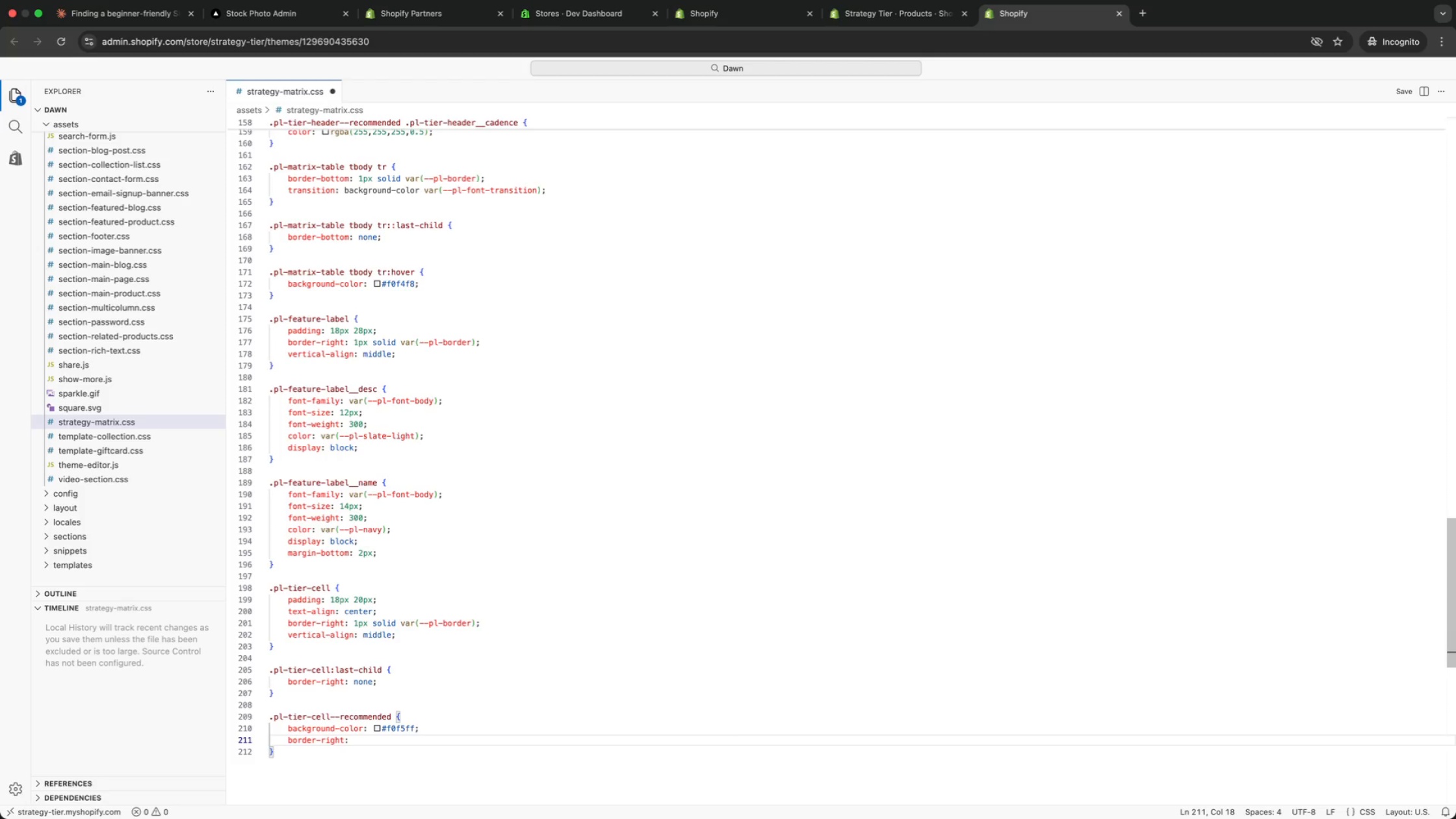 
wait(7.43)
 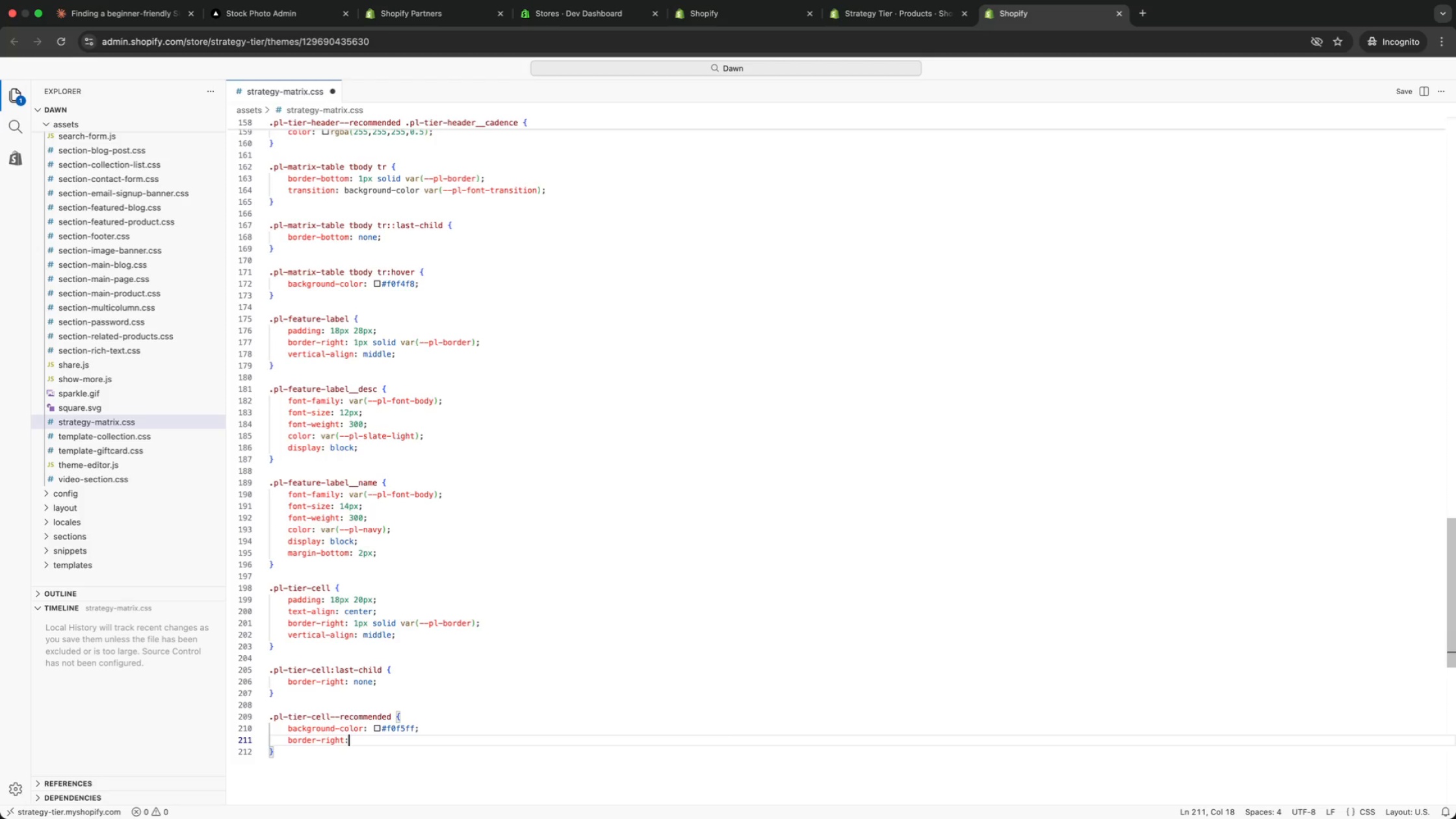 
type( 1px solid #c8d8f0;)
 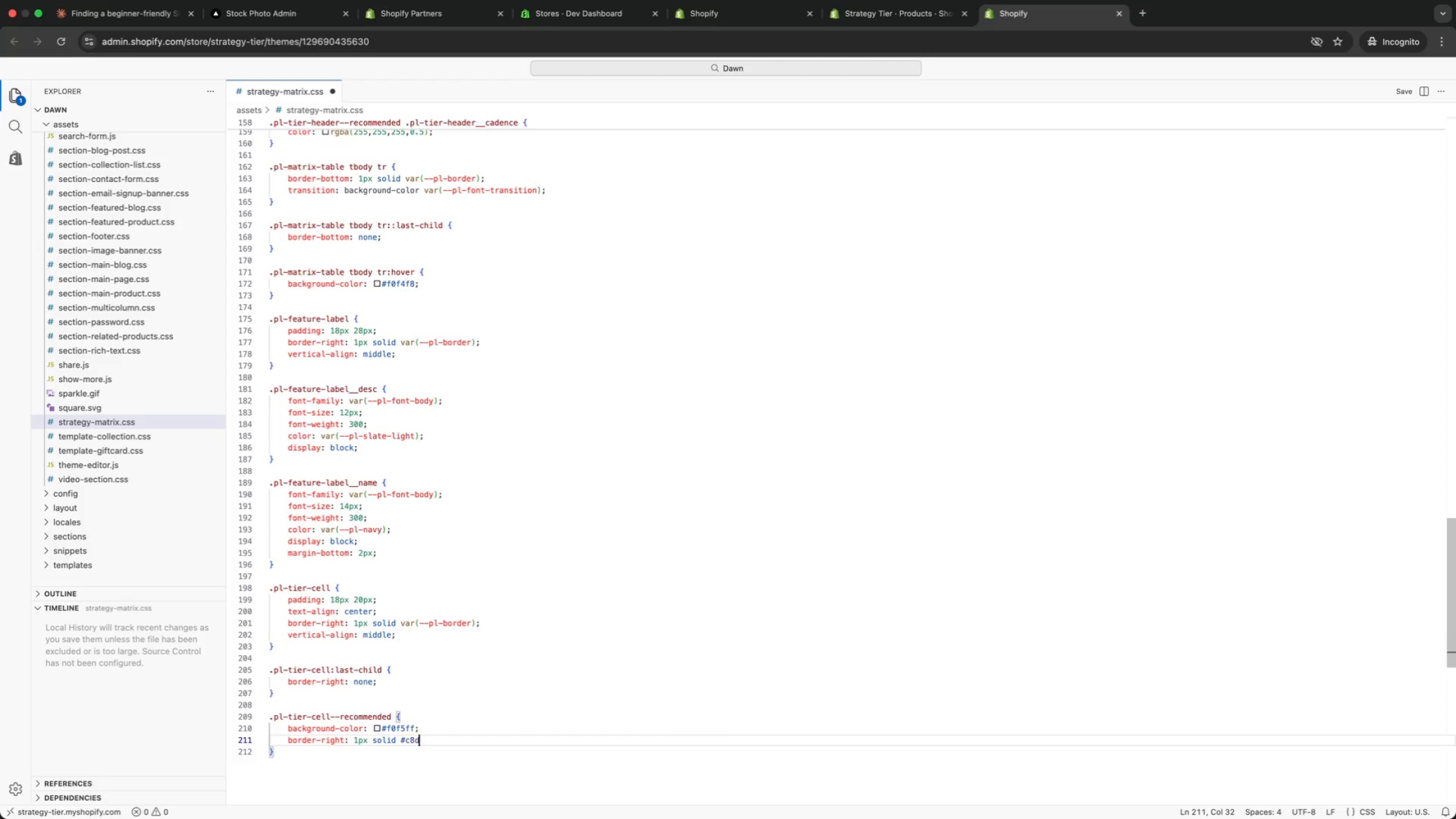 
wait(12.61)
 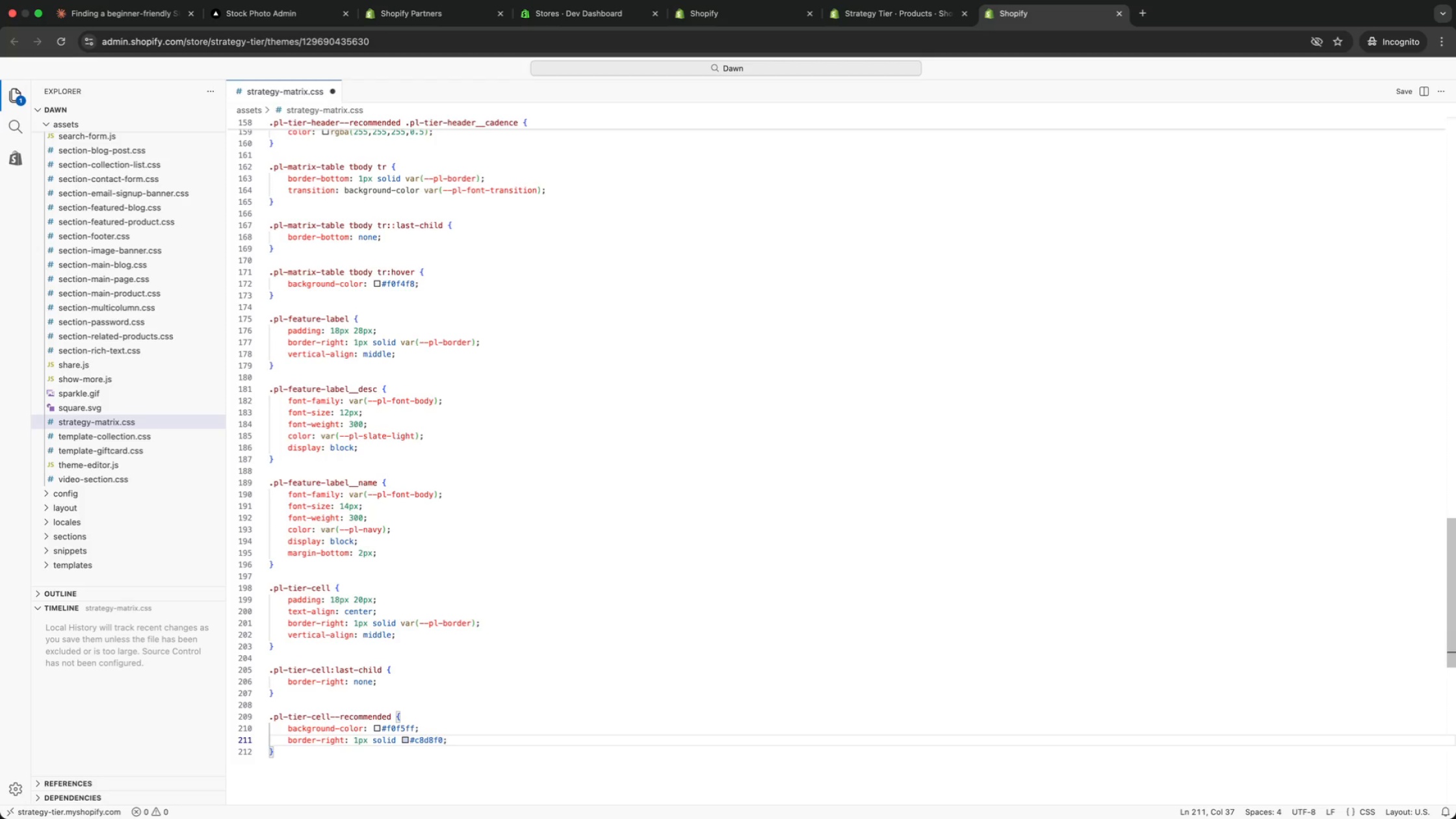 
key(ArrowDown)
 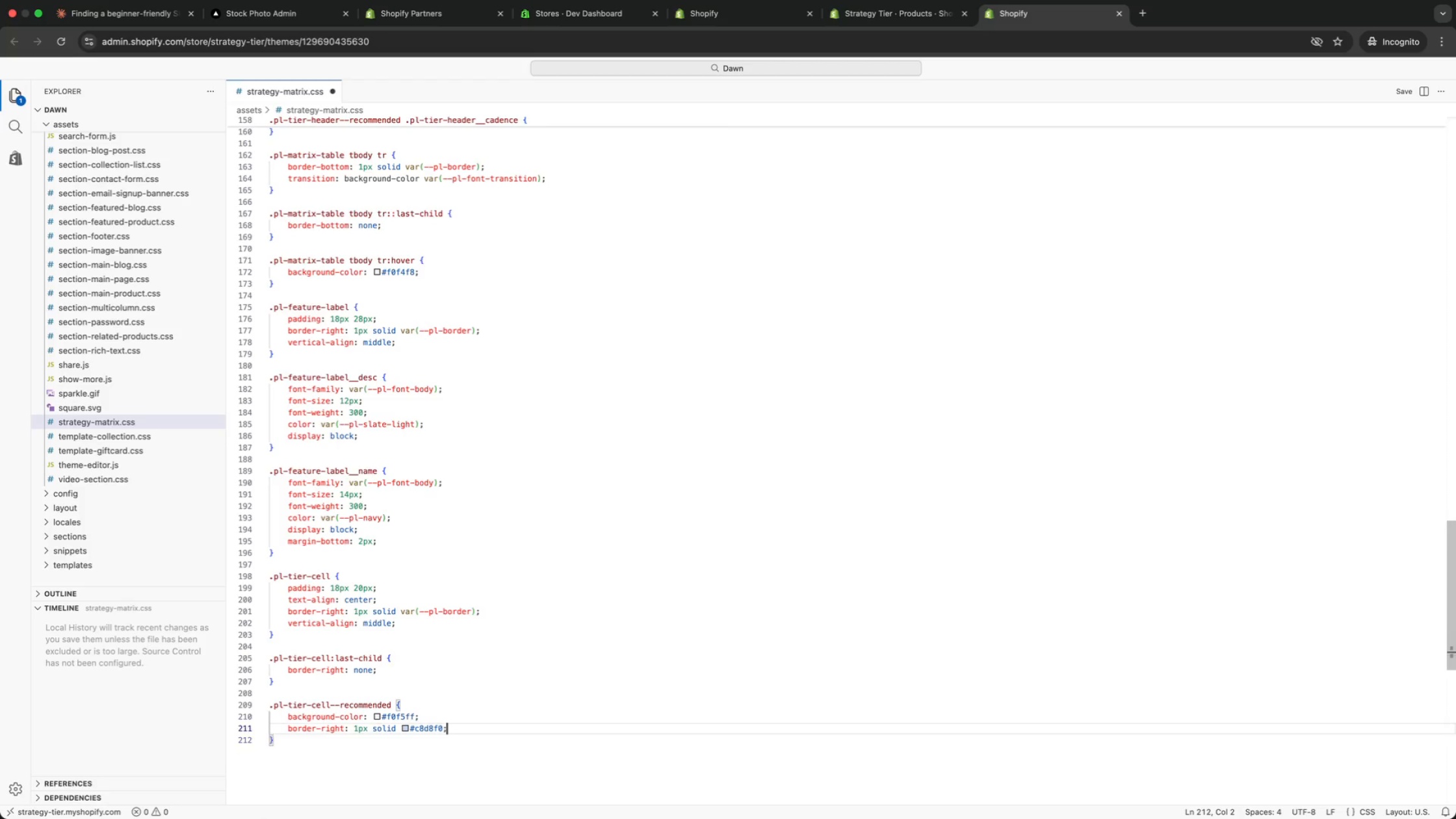 
key(ArrowUp)
 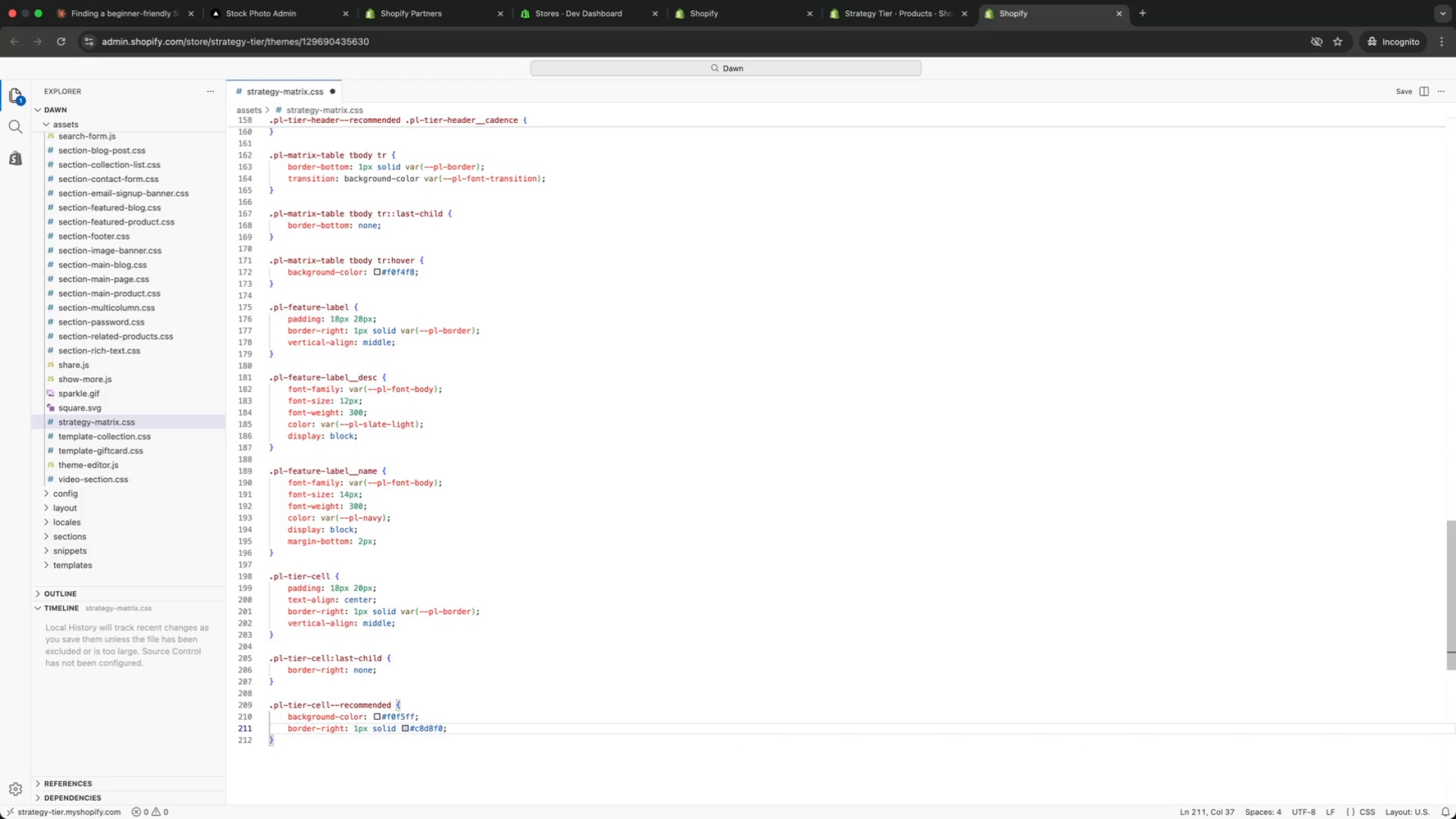 
key(ArrowUp)
 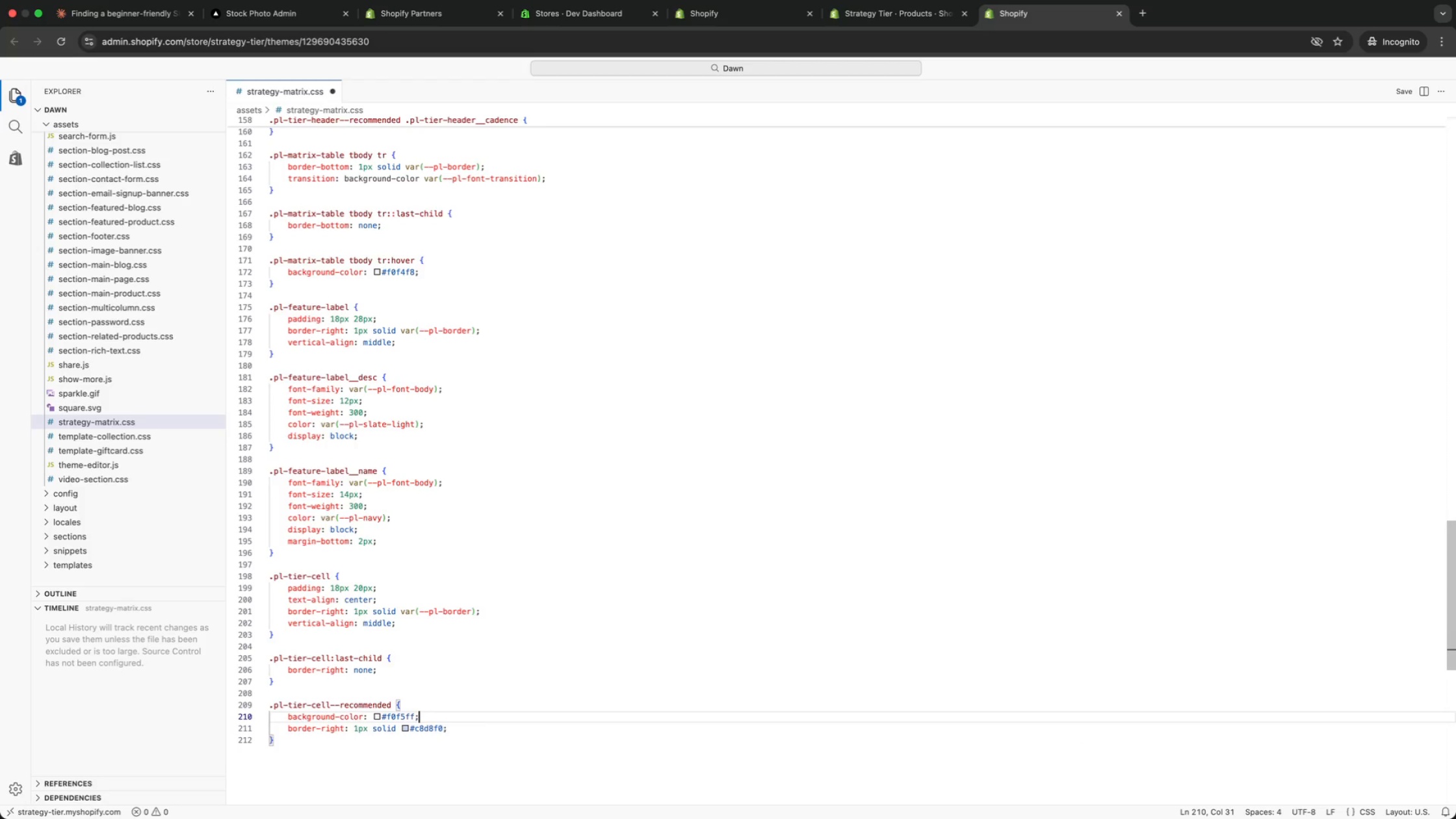 
key(ArrowUp)
 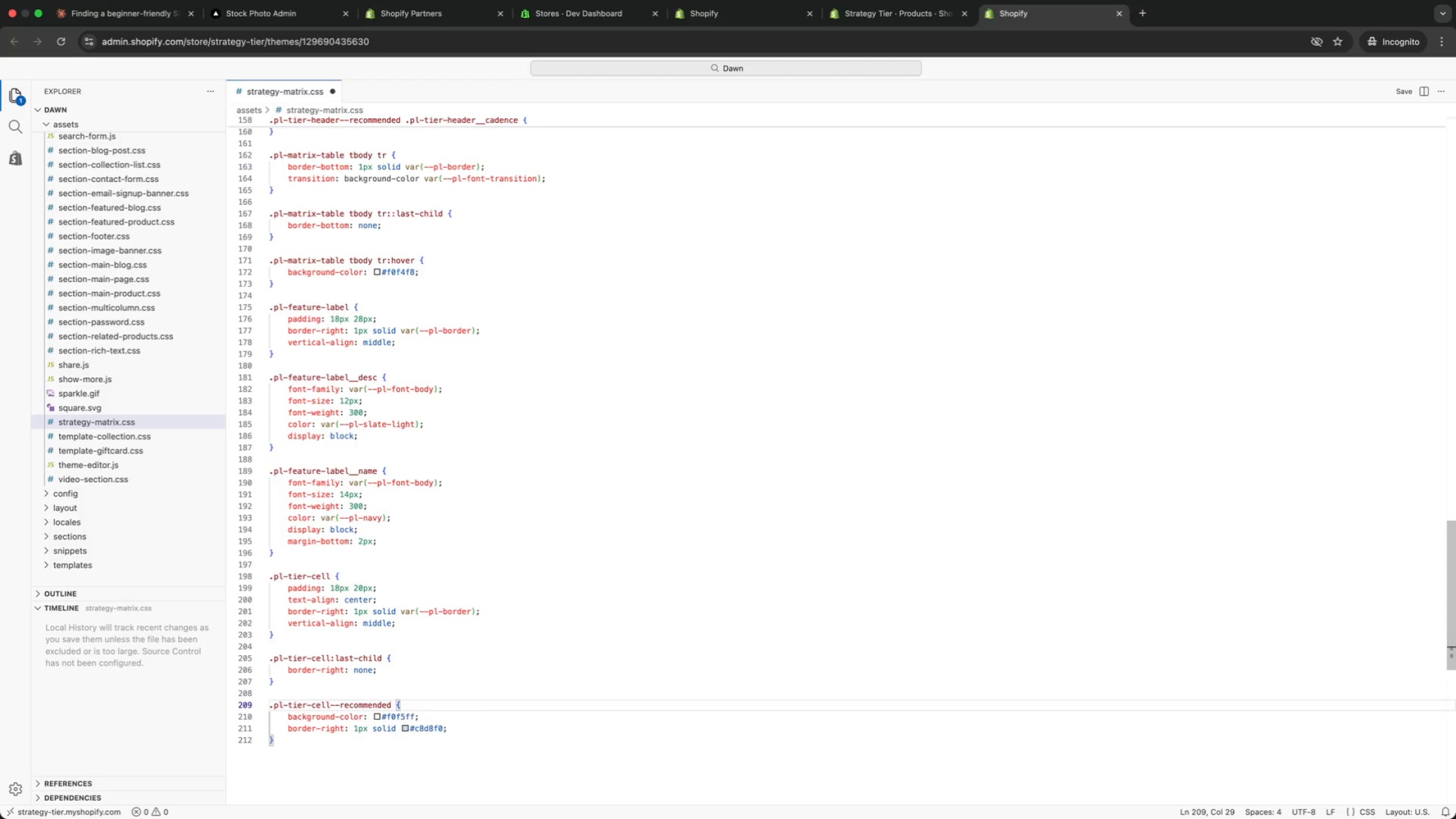 
key(ArrowUp)
 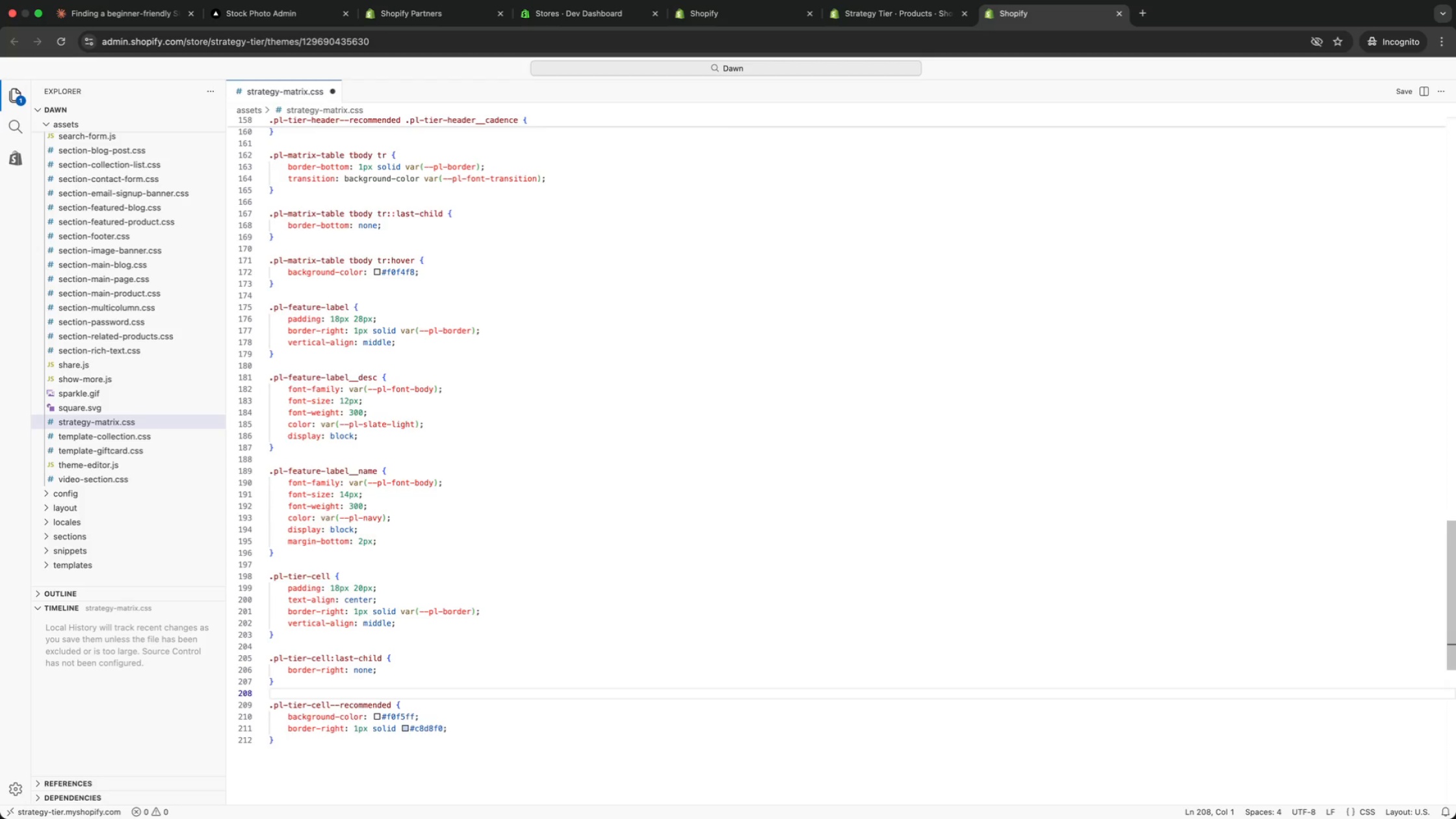 
wait(12.82)
 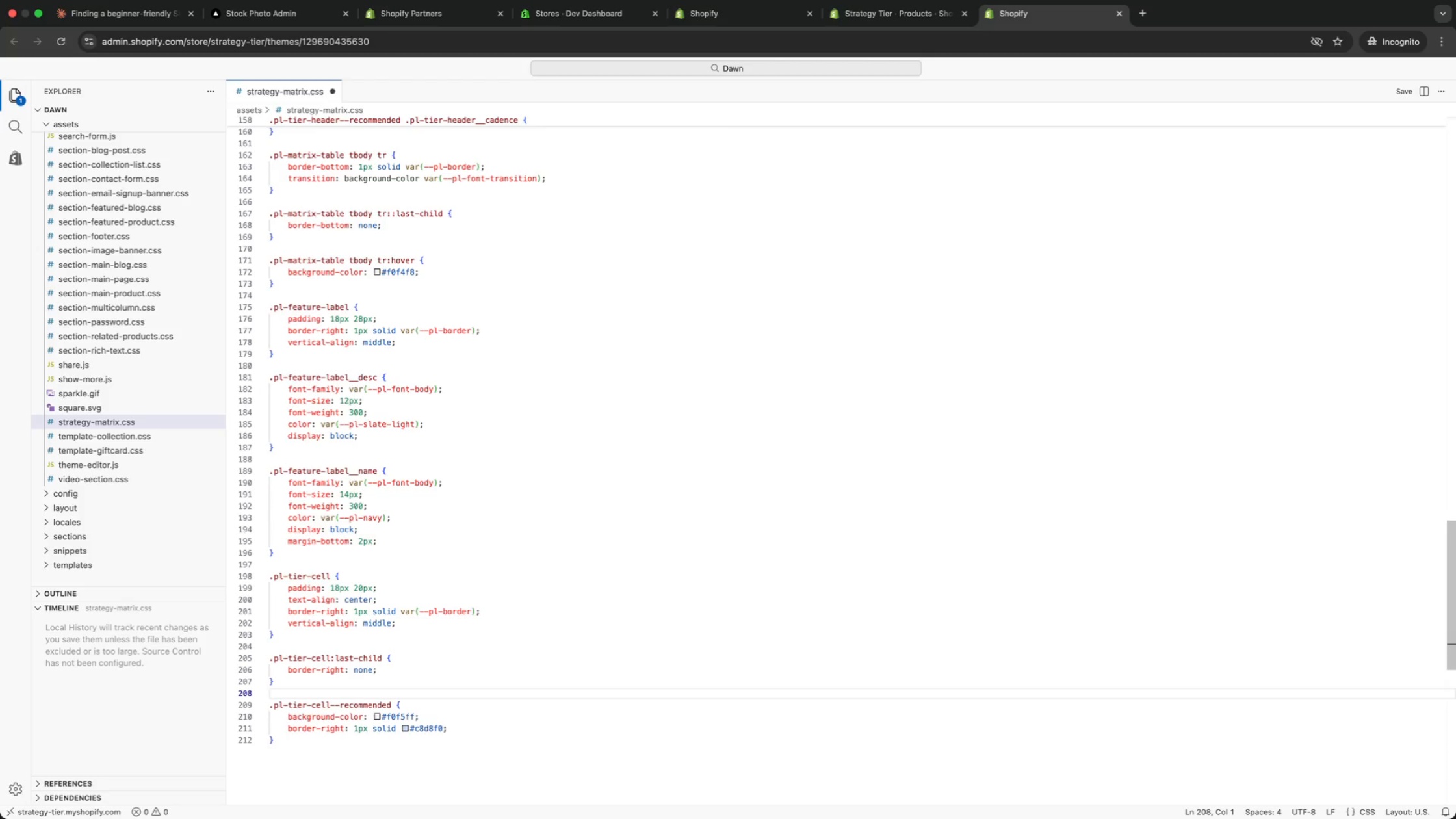 
key(ArrowDown)
 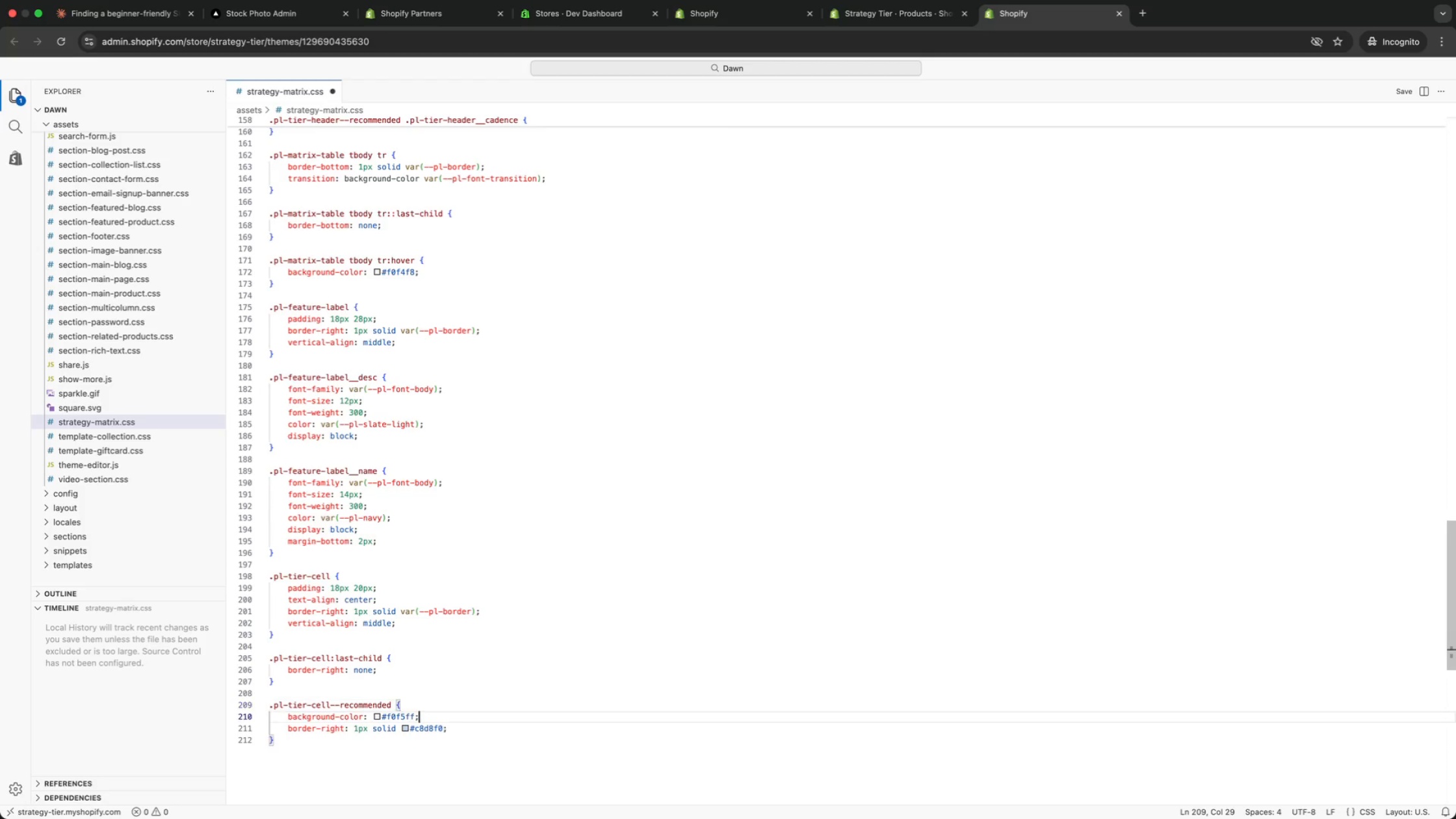 
key(ArrowDown)
 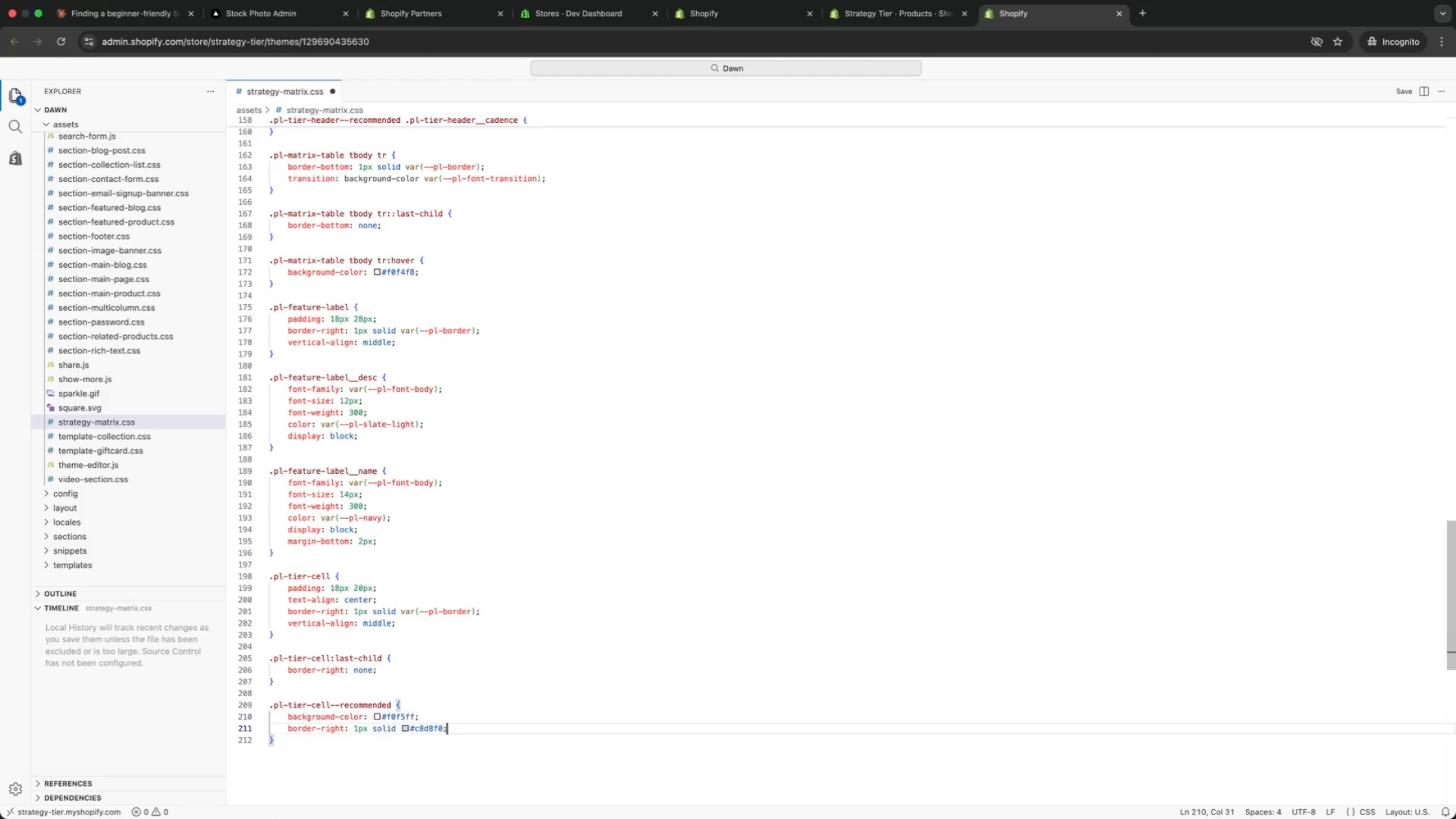 
key(ArrowDown)
 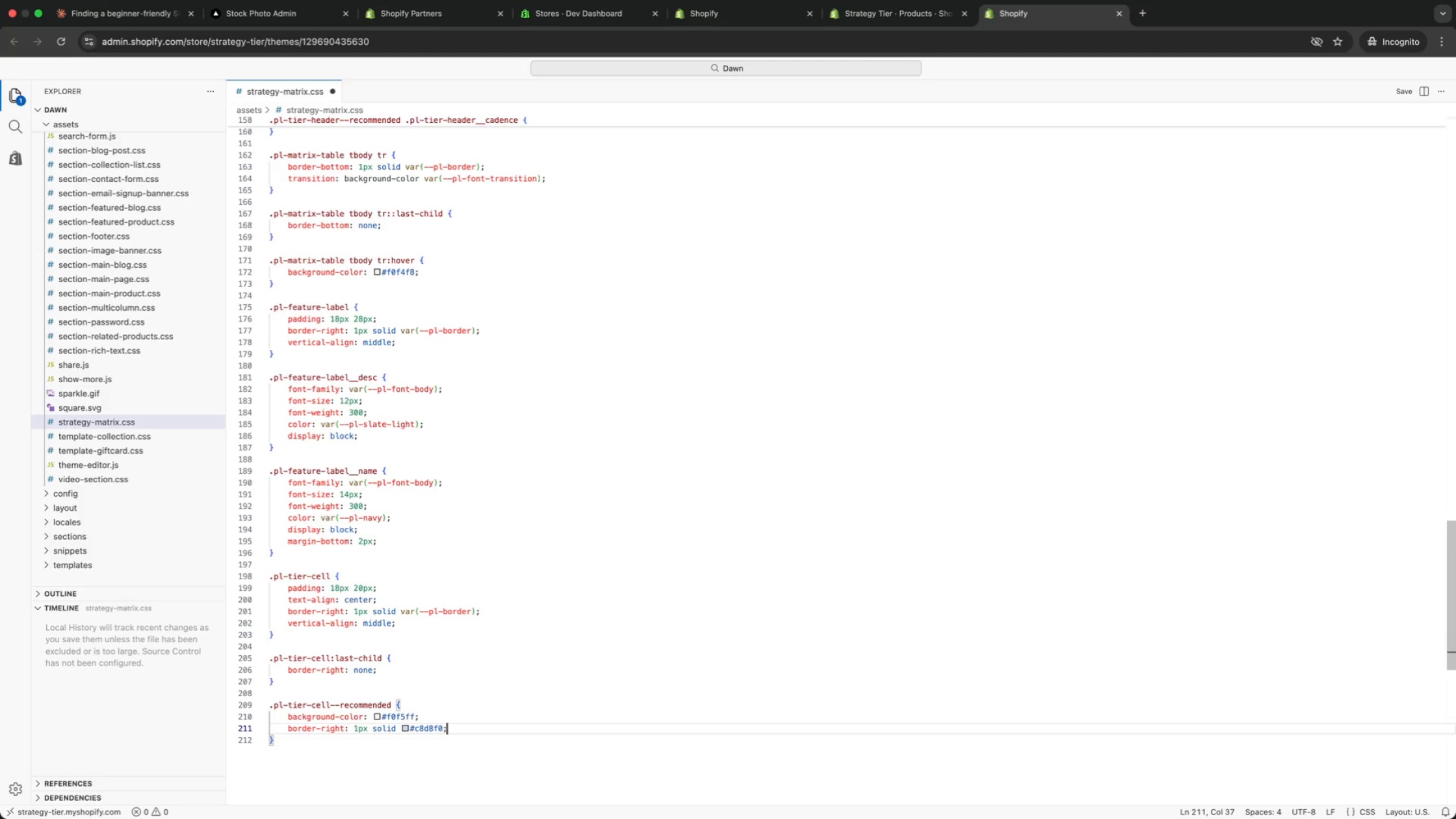 
key(ArrowUp)
 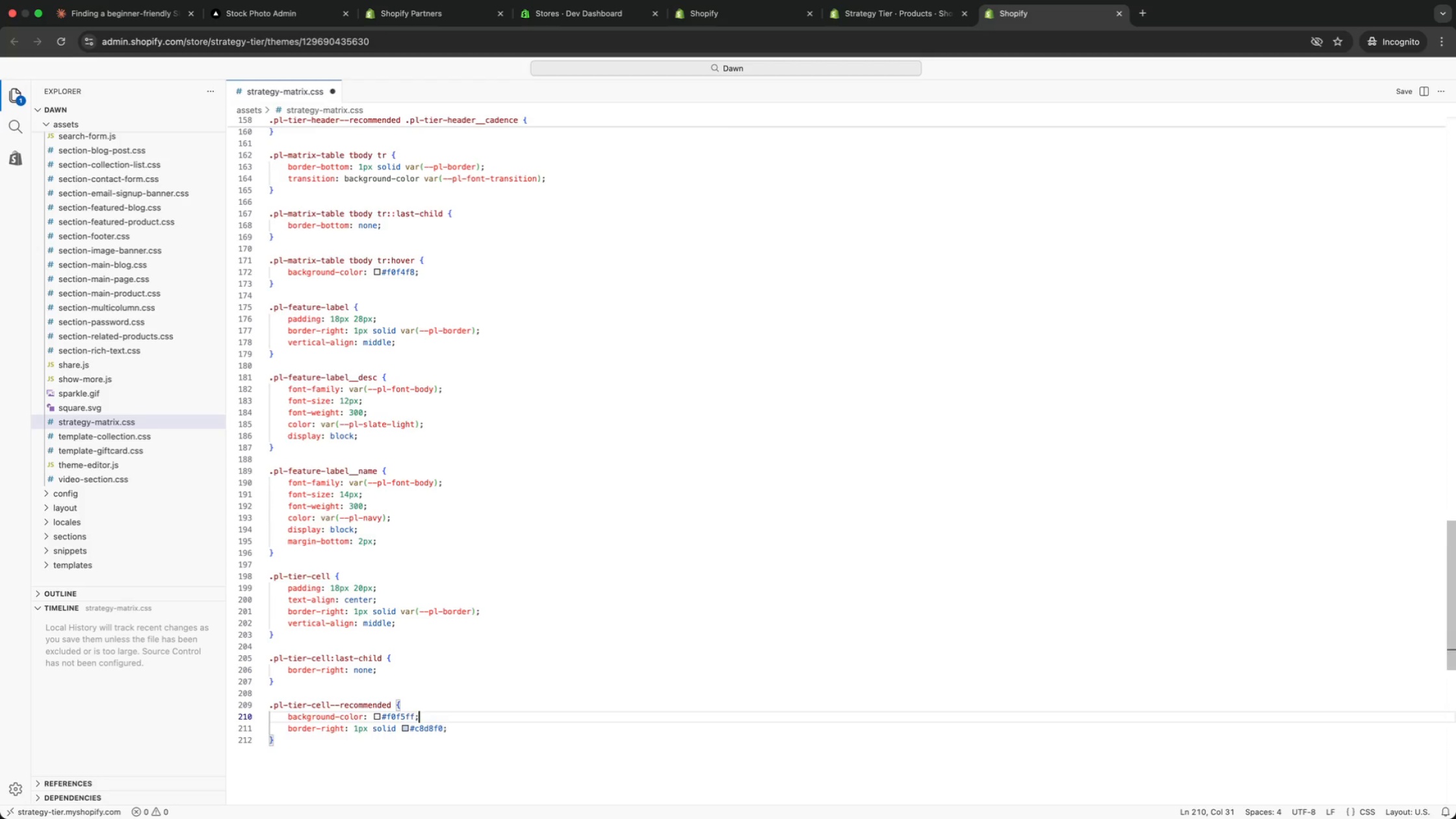 
key(ArrowDown)
 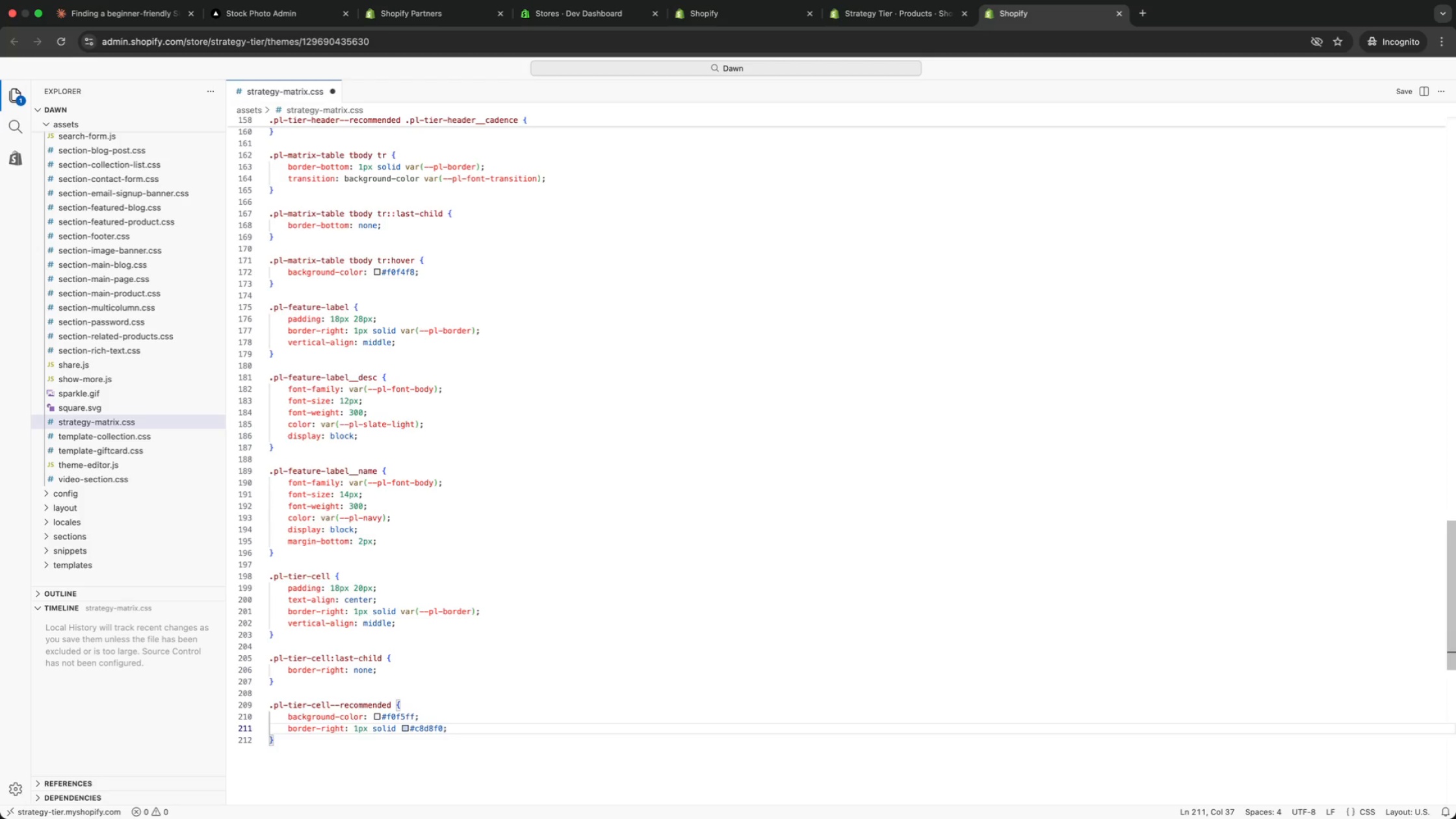 
key(ArrowDown)
 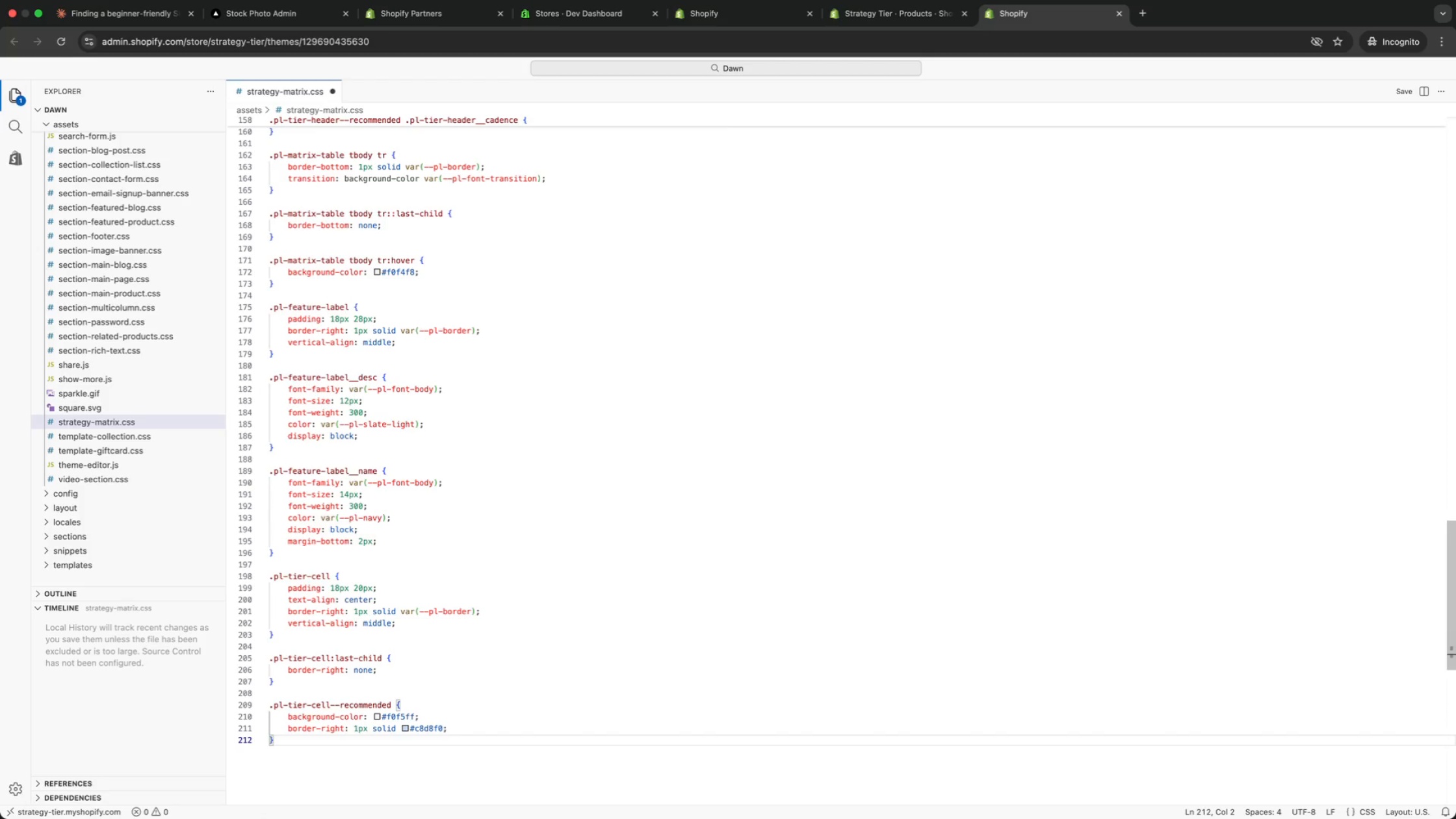 
key(Enter)
 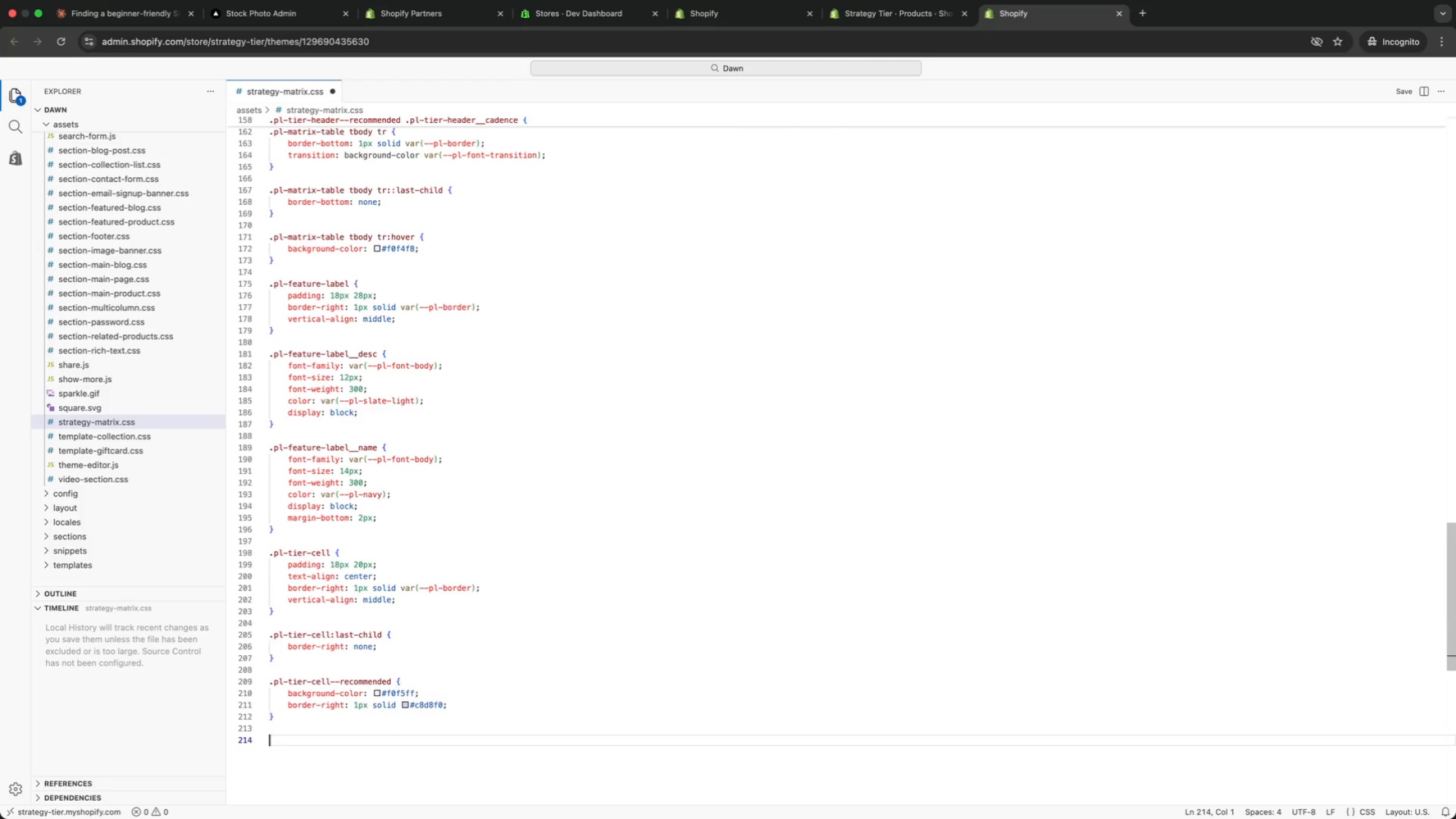 
key(Enter)
 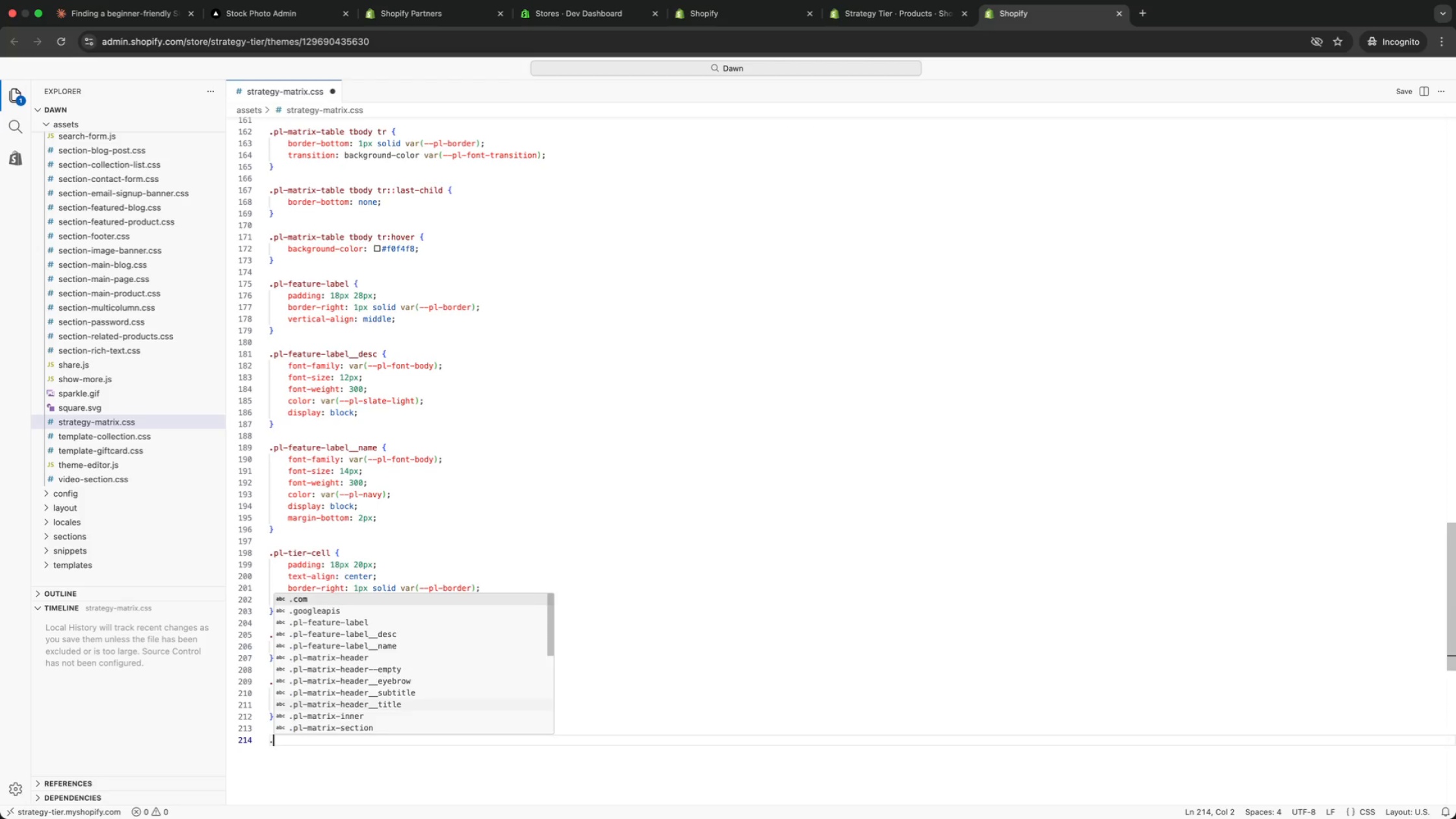 
type(.pl-check-icon {)
 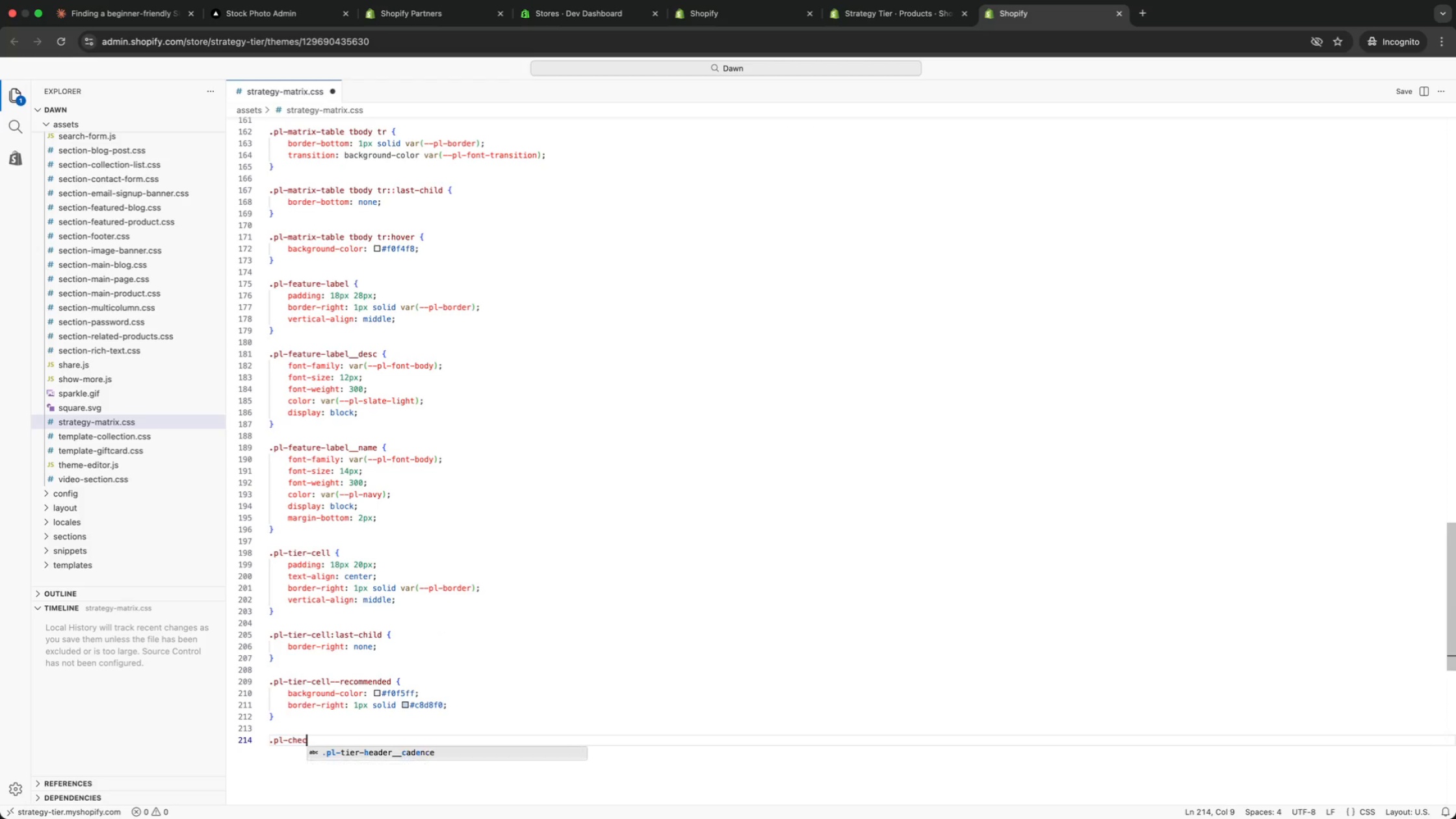 
key(Enter)
 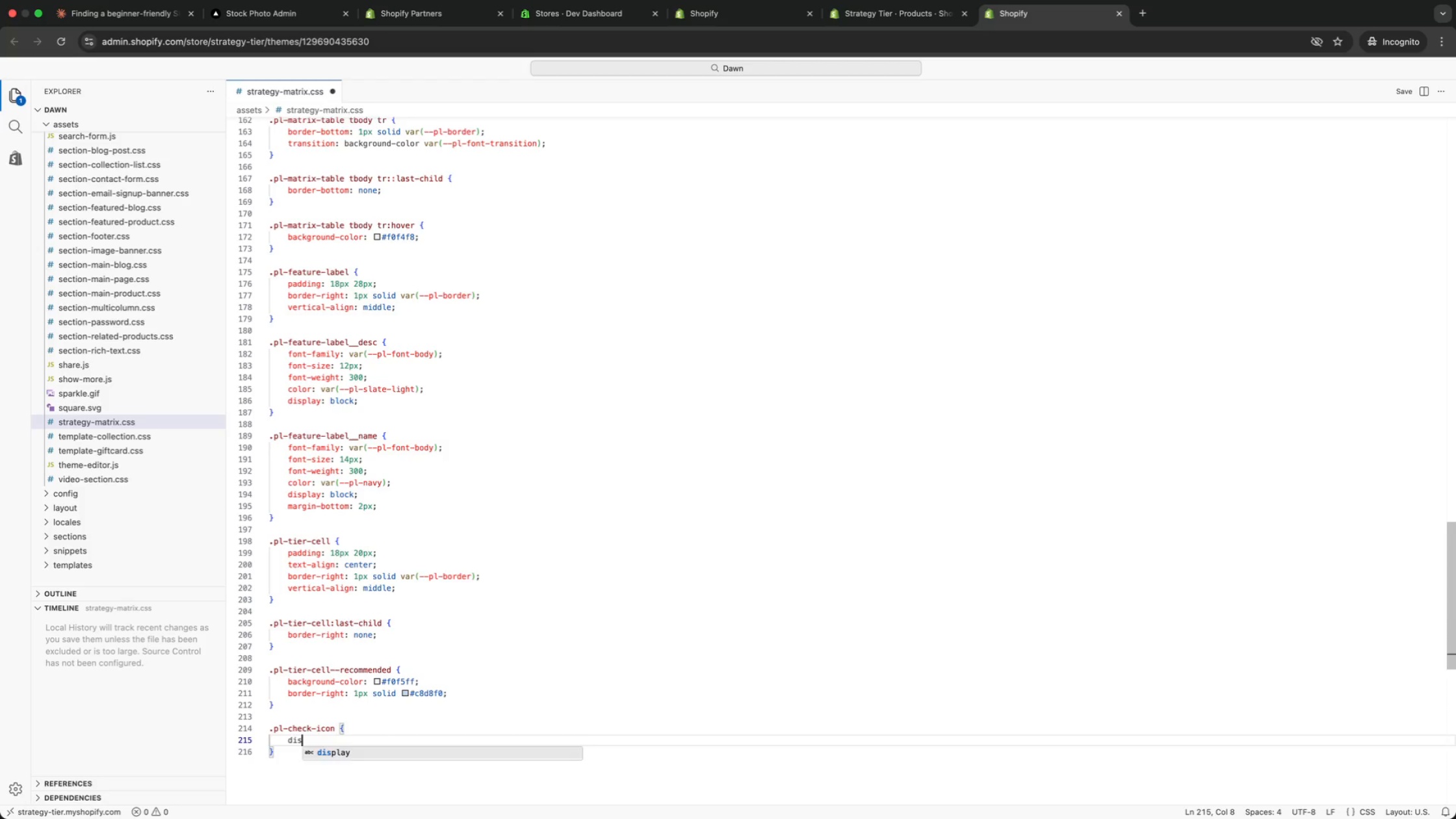 
type(dis)
 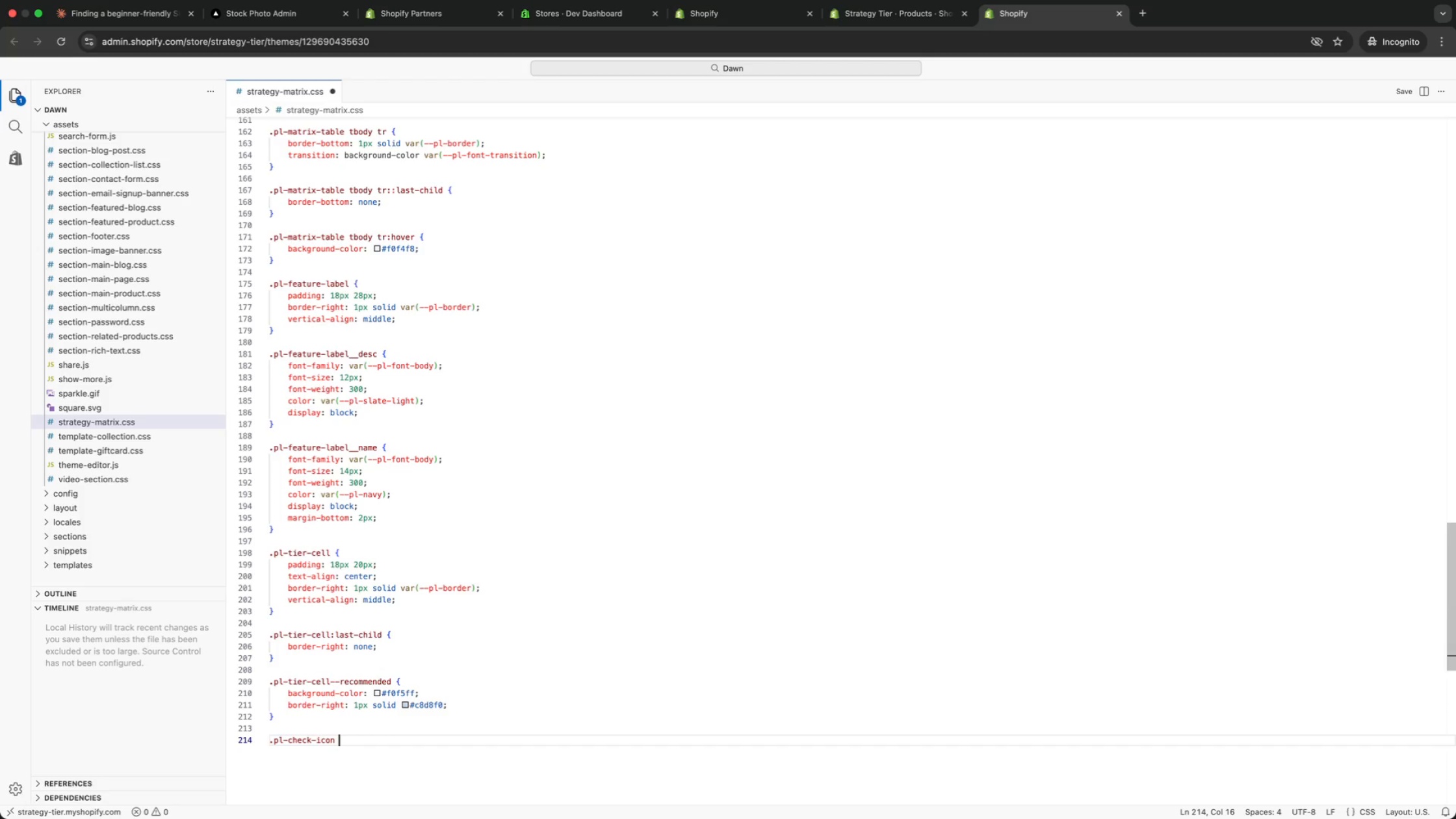 
key(Enter)
 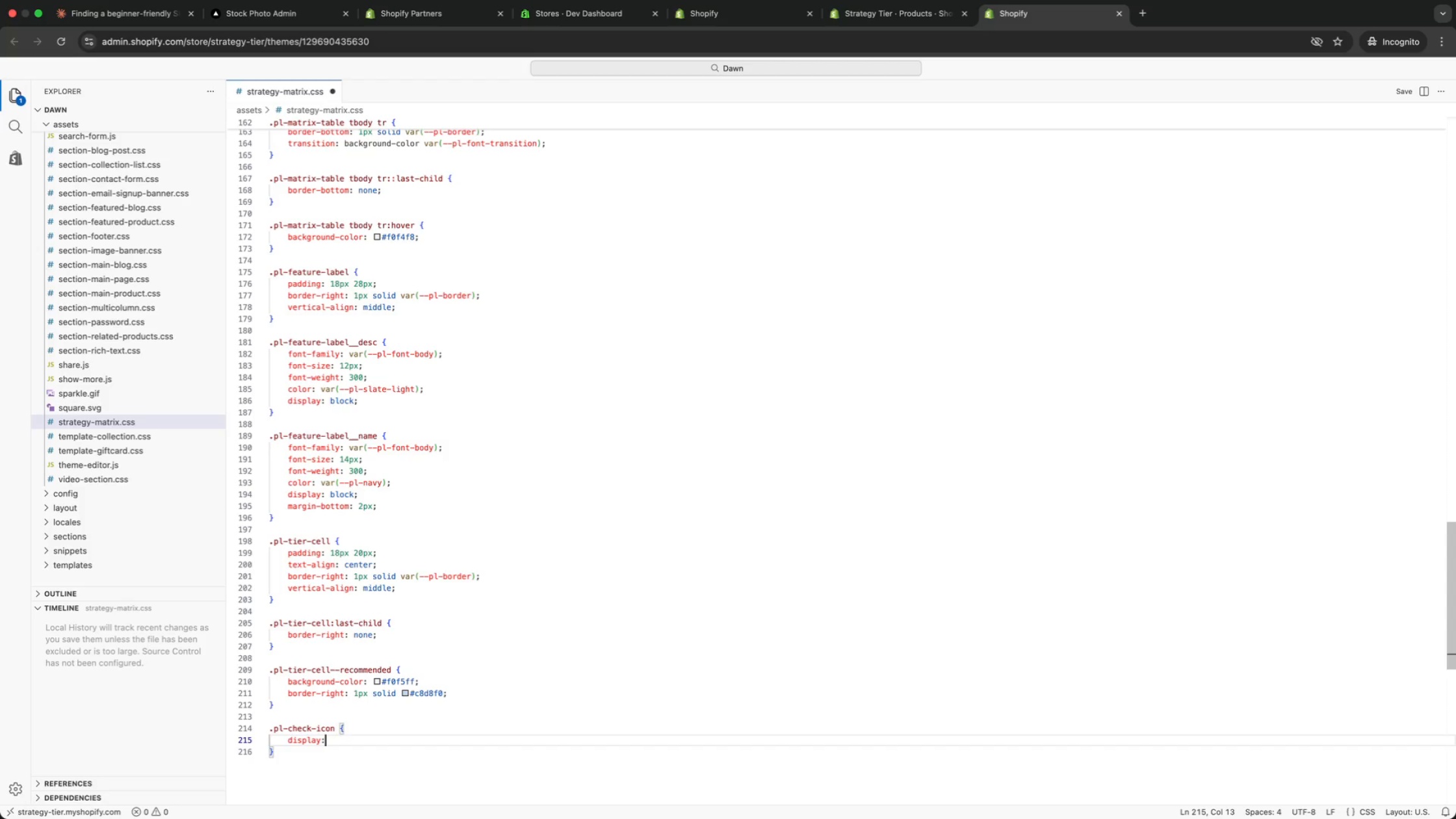 
type(: in)
 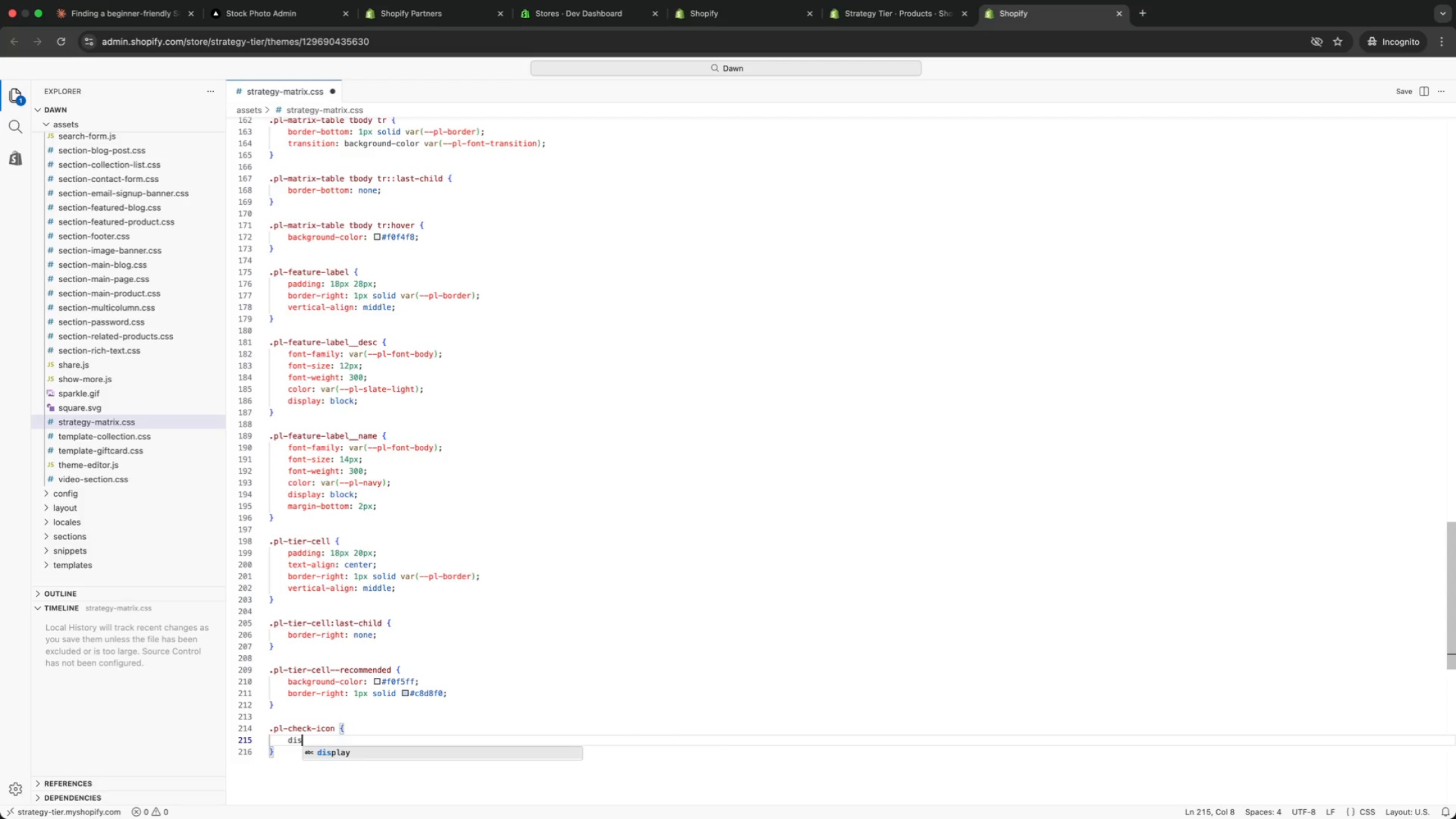 
key(Enter)
 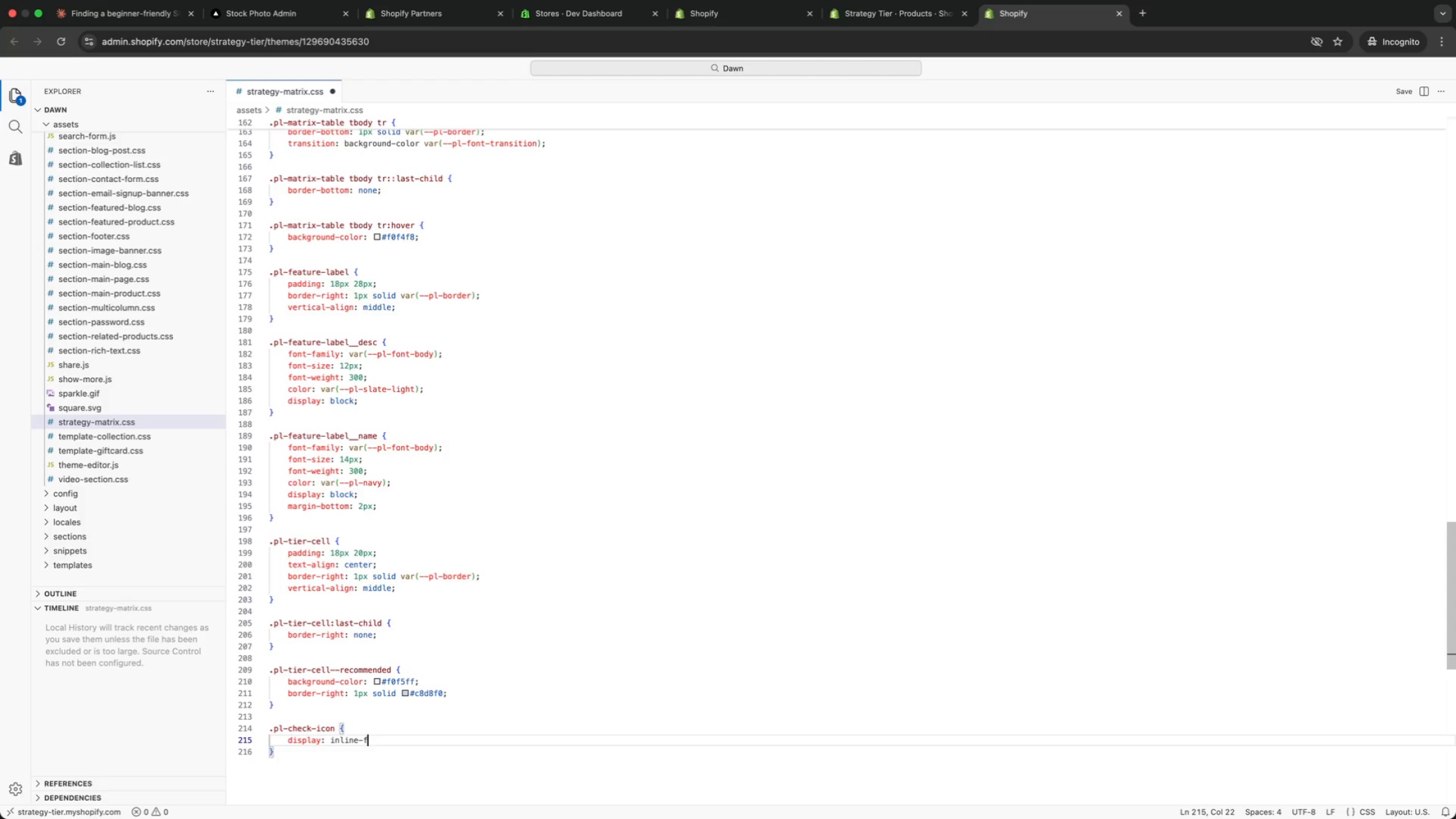 
key(Backspace)
key(Backspace)
key(Backspace)
key(Backspace)
key(Backspace)
type(flex;)
 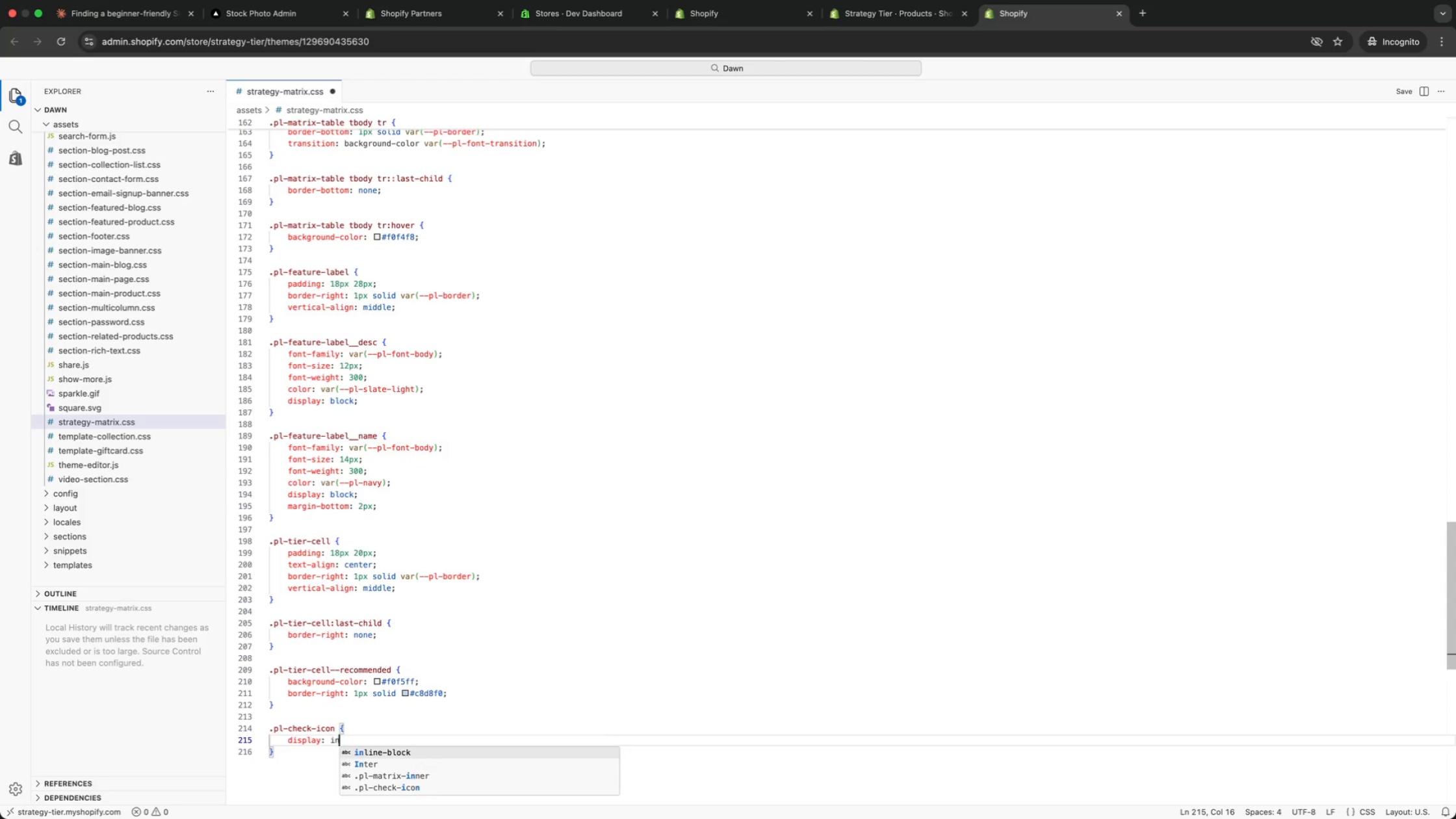 
key(Enter)
 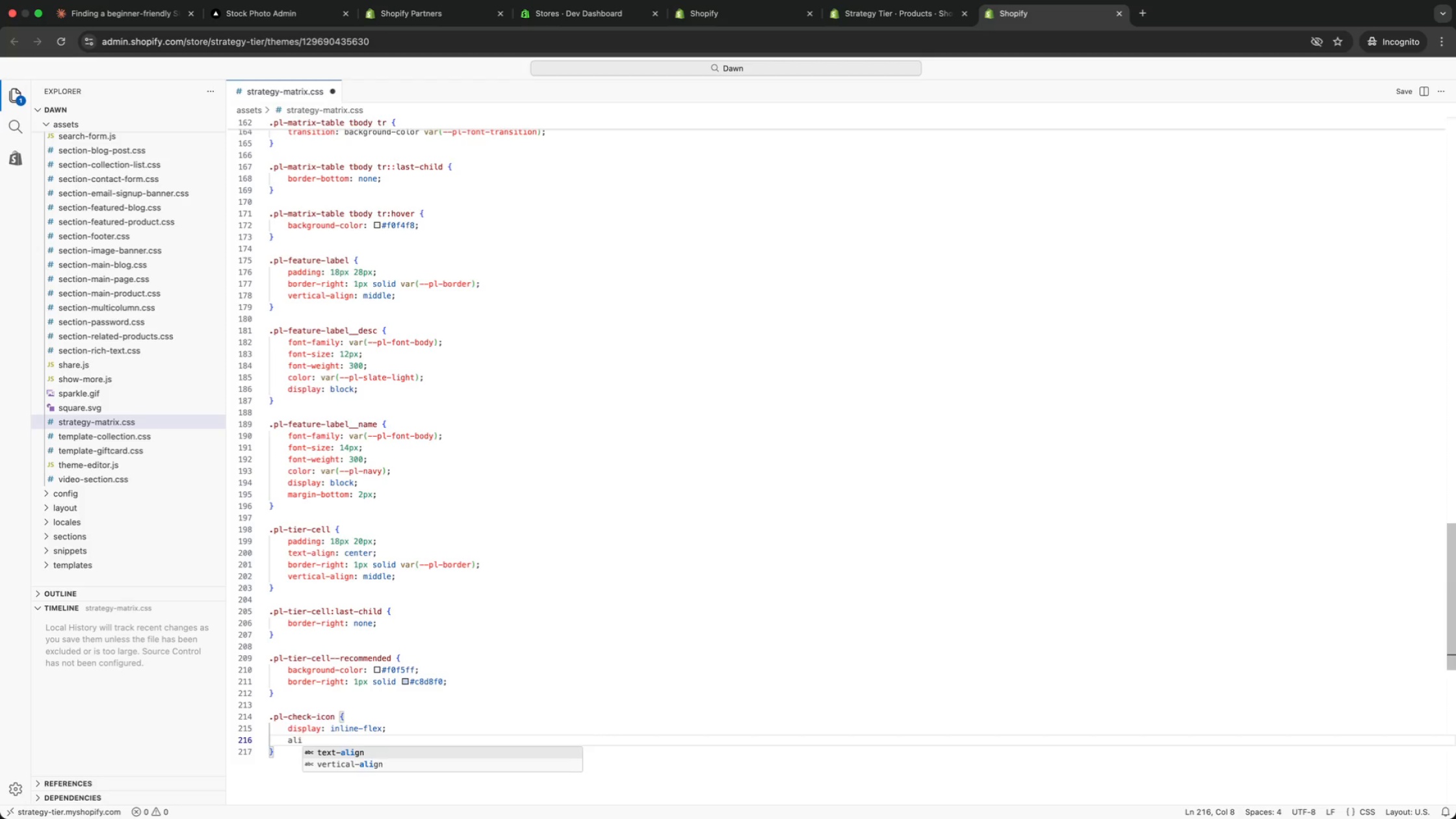 
type(align-items: ce)
 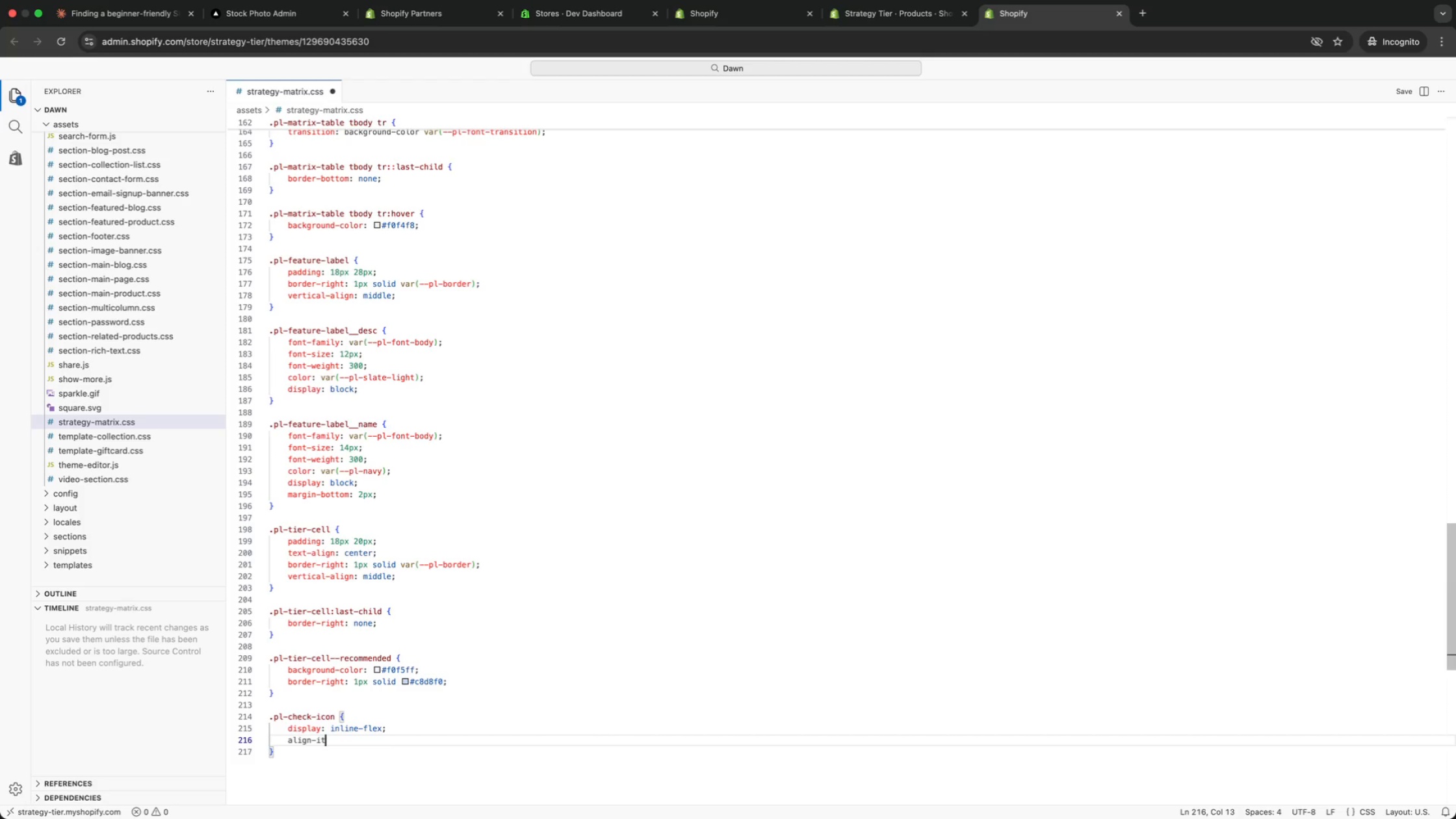 
key(Enter)
 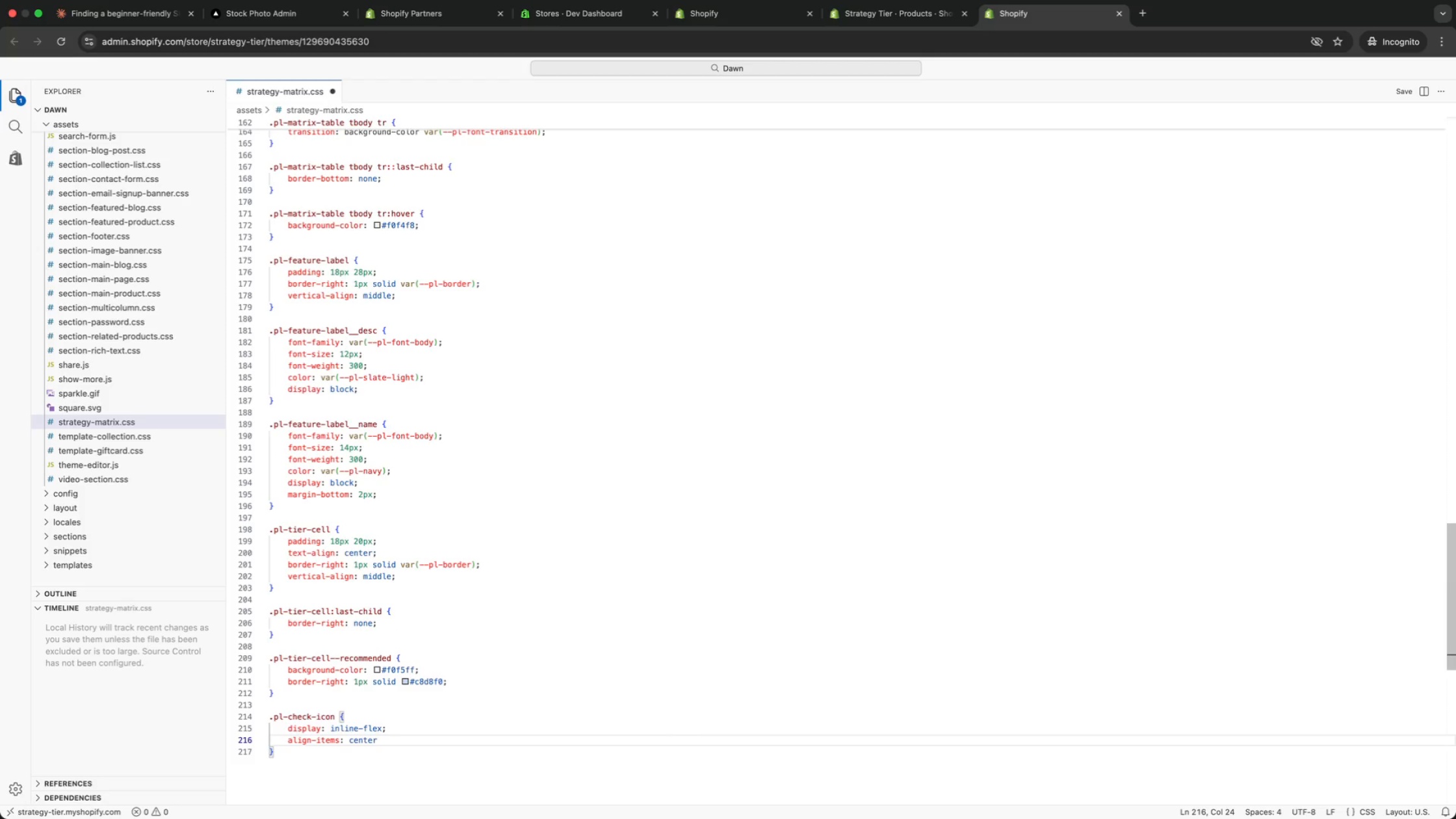 
key(Semicolon)
 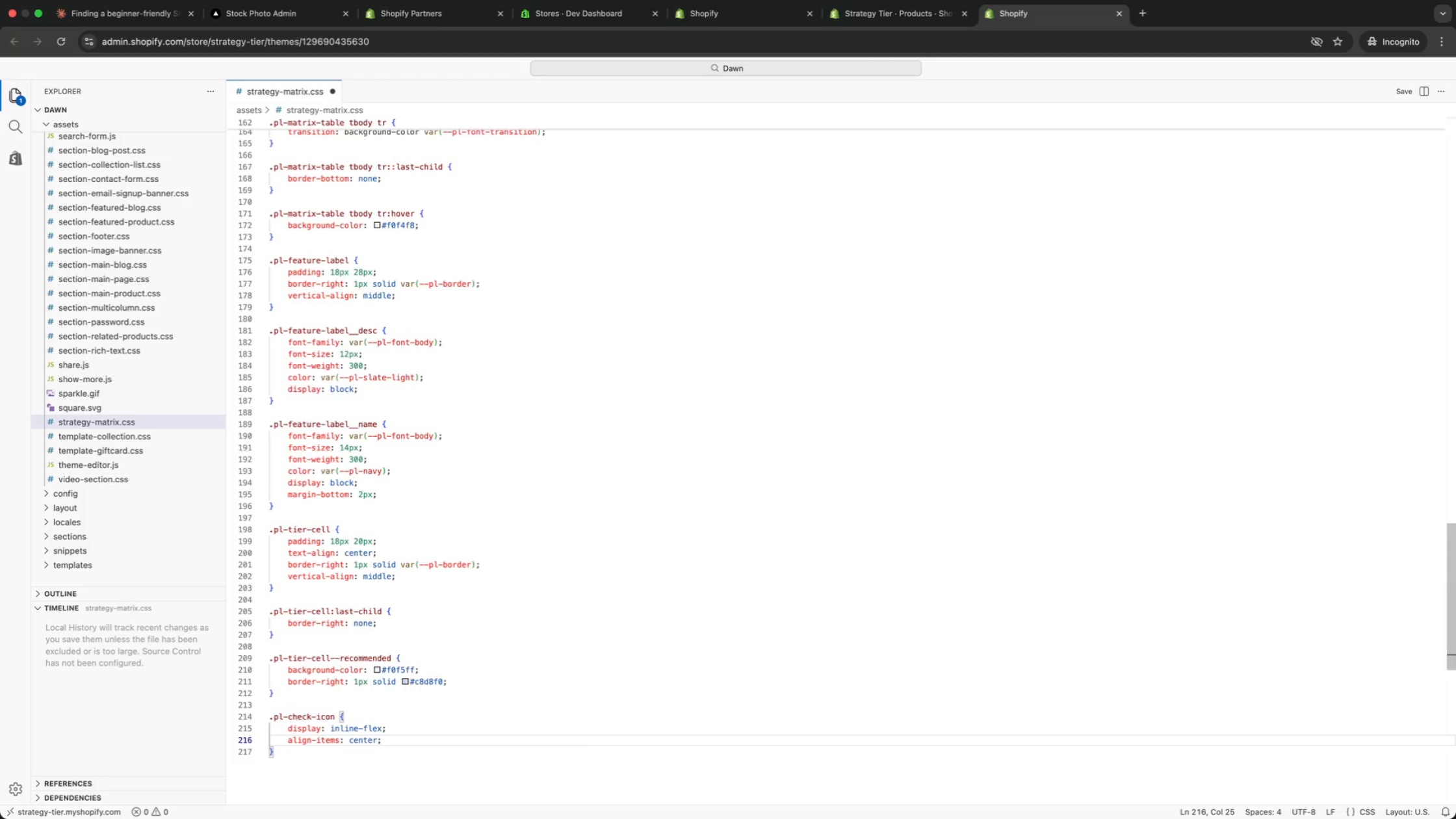 
key(Enter)
 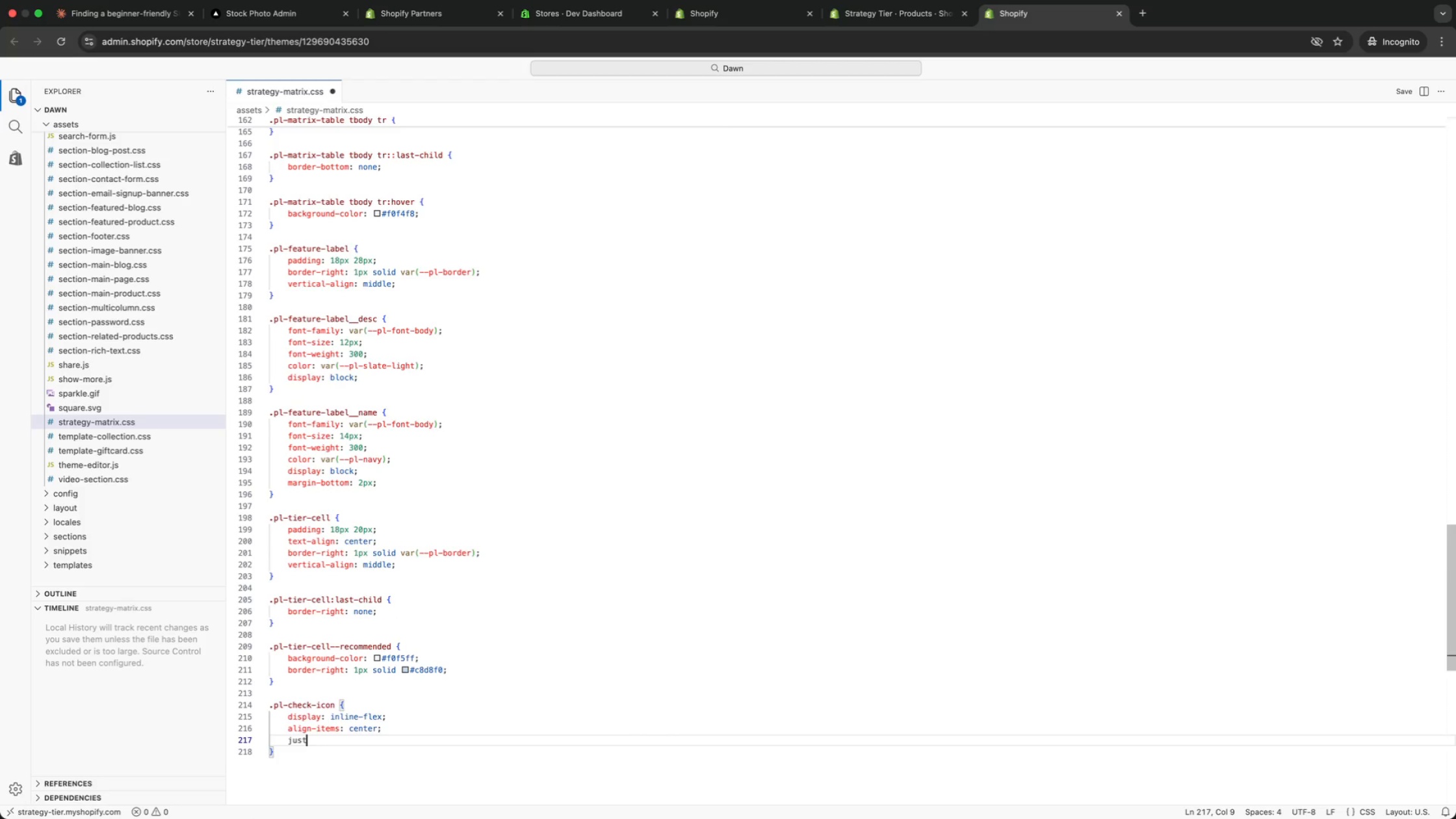 
type(justify-content: ce)
 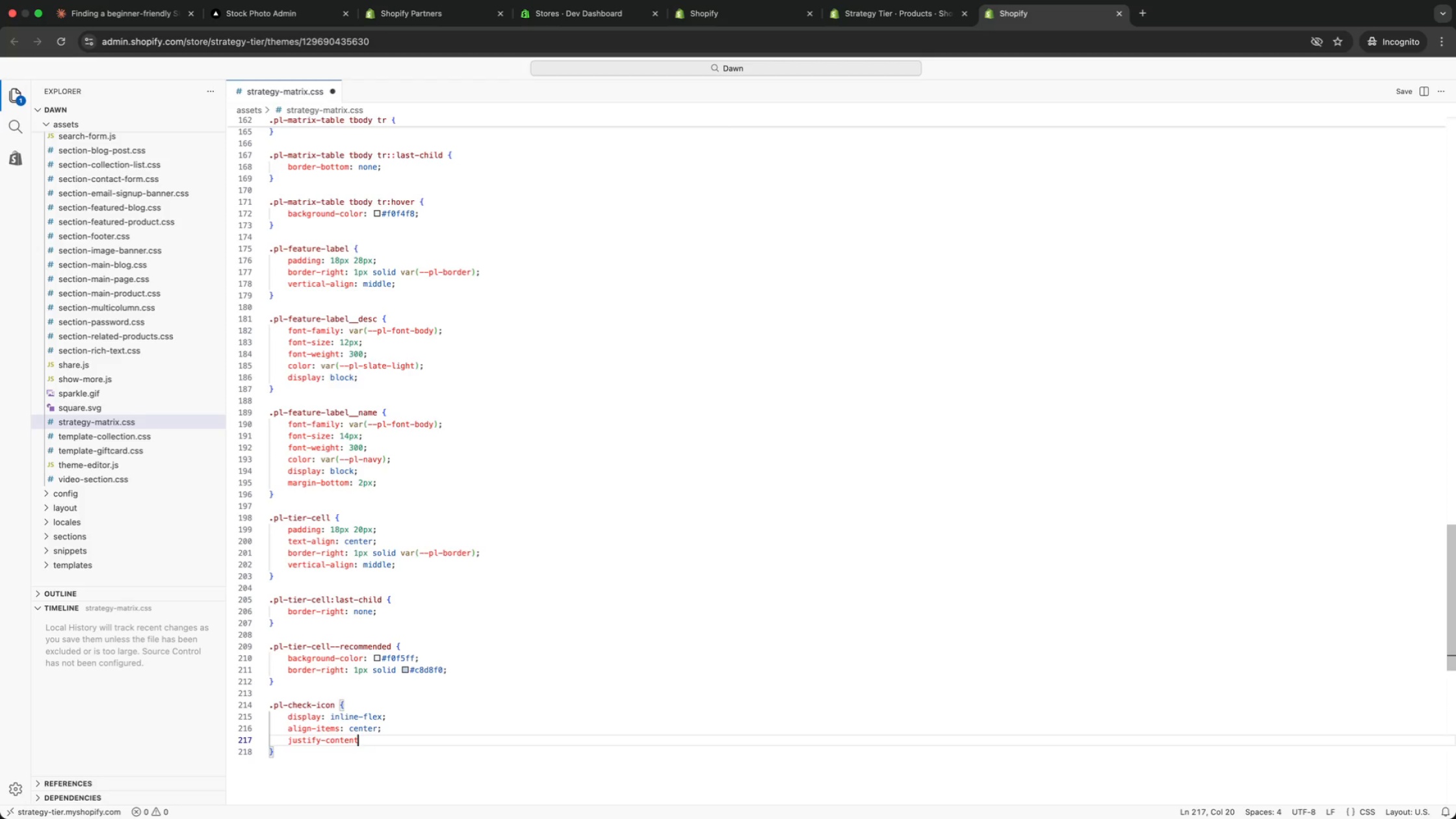 
 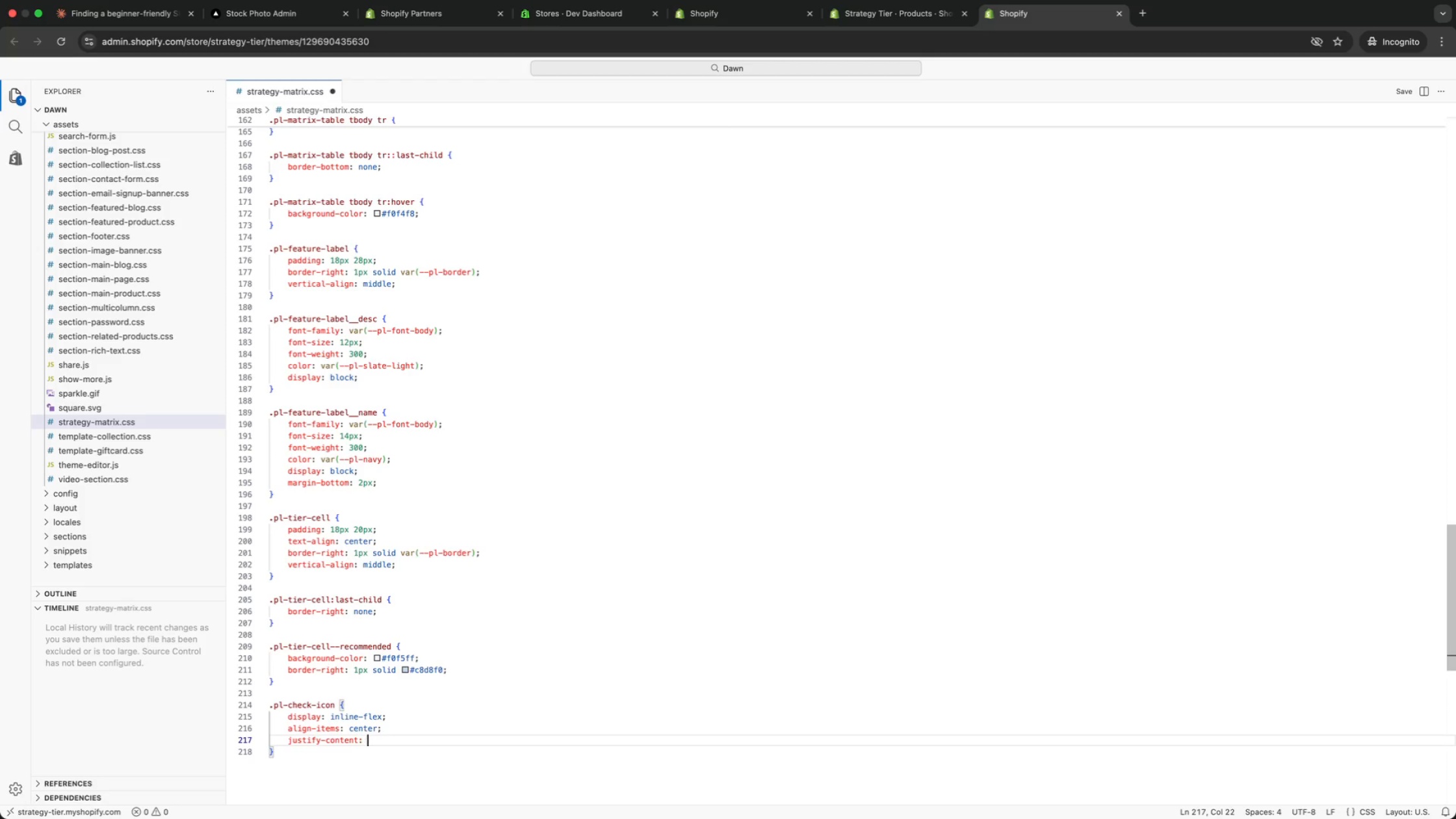 
key(Enter)
 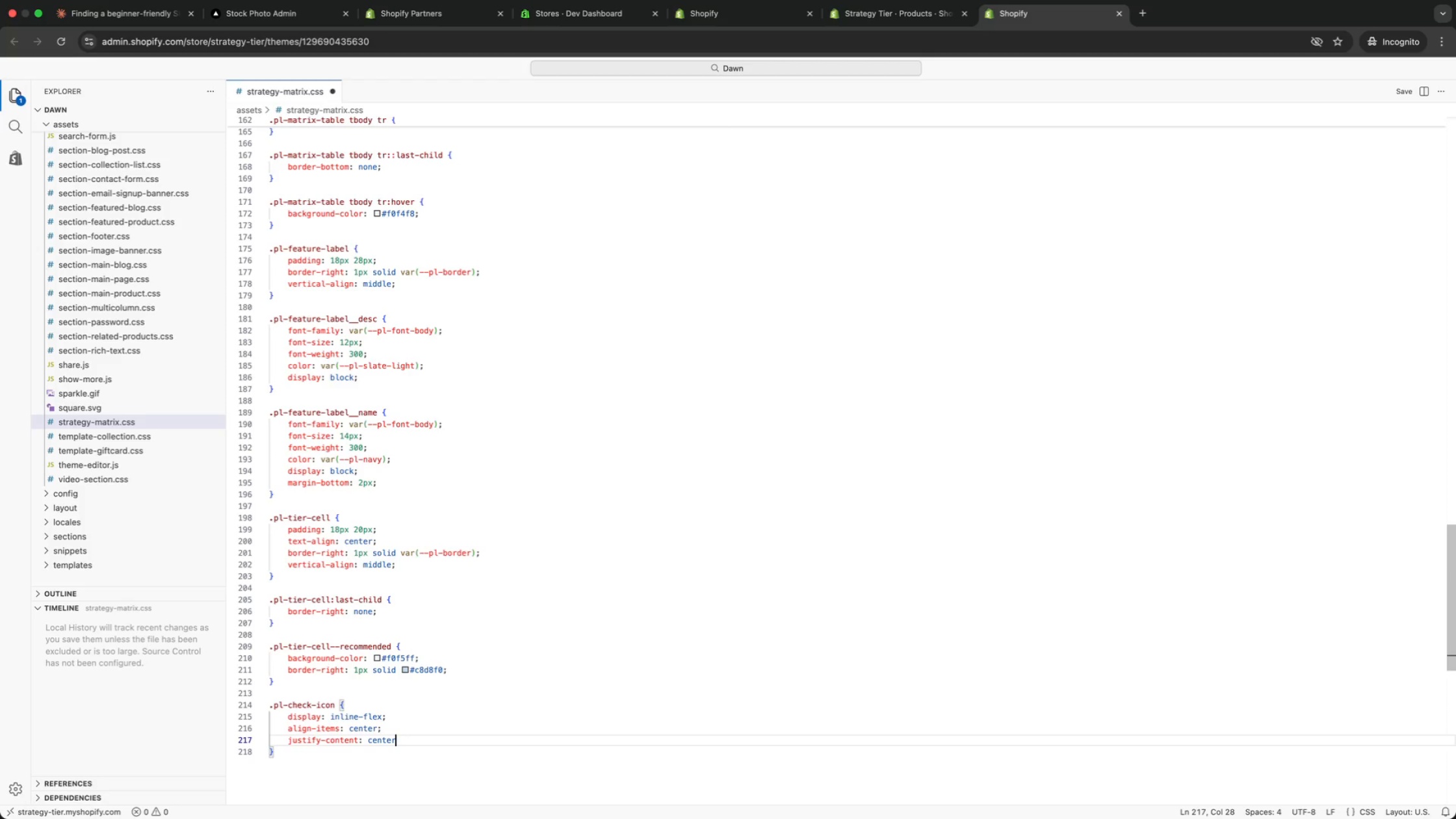 
key(Semicolon)
 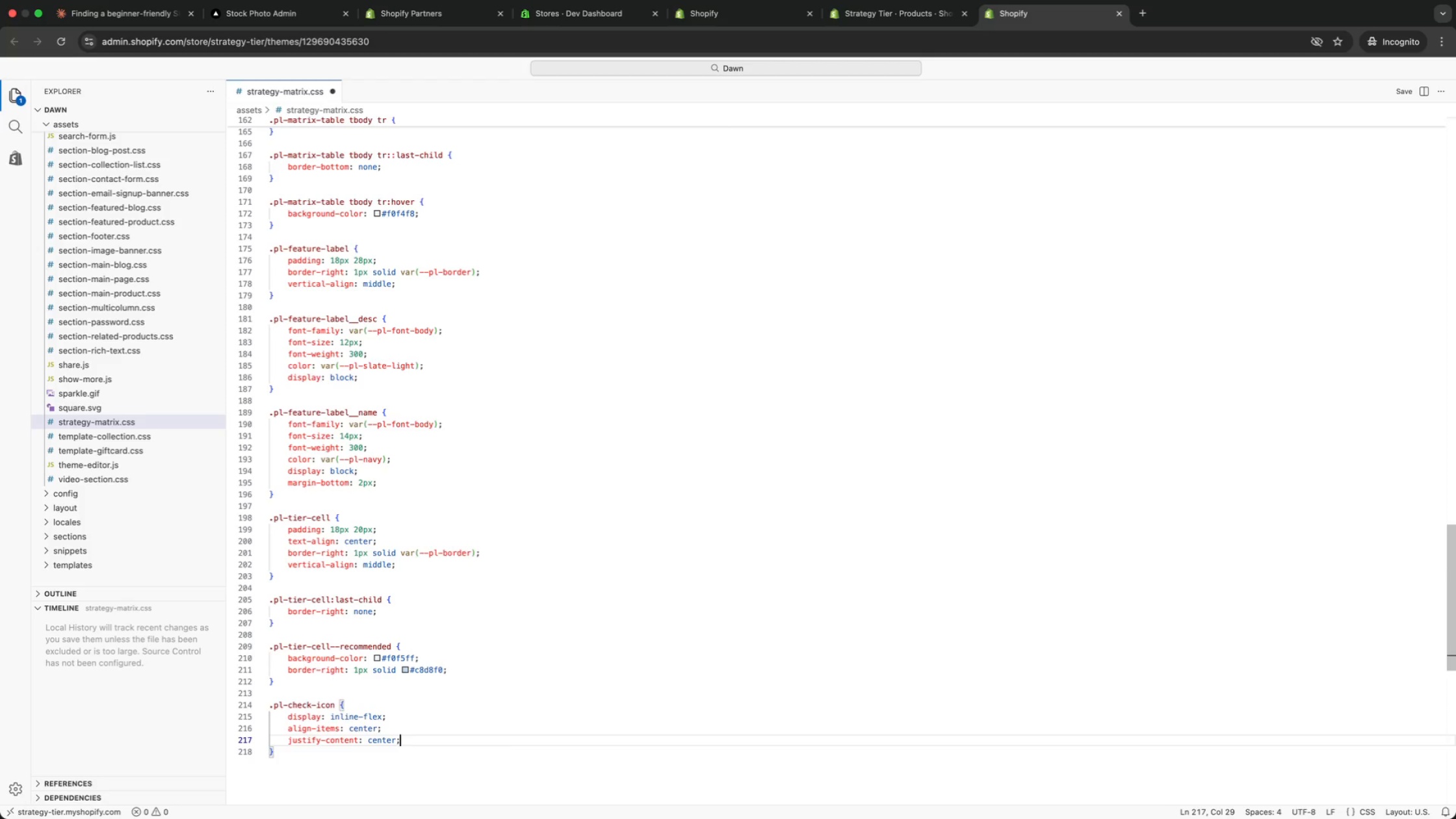 
key(Enter)
 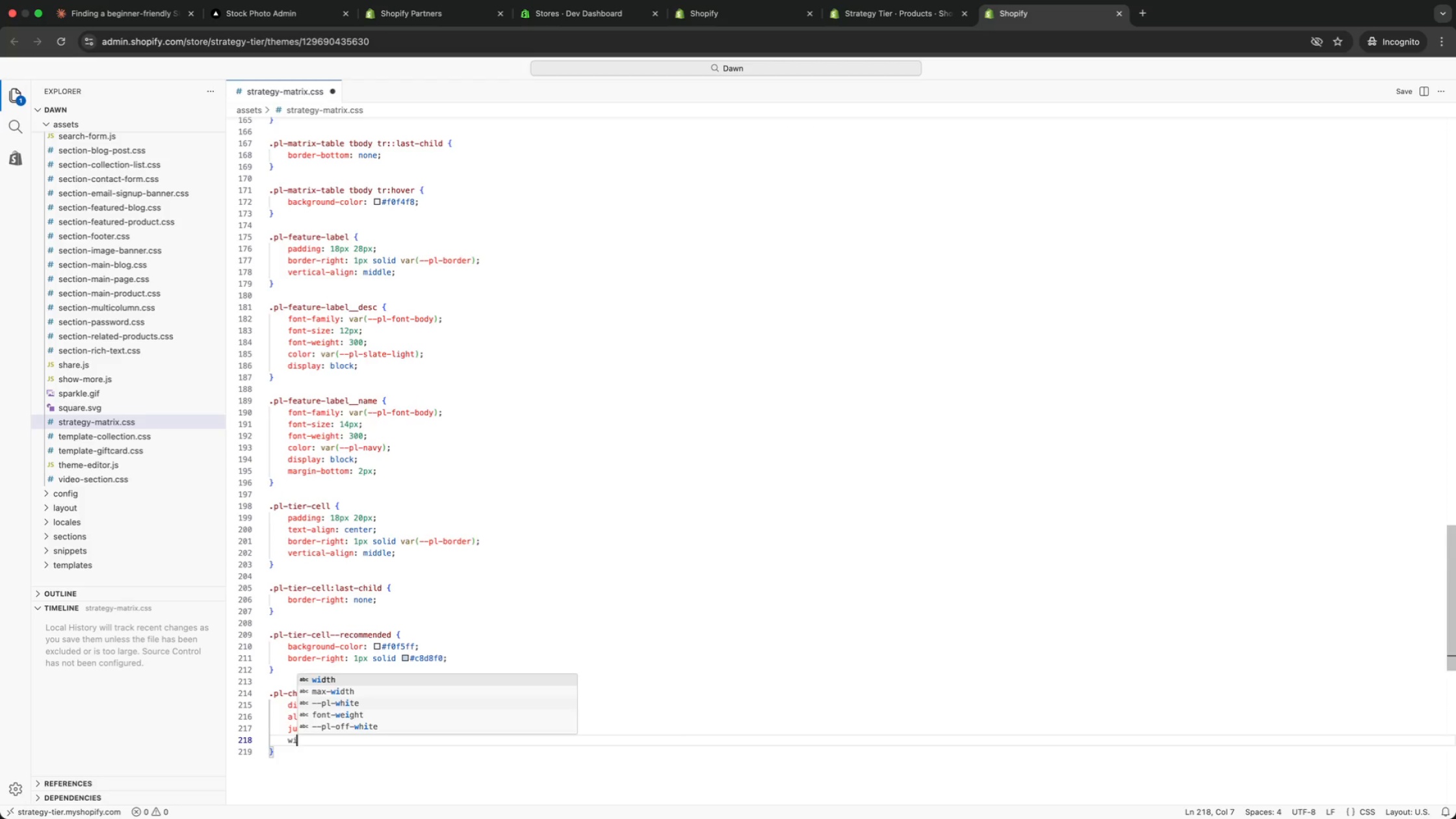 
type(wi)
 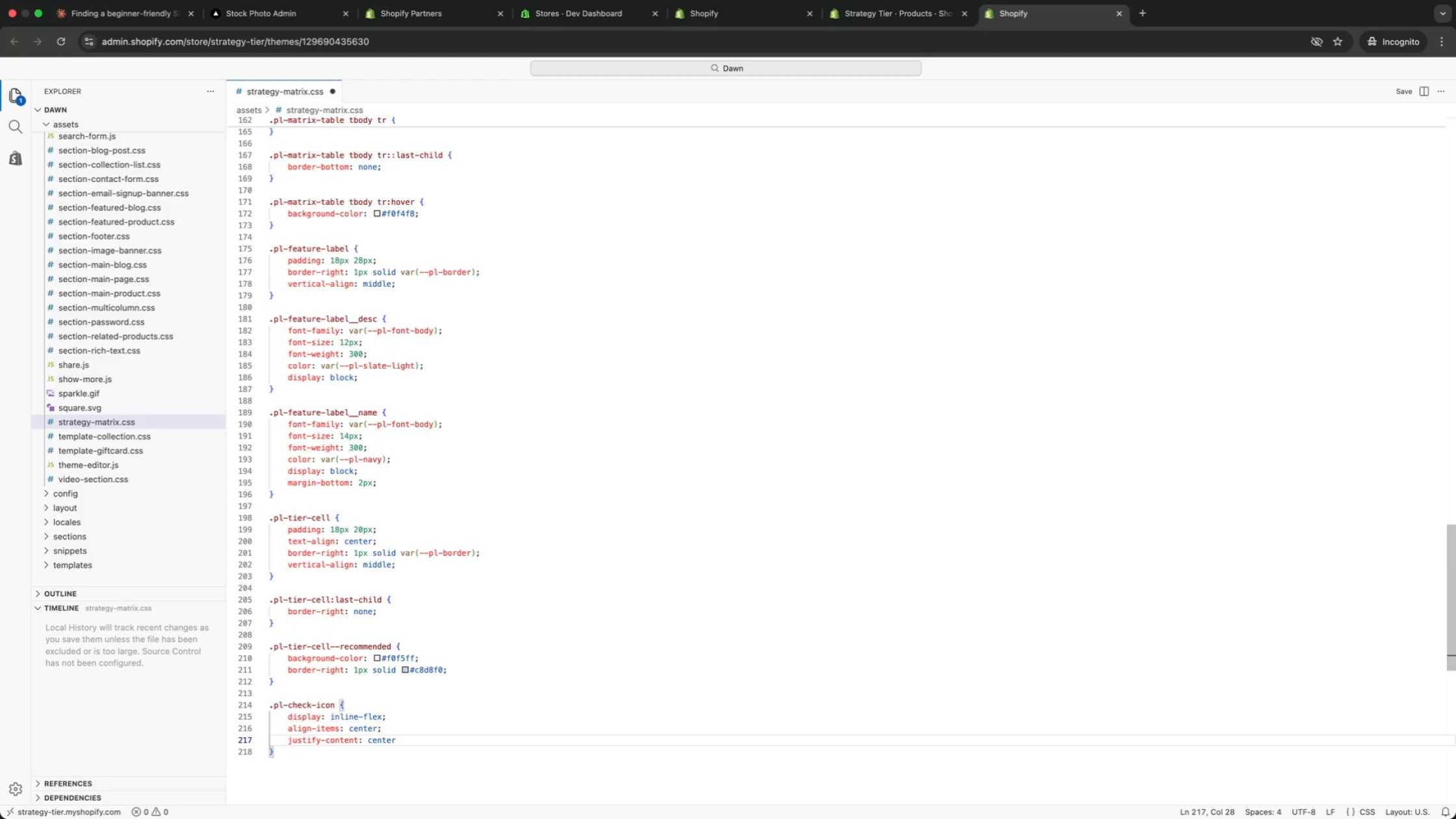 
key(Enter)
 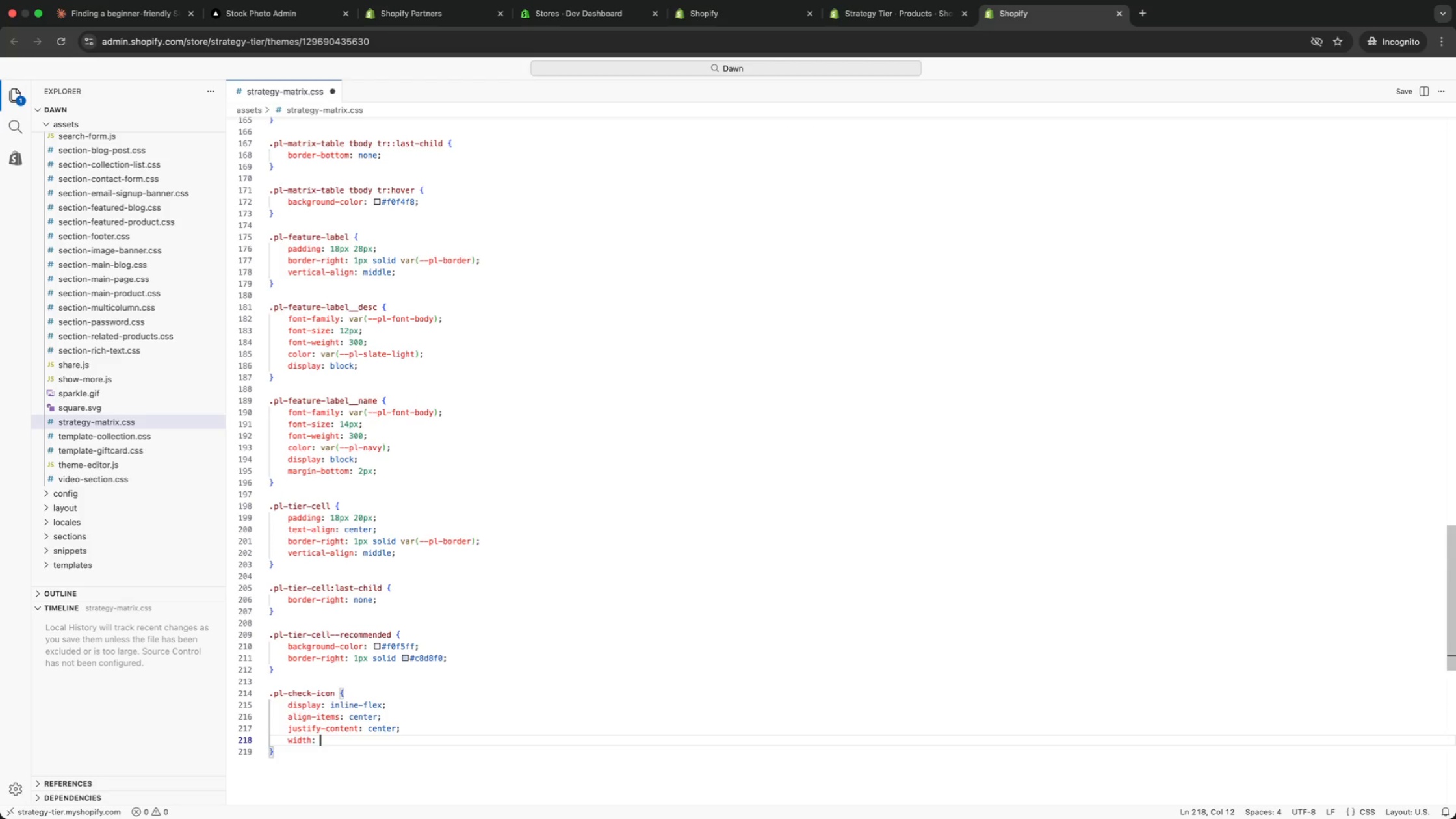 
type(: 24px;)
 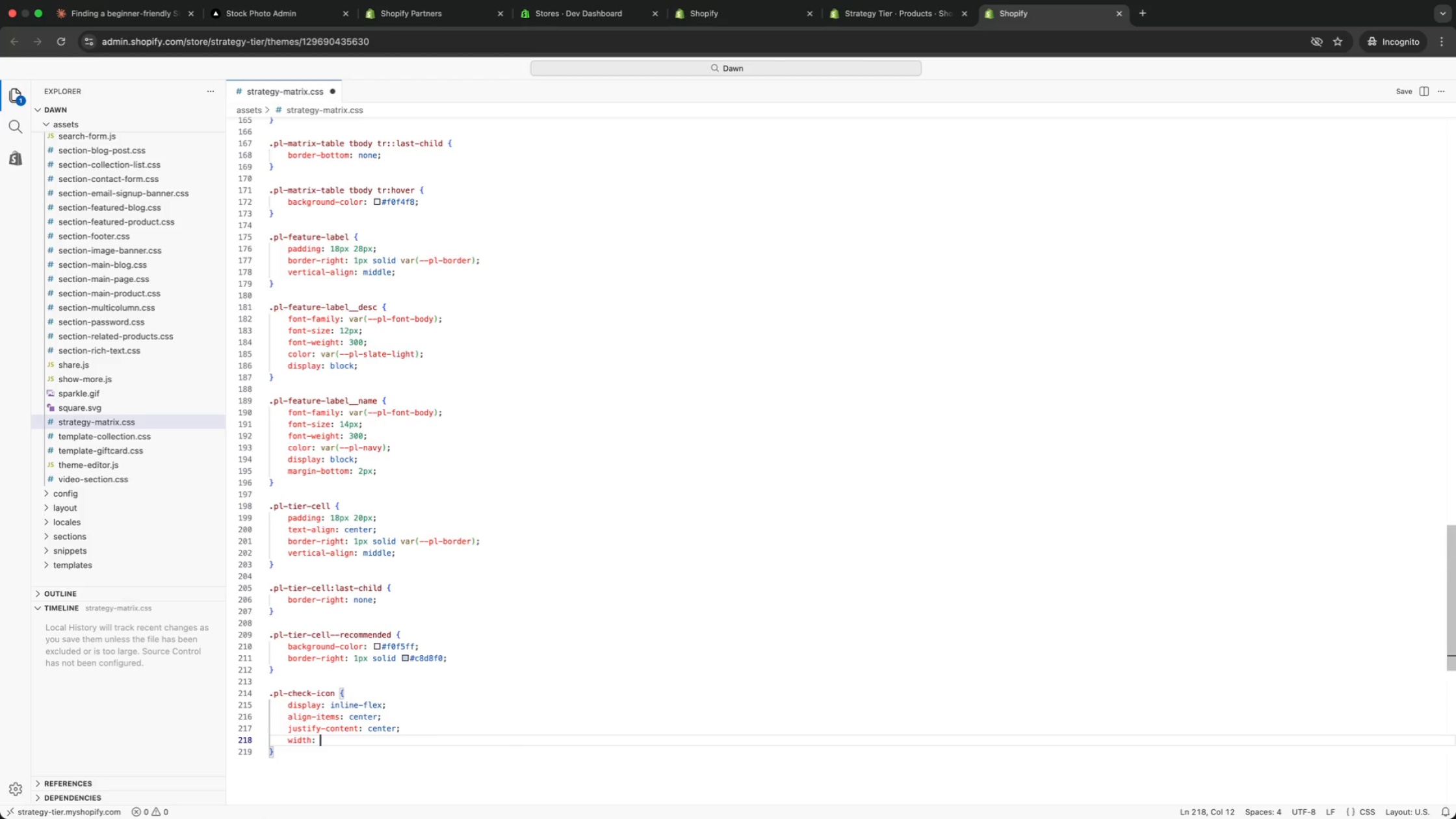 
key(Enter)
 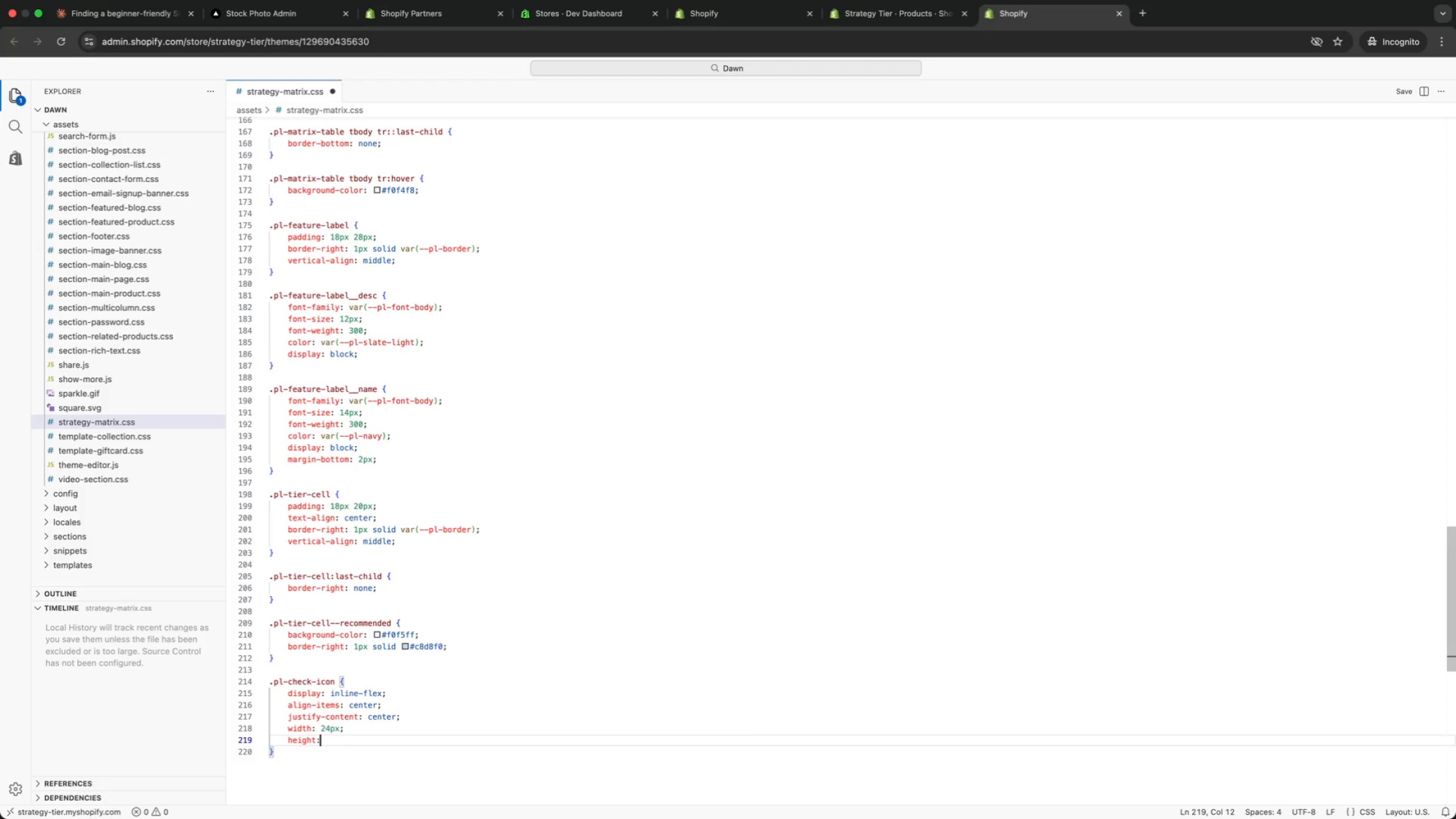 
type(height: 24px;)
 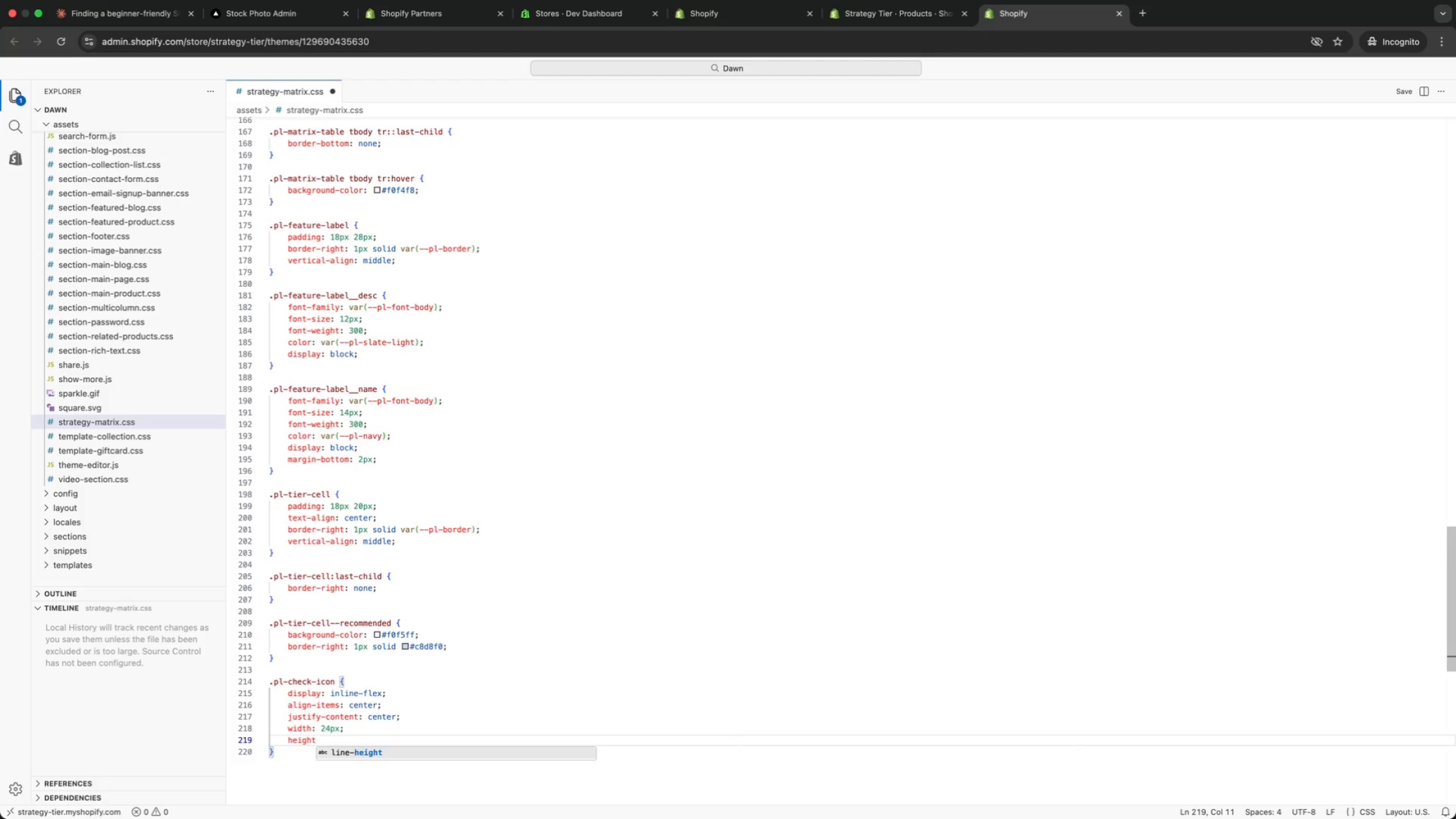 
key(Enter)
 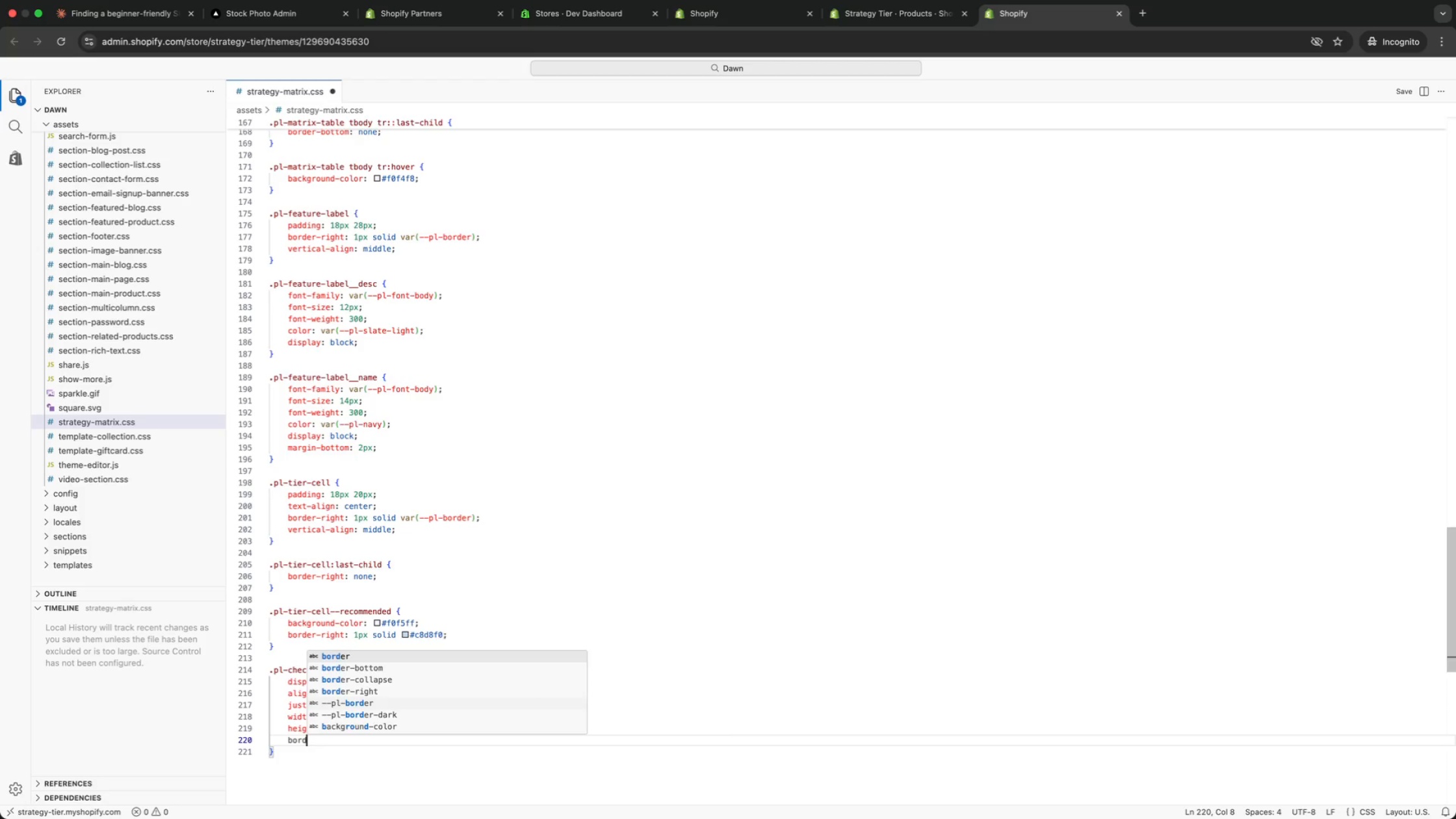 
type(border-radius: 50%;)
 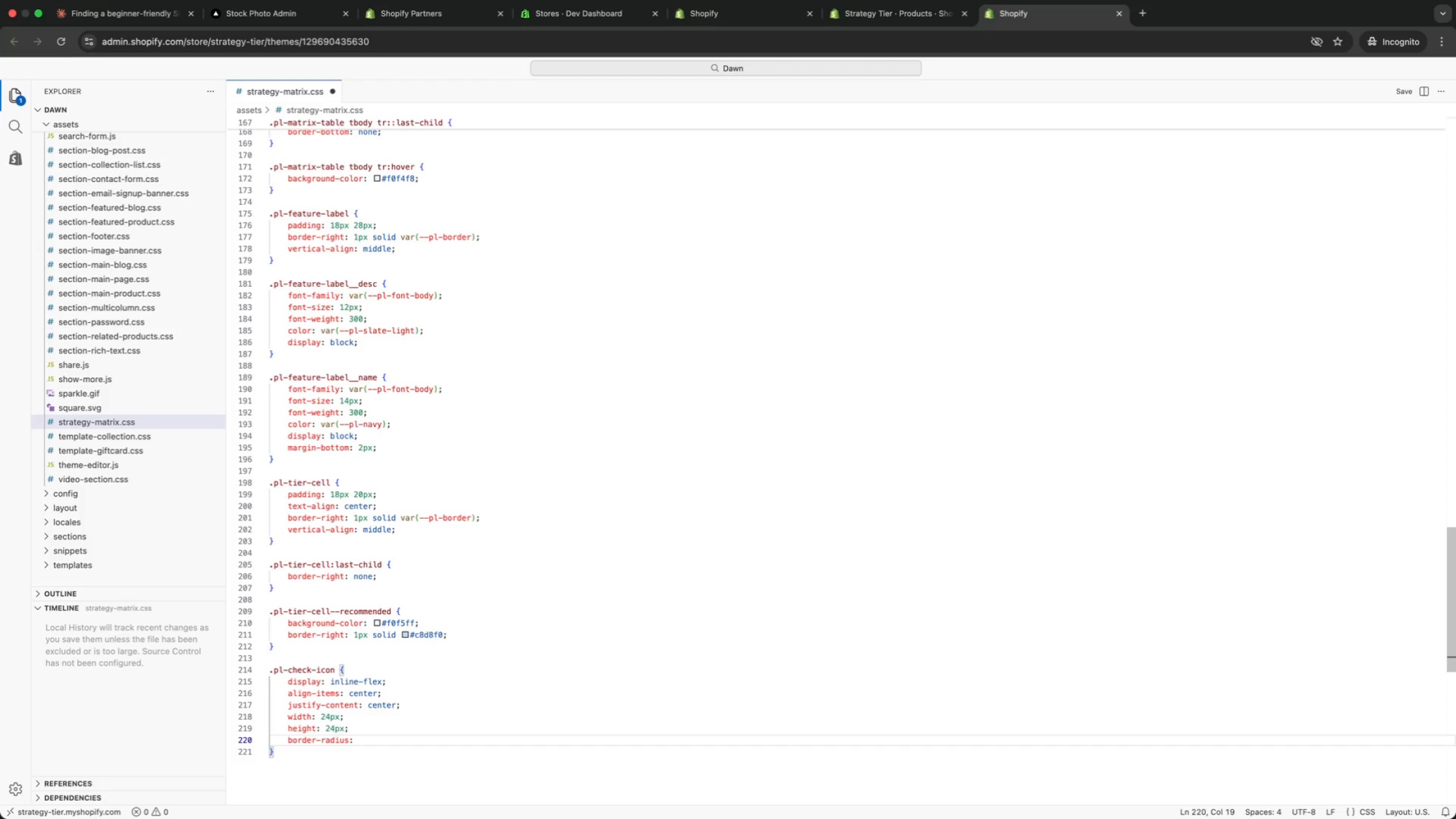 
key(Enter)
 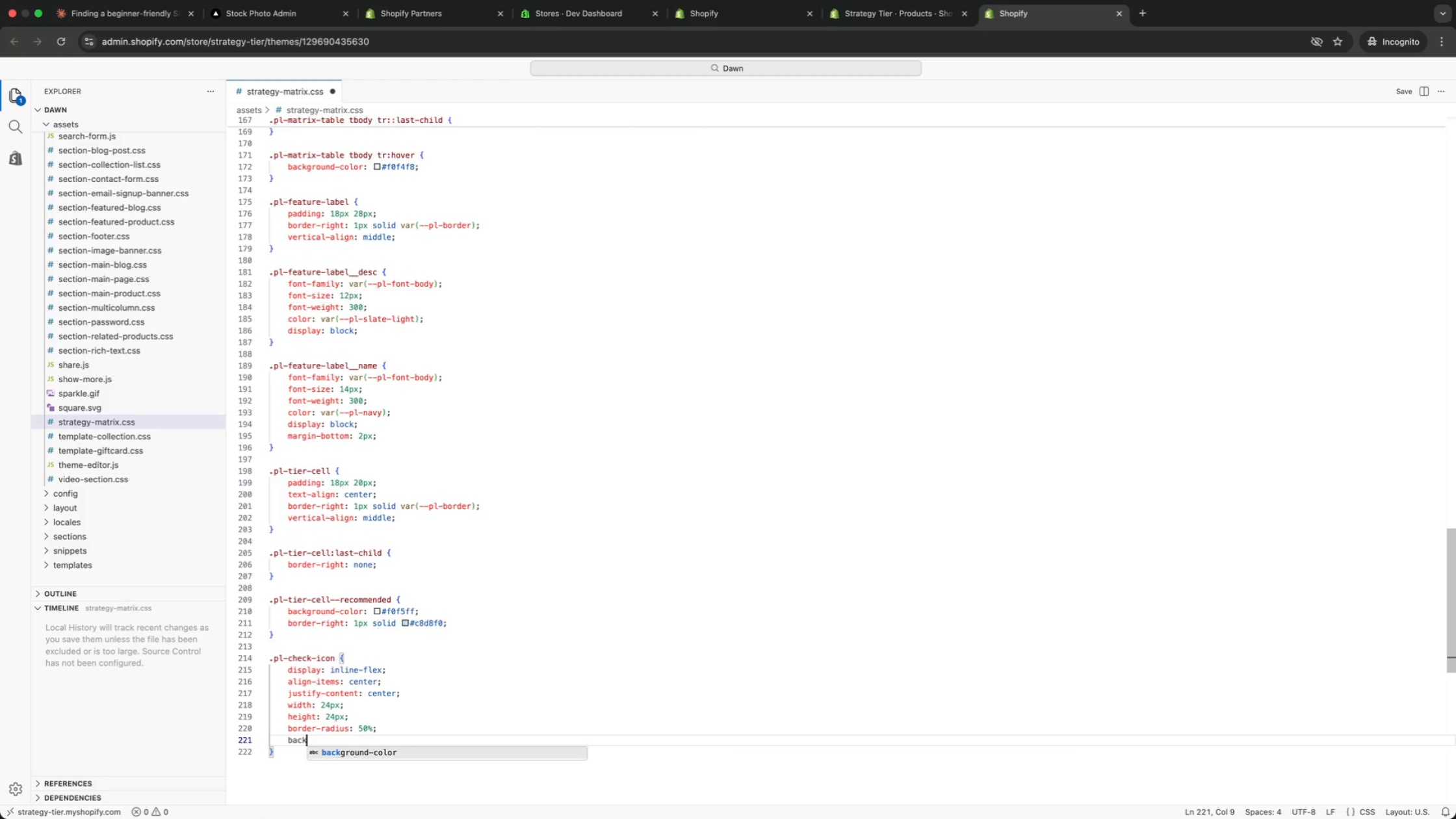 
type(back)
 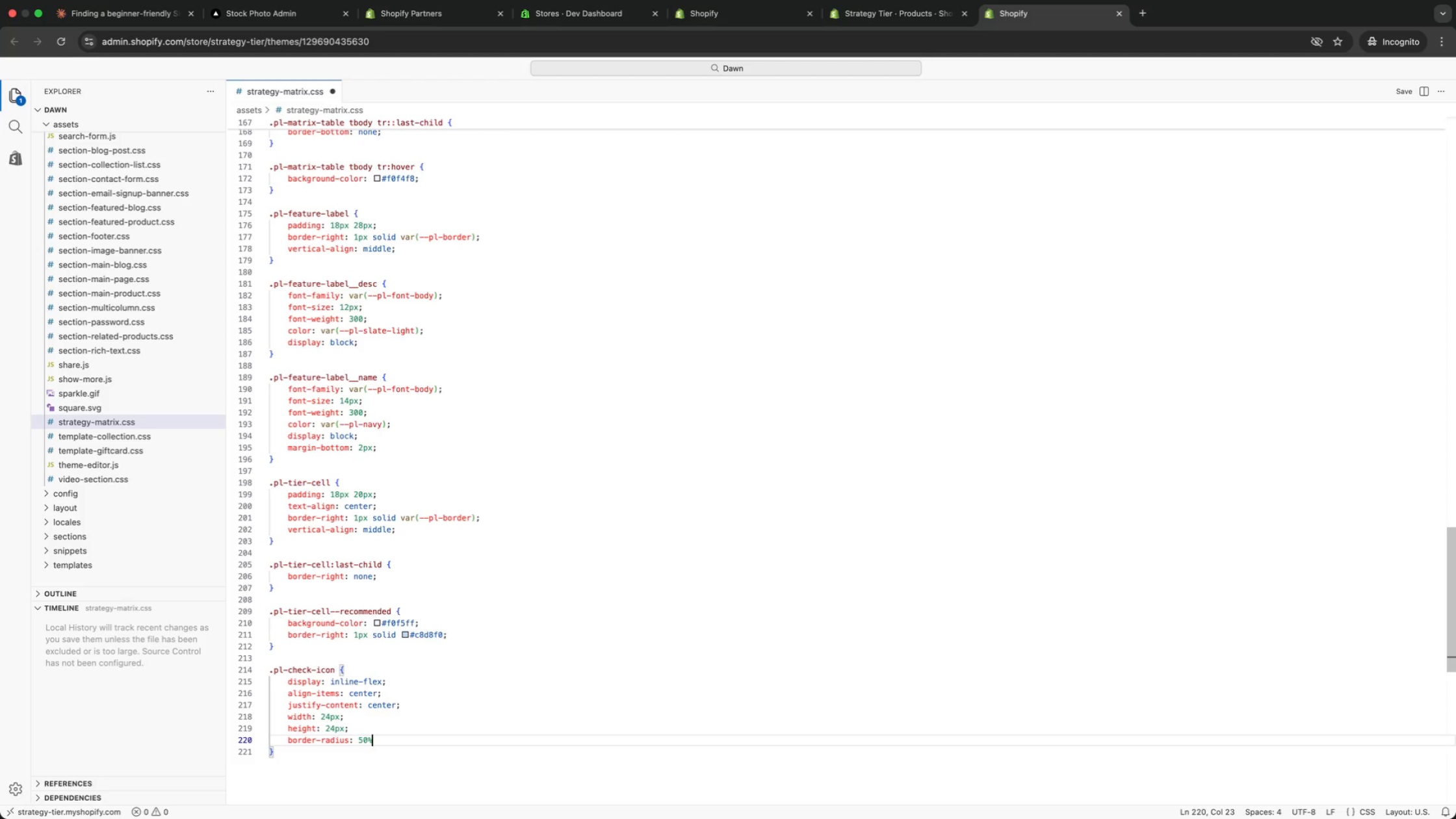 
key(Enter)
 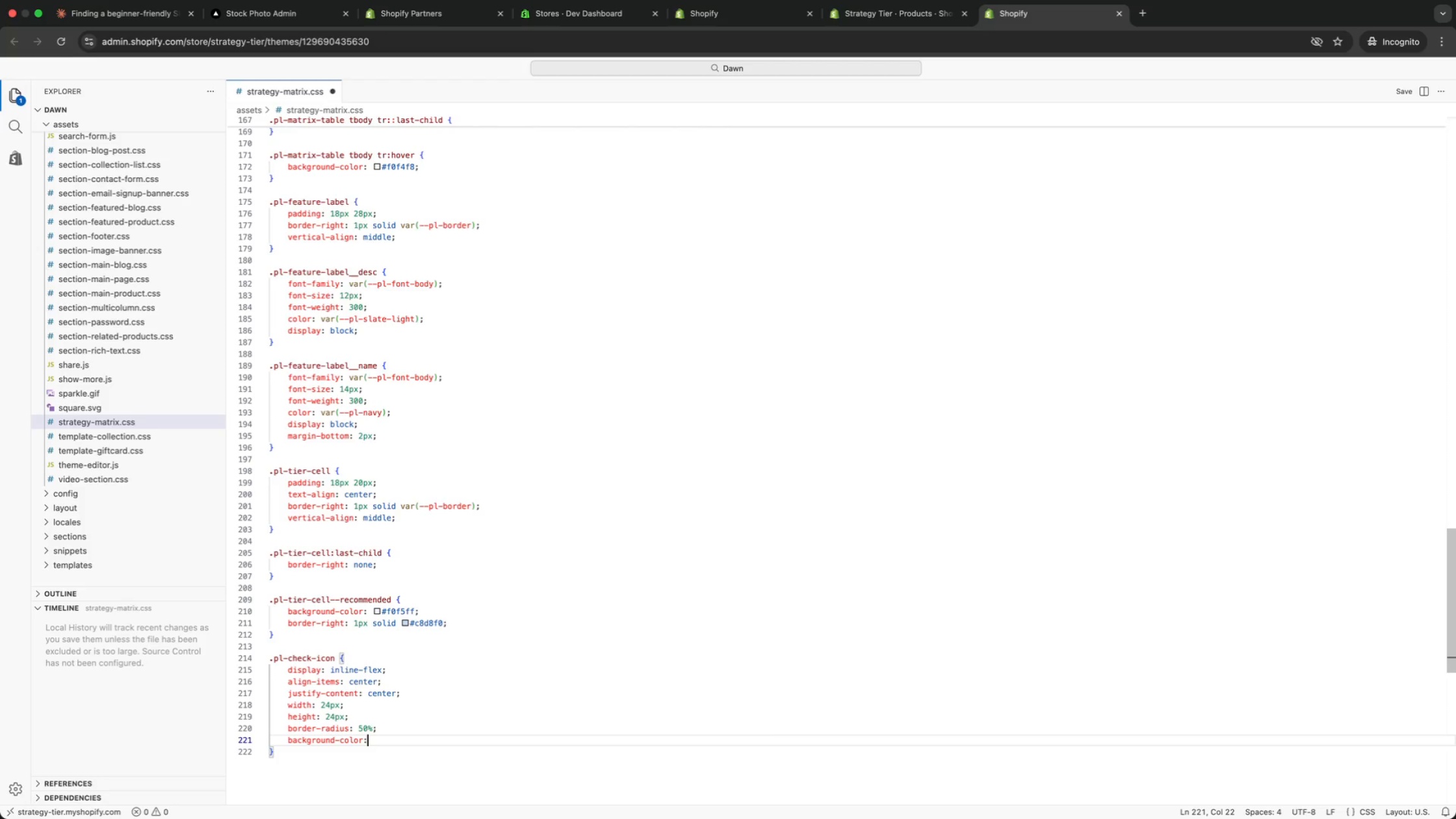 
type(: rgbd)
key(Backspace)
type(a(45, 106, 79, 0.1)
 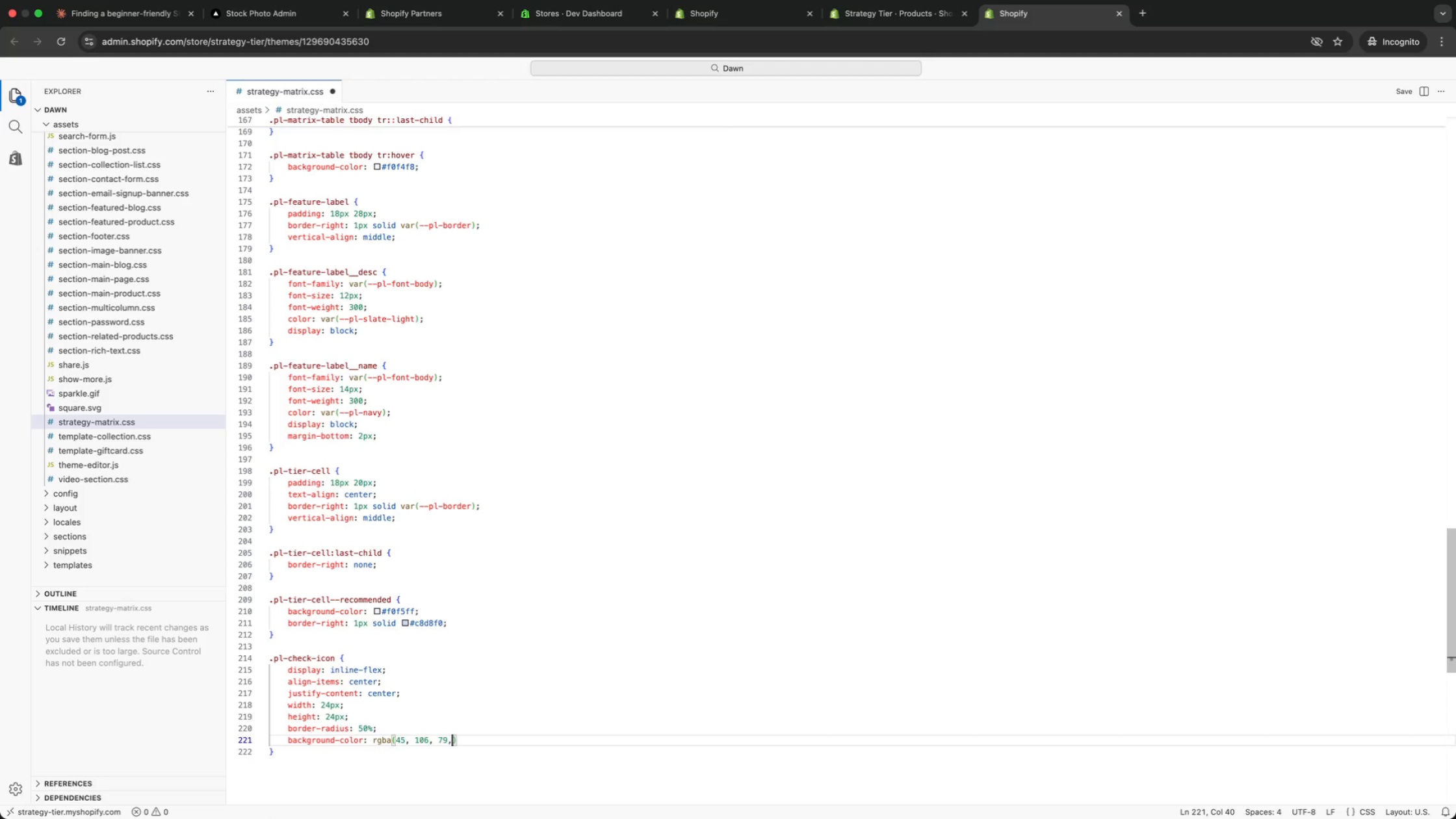 
key(Meta+ArrowRight)
 